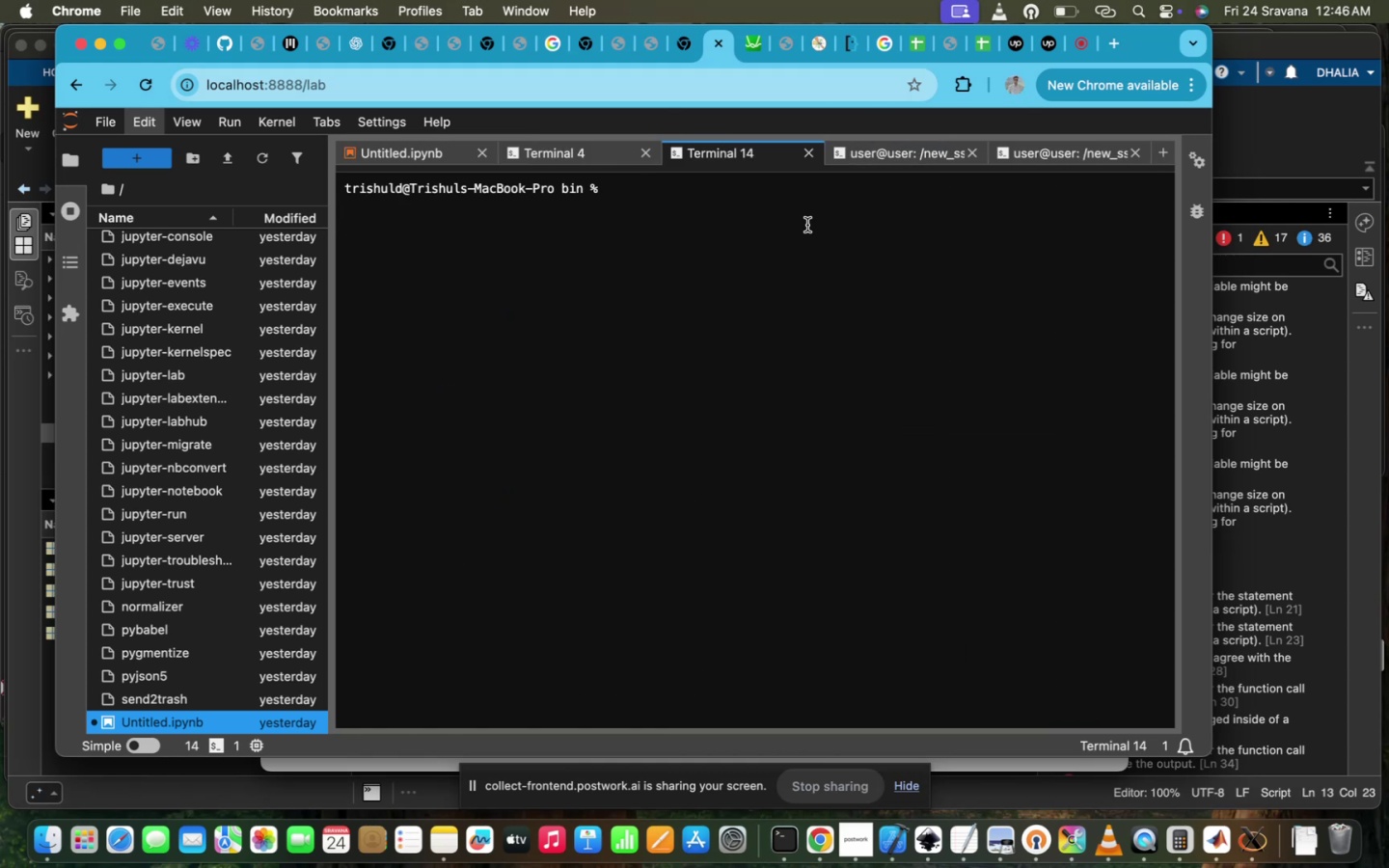 
key(ArrowUp)
 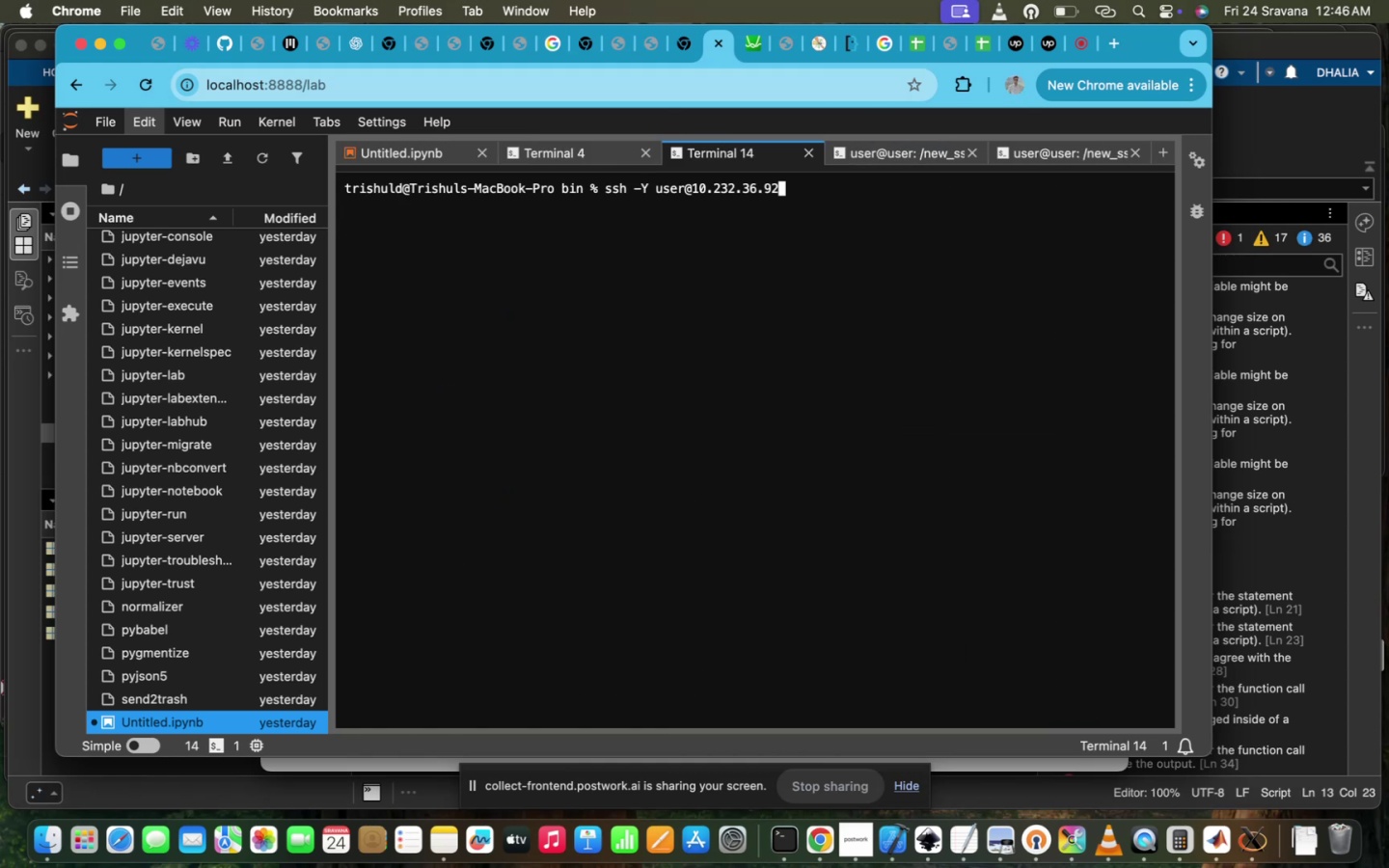 
key(Enter)
 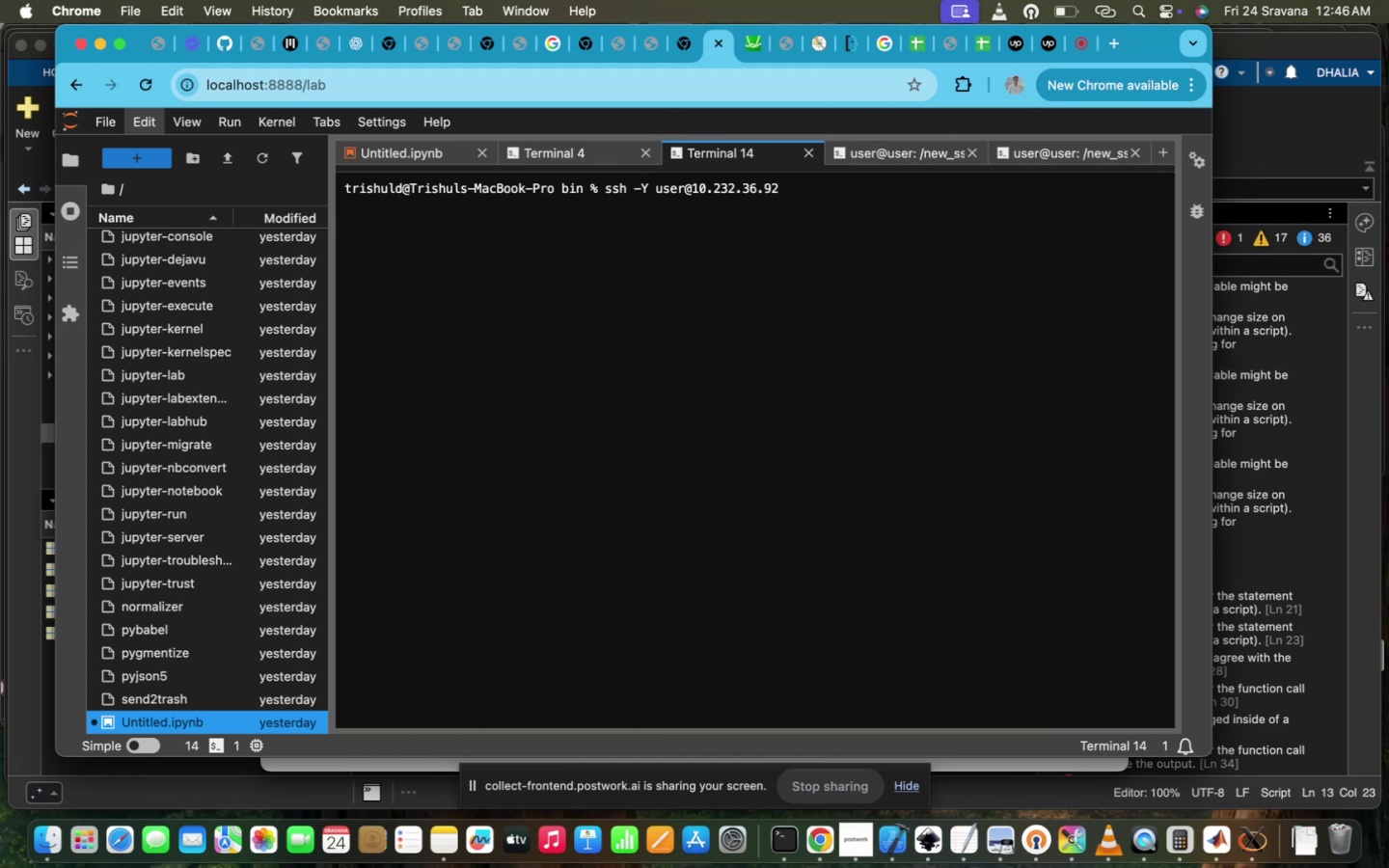 
left_click([915, 157])
 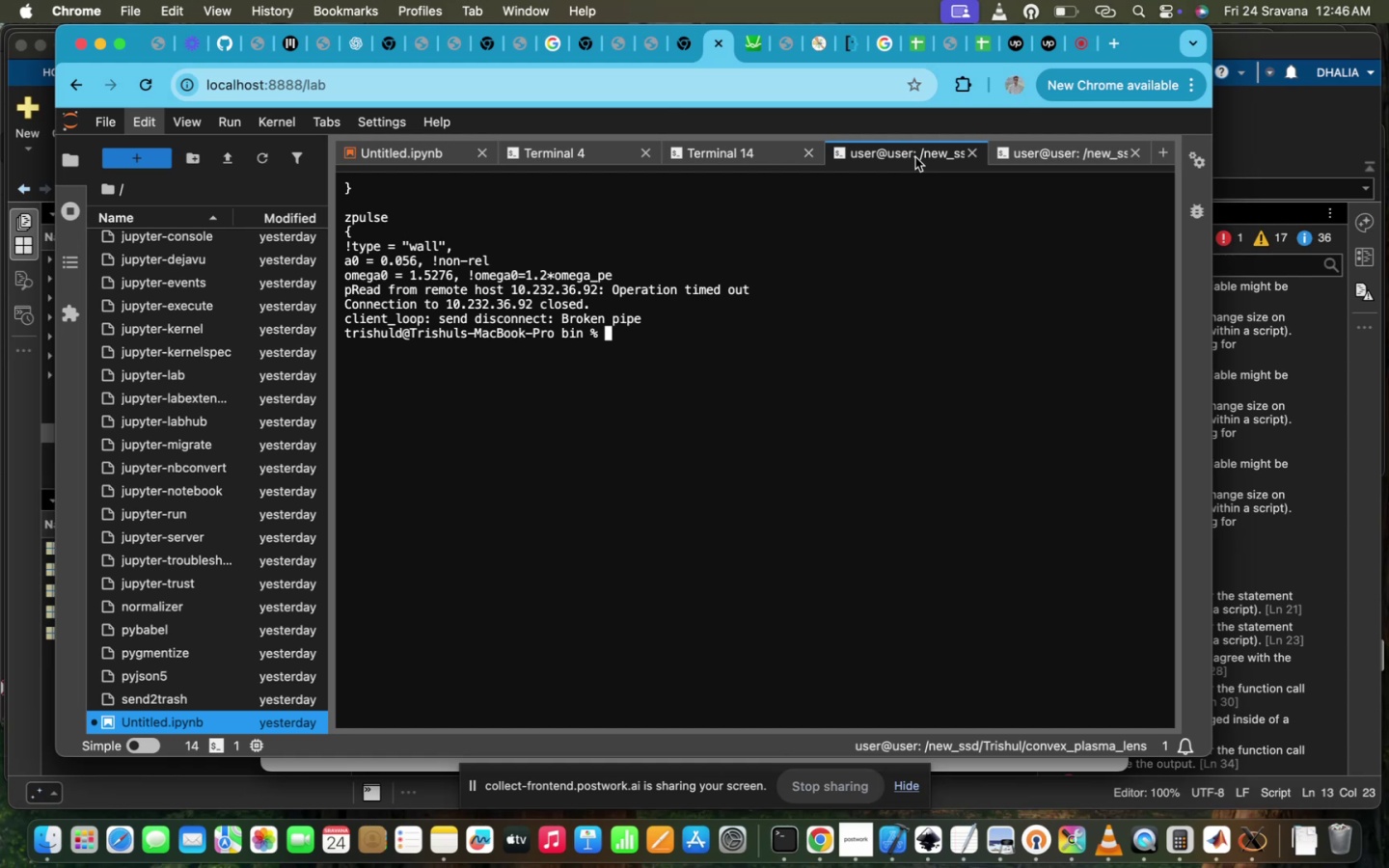 
left_click([915, 157])
 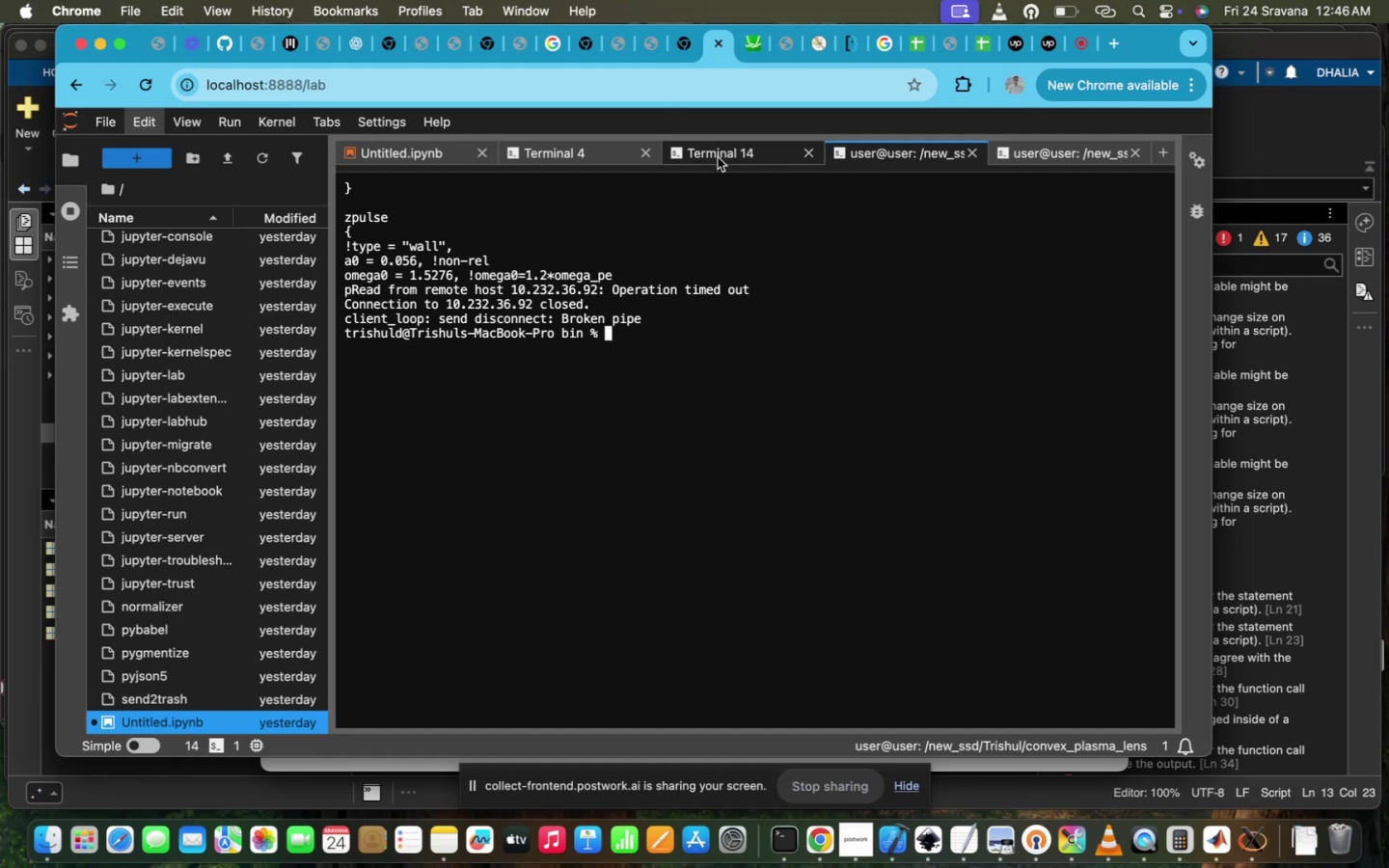 
left_click([718, 157])
 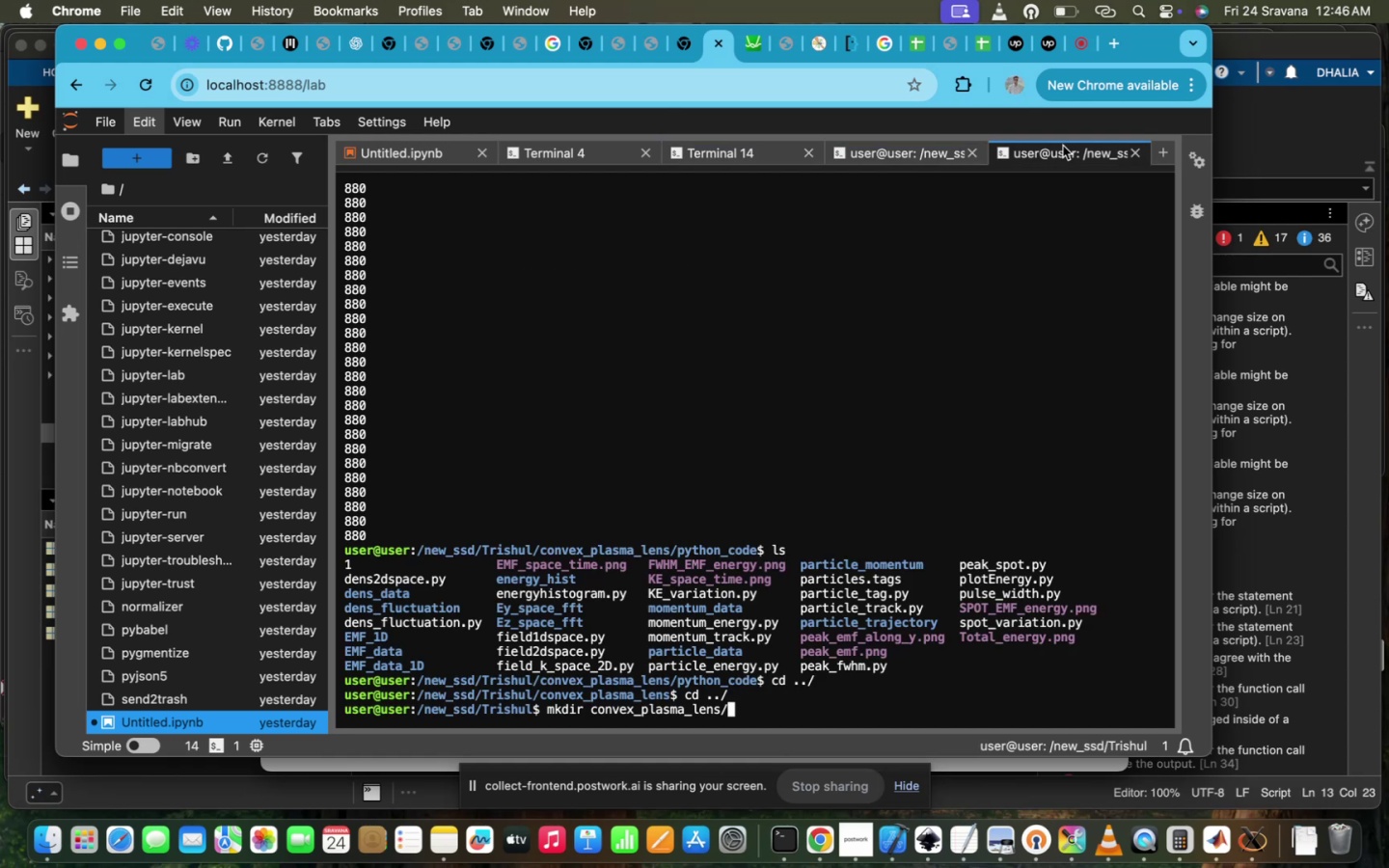 
type(ww)
 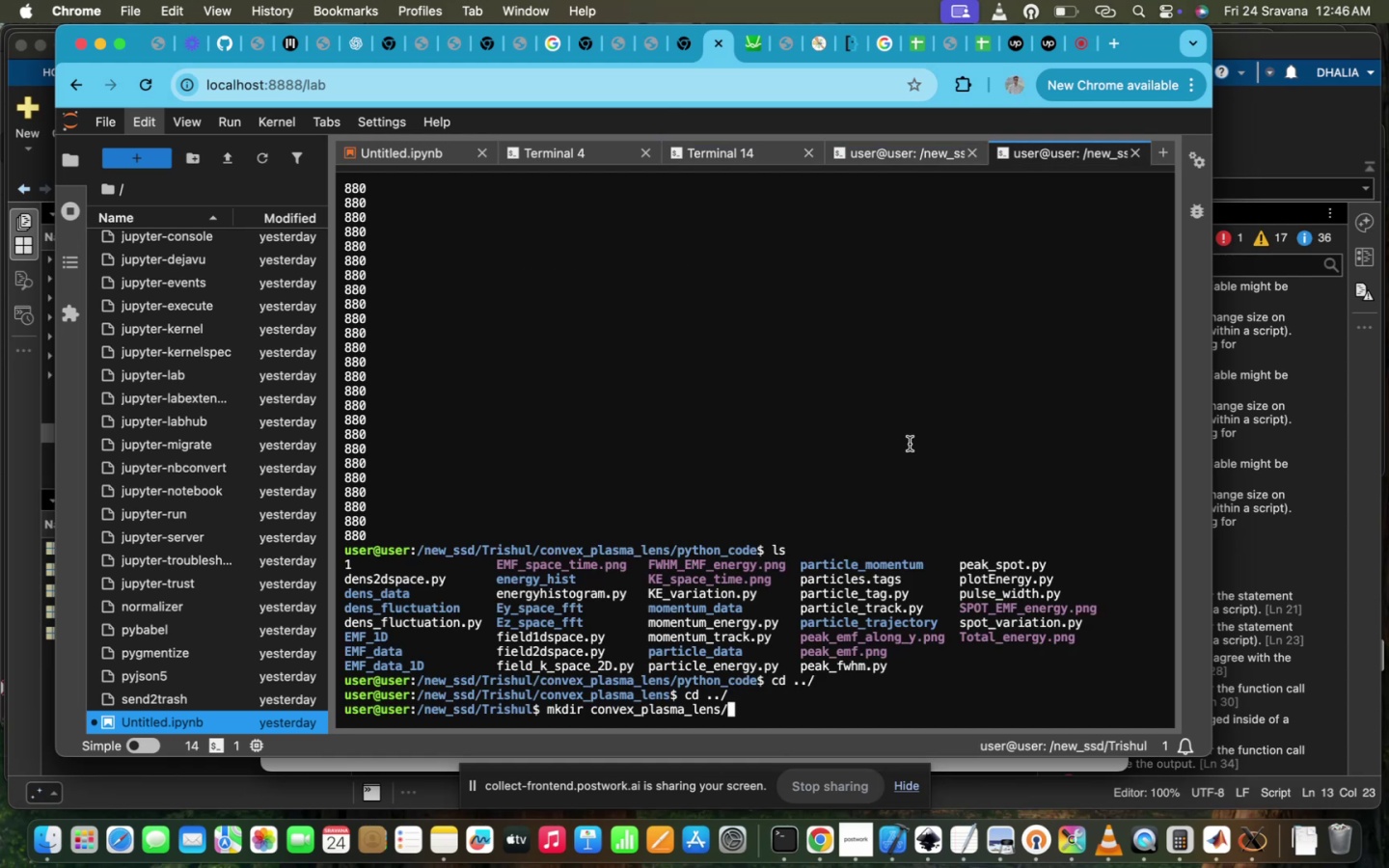 
left_click([910, 444])
 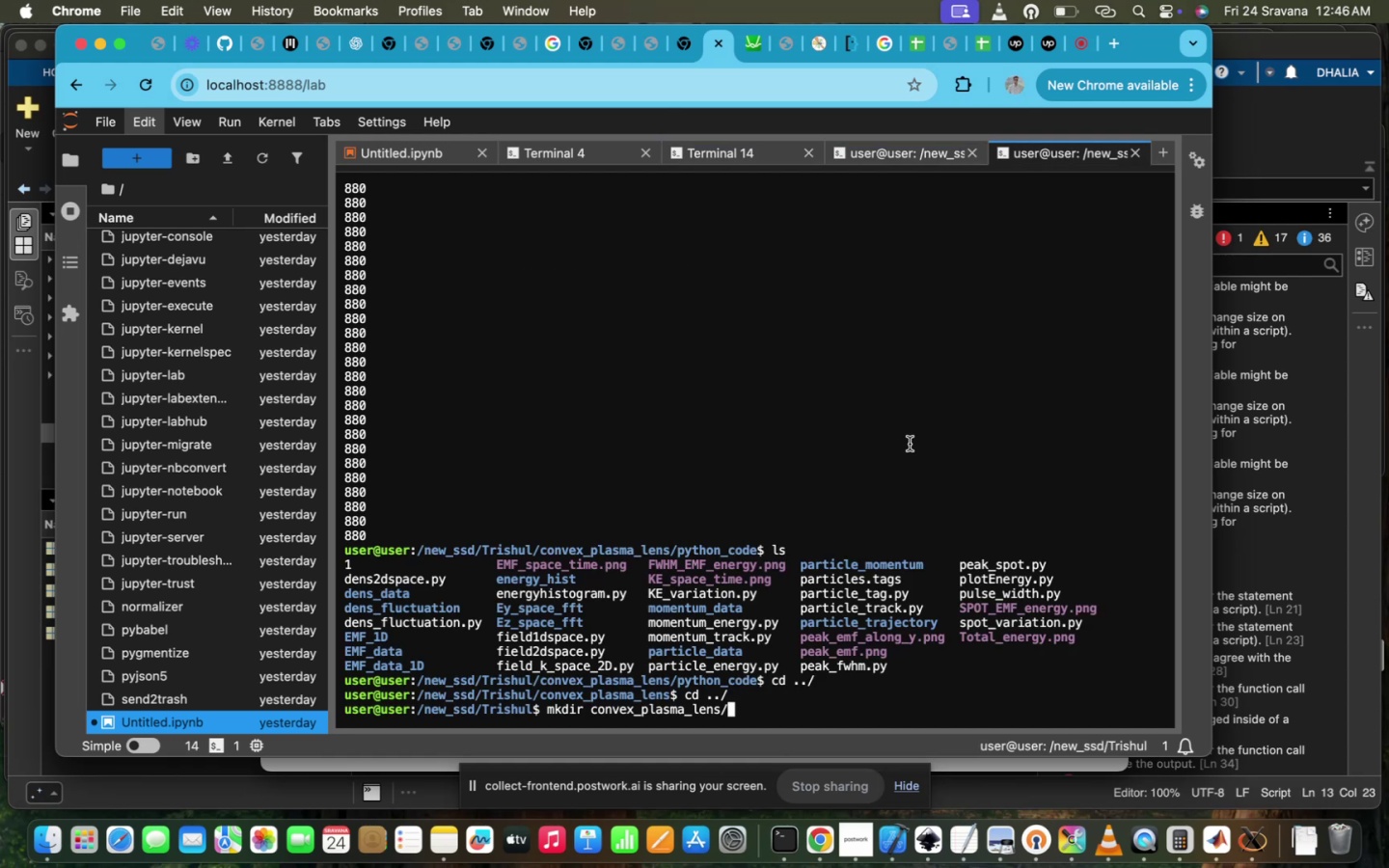 
key(W)
 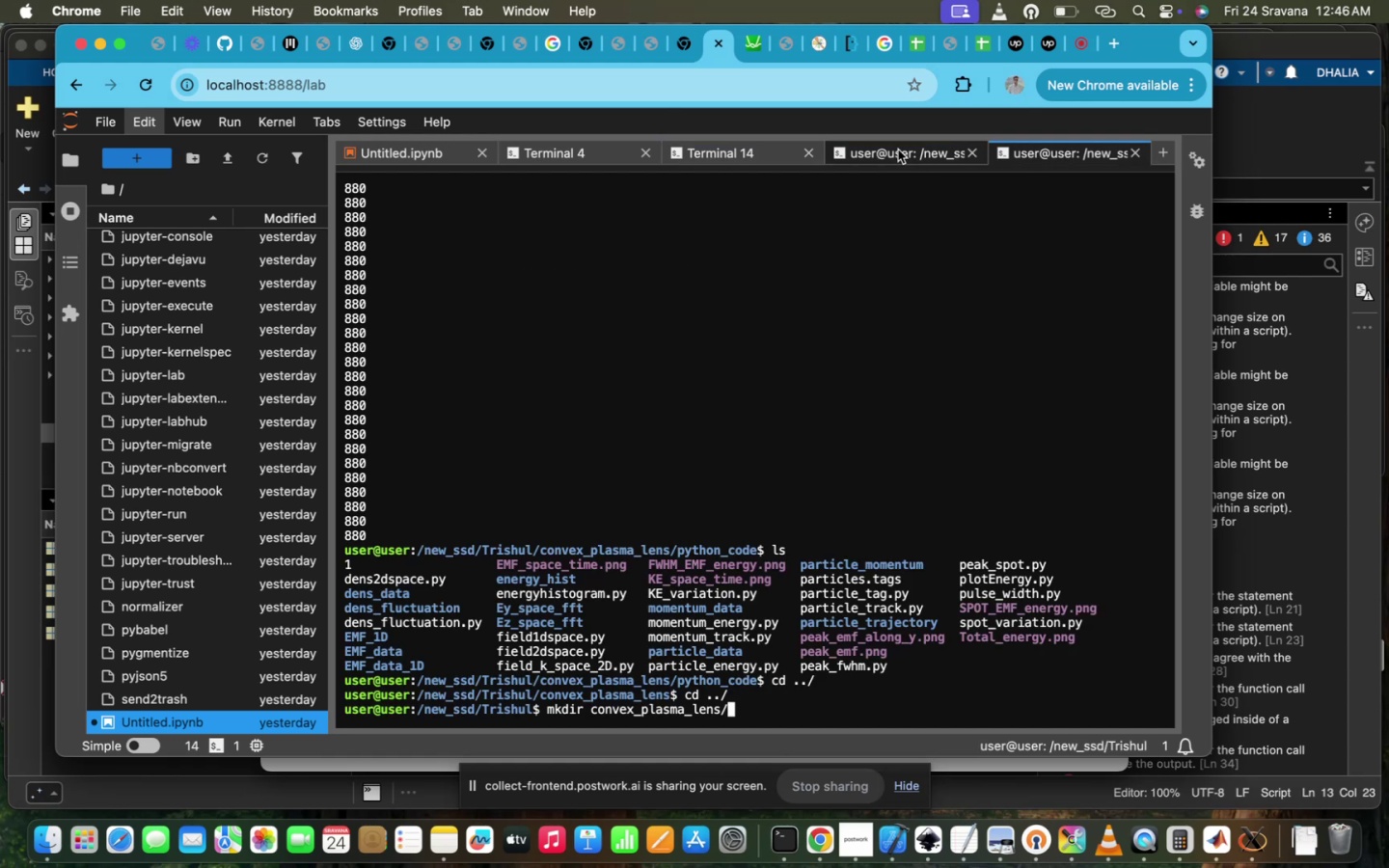 
left_click([897, 143])
 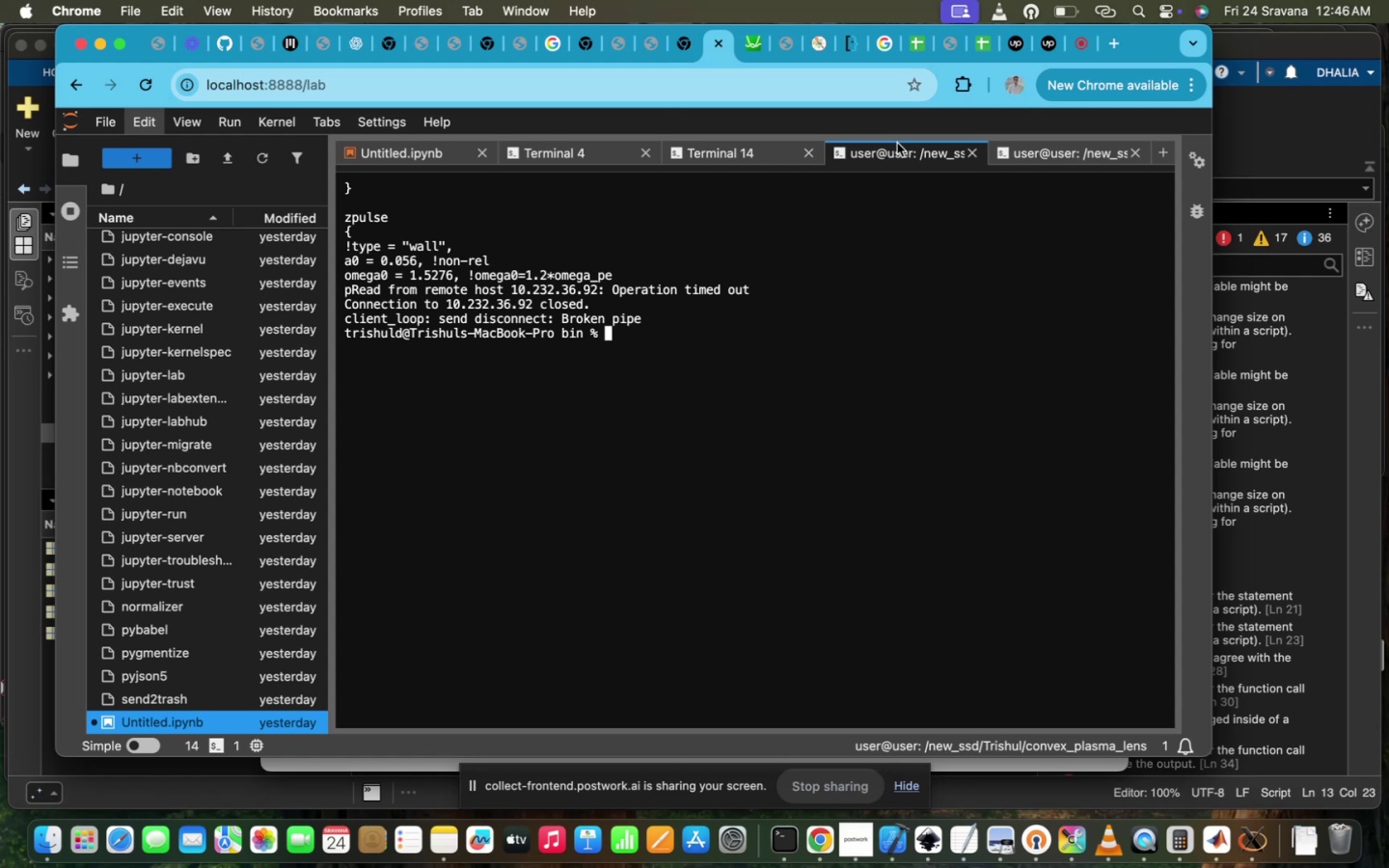 
key(ArrowUp)
 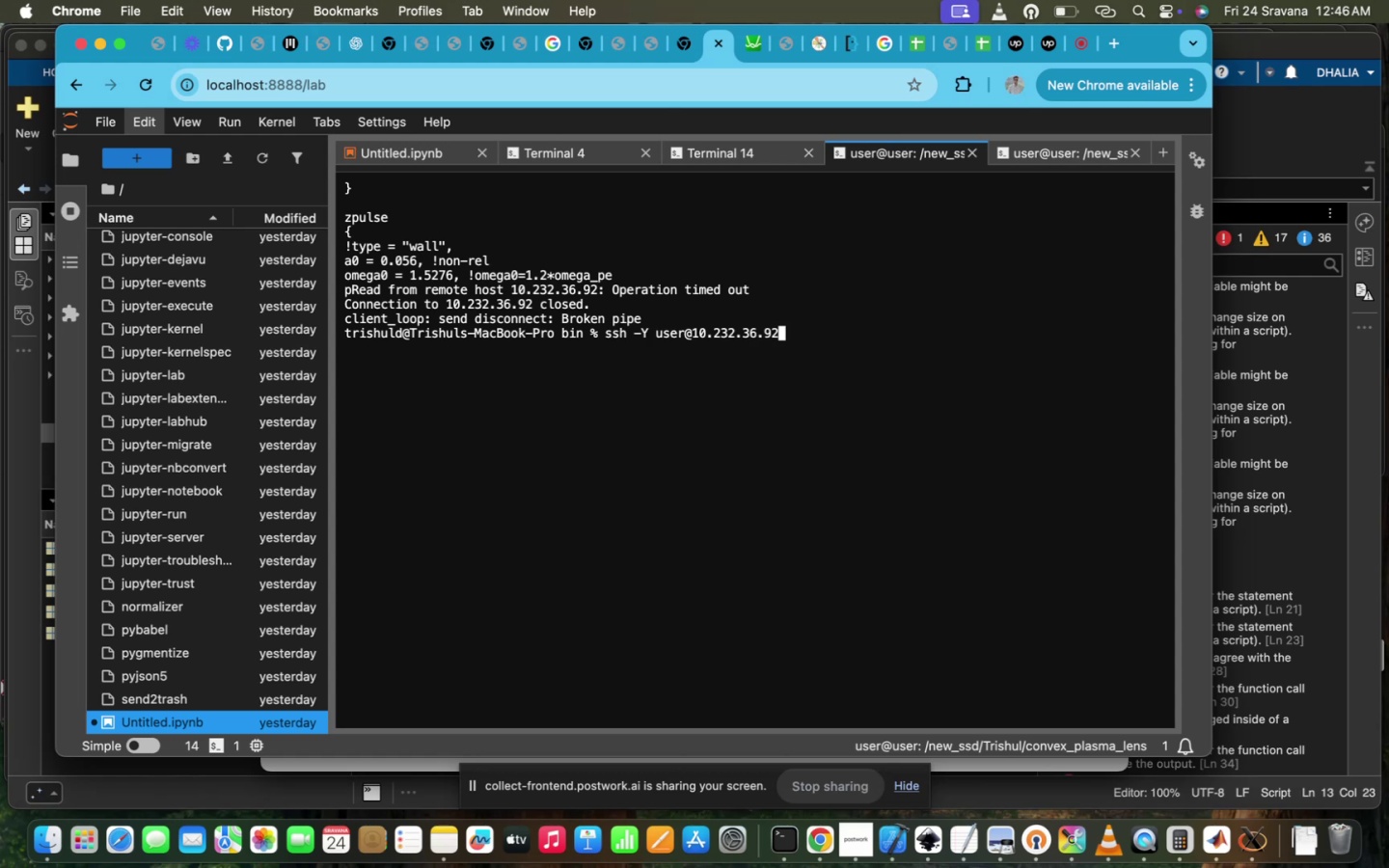 
key(Enter)
 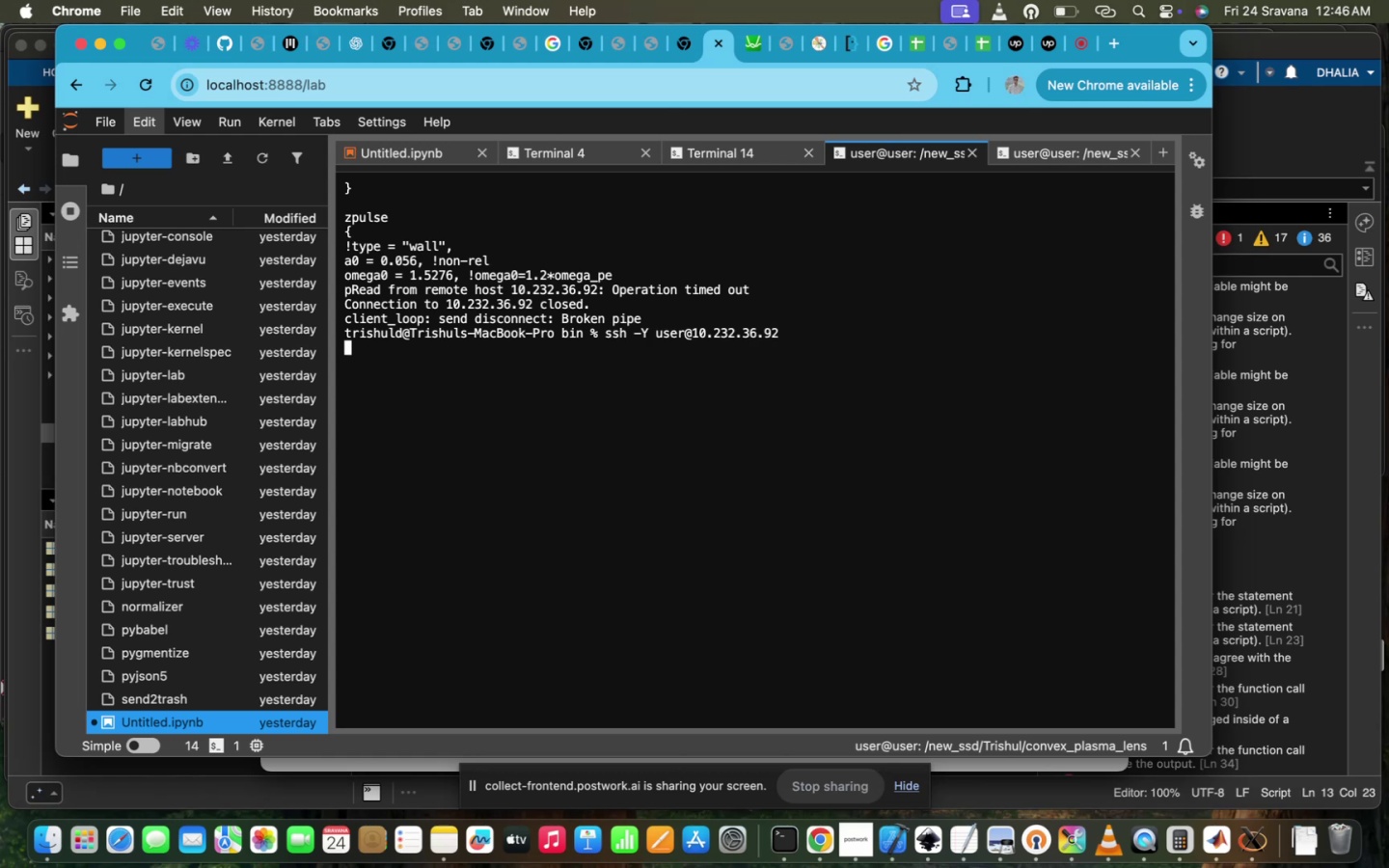 
wait(9.4)
 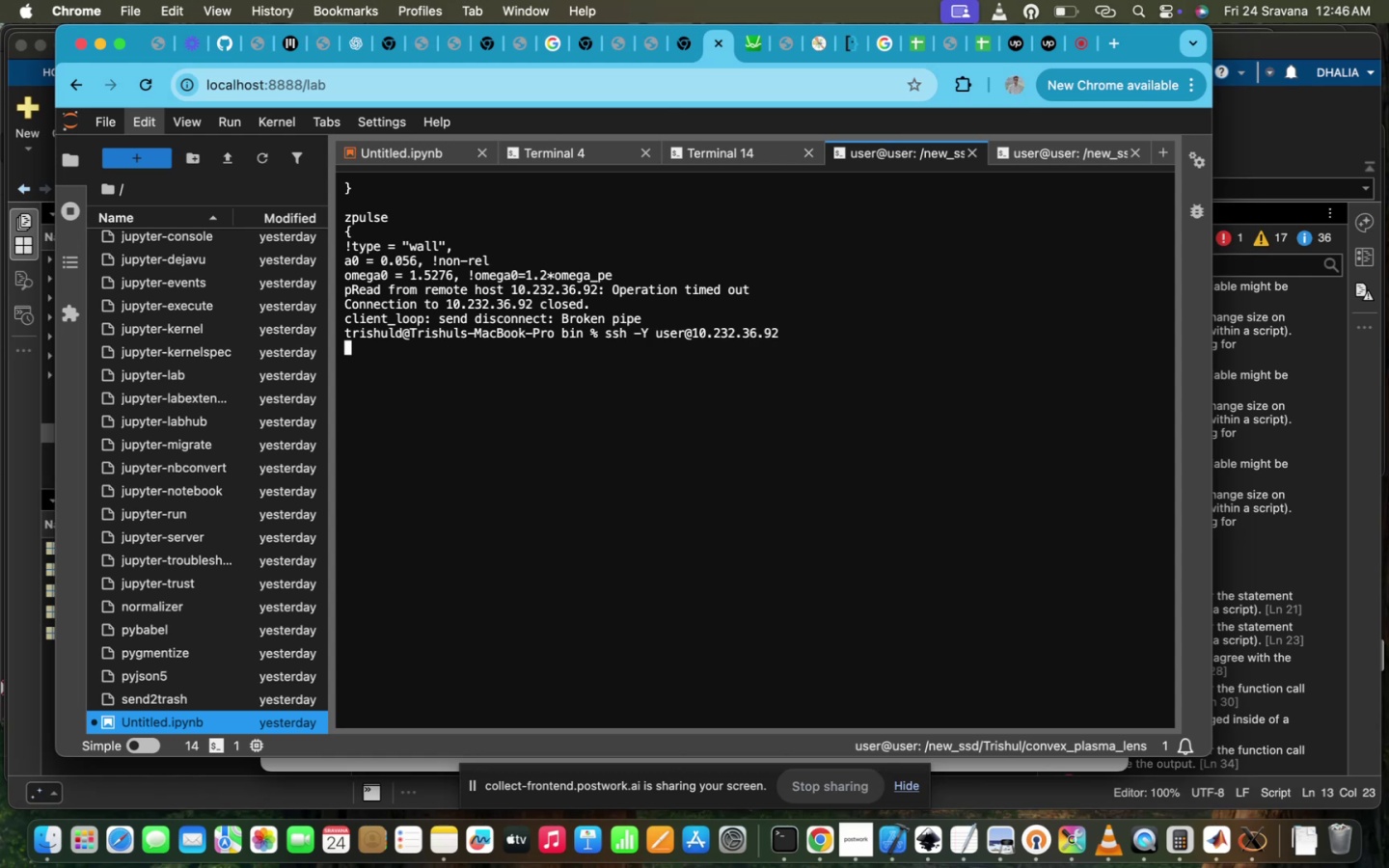 
left_click([841, 372])
 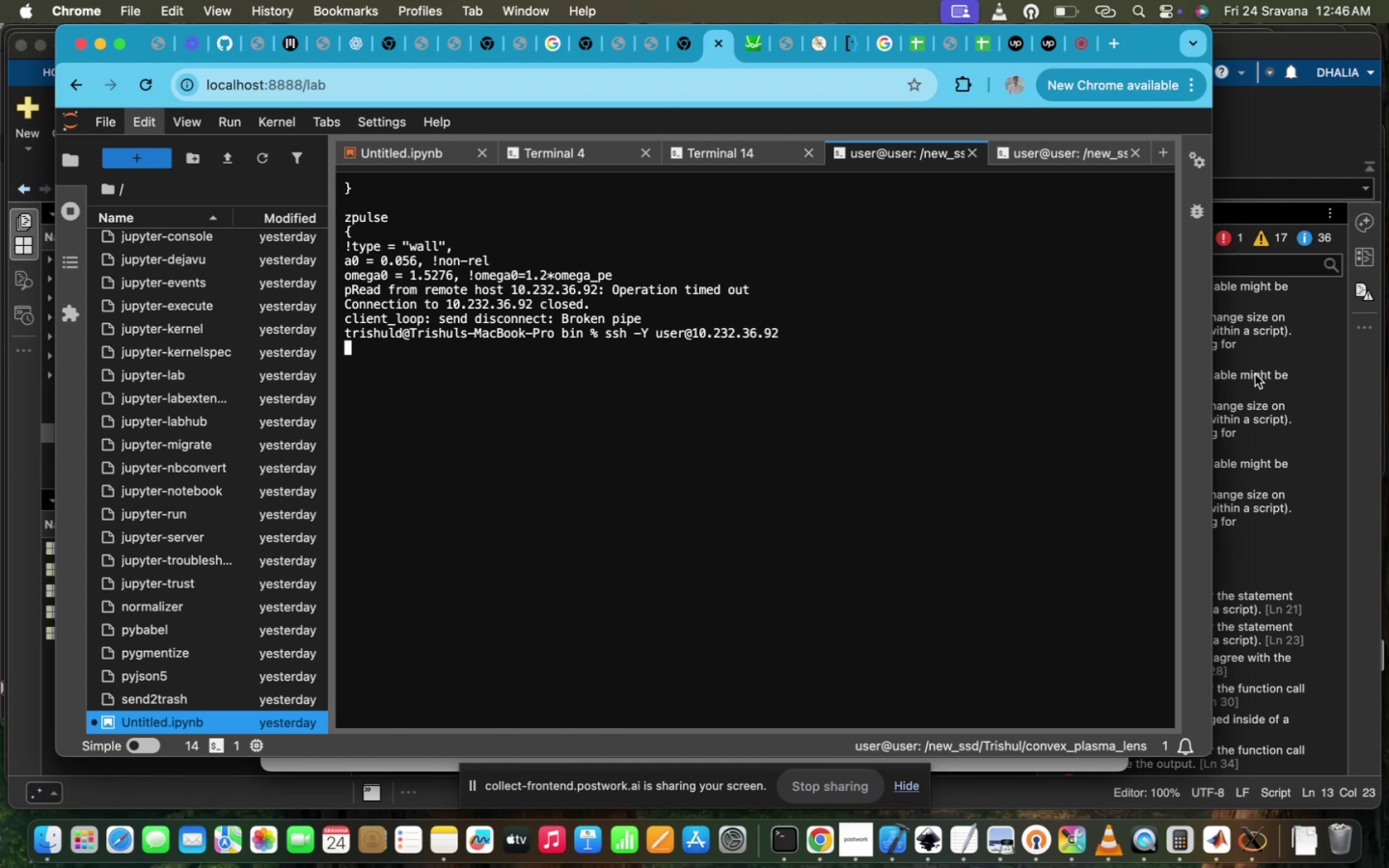 
left_click([632, 434])
 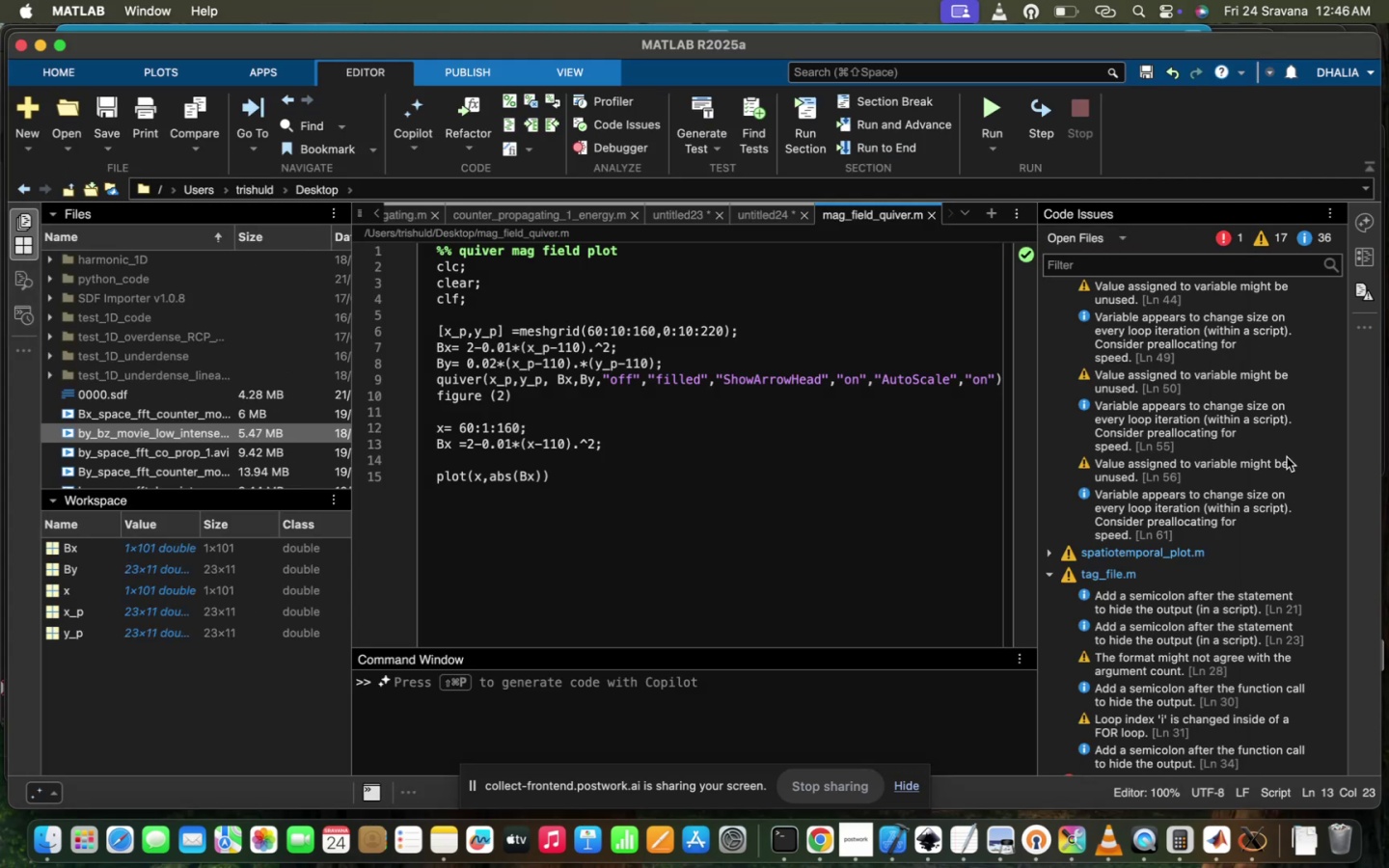 
scroll: coordinate [684, 322], scroll_direction: up, amount: 721.0
 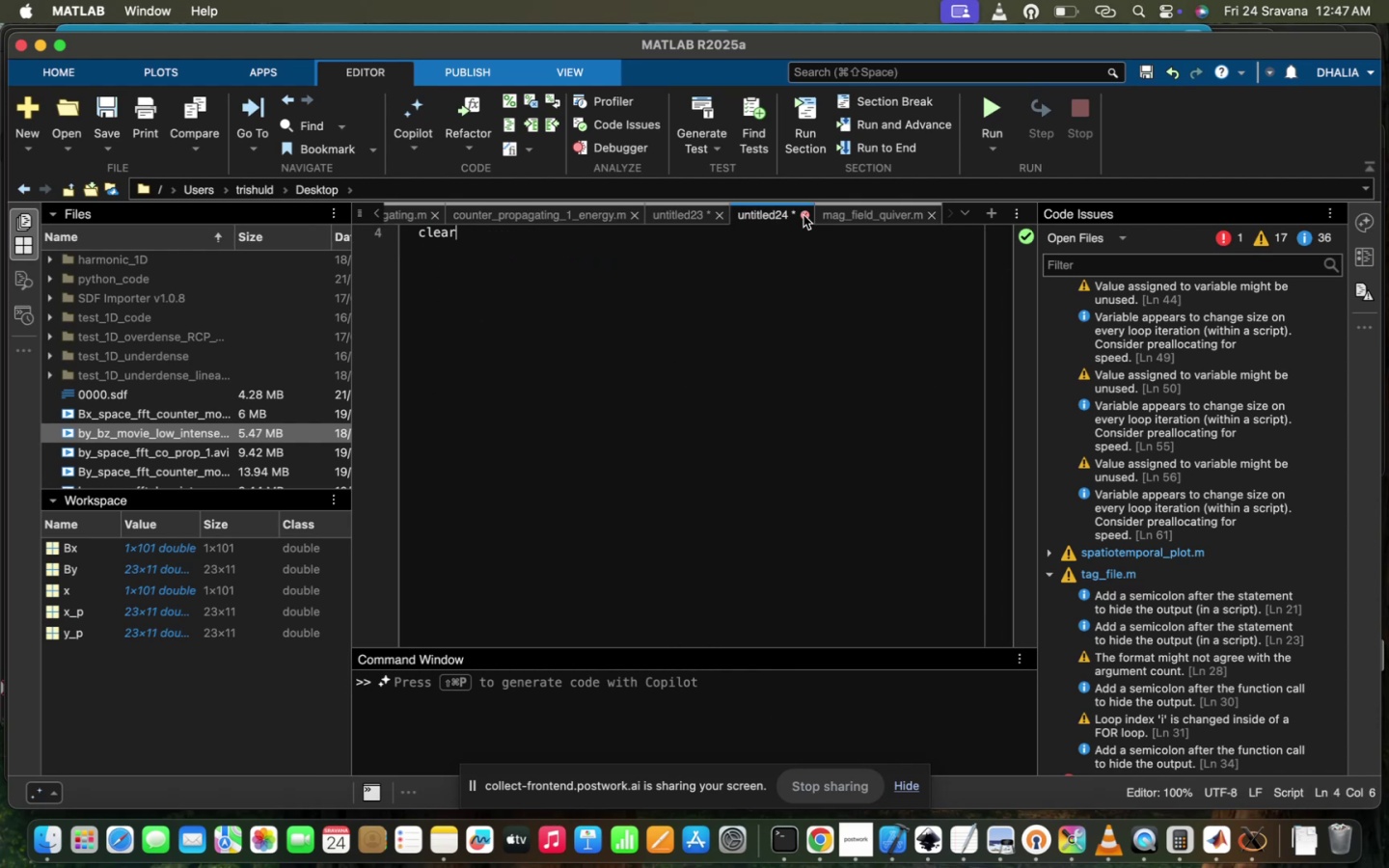 
left_click([801, 218])
 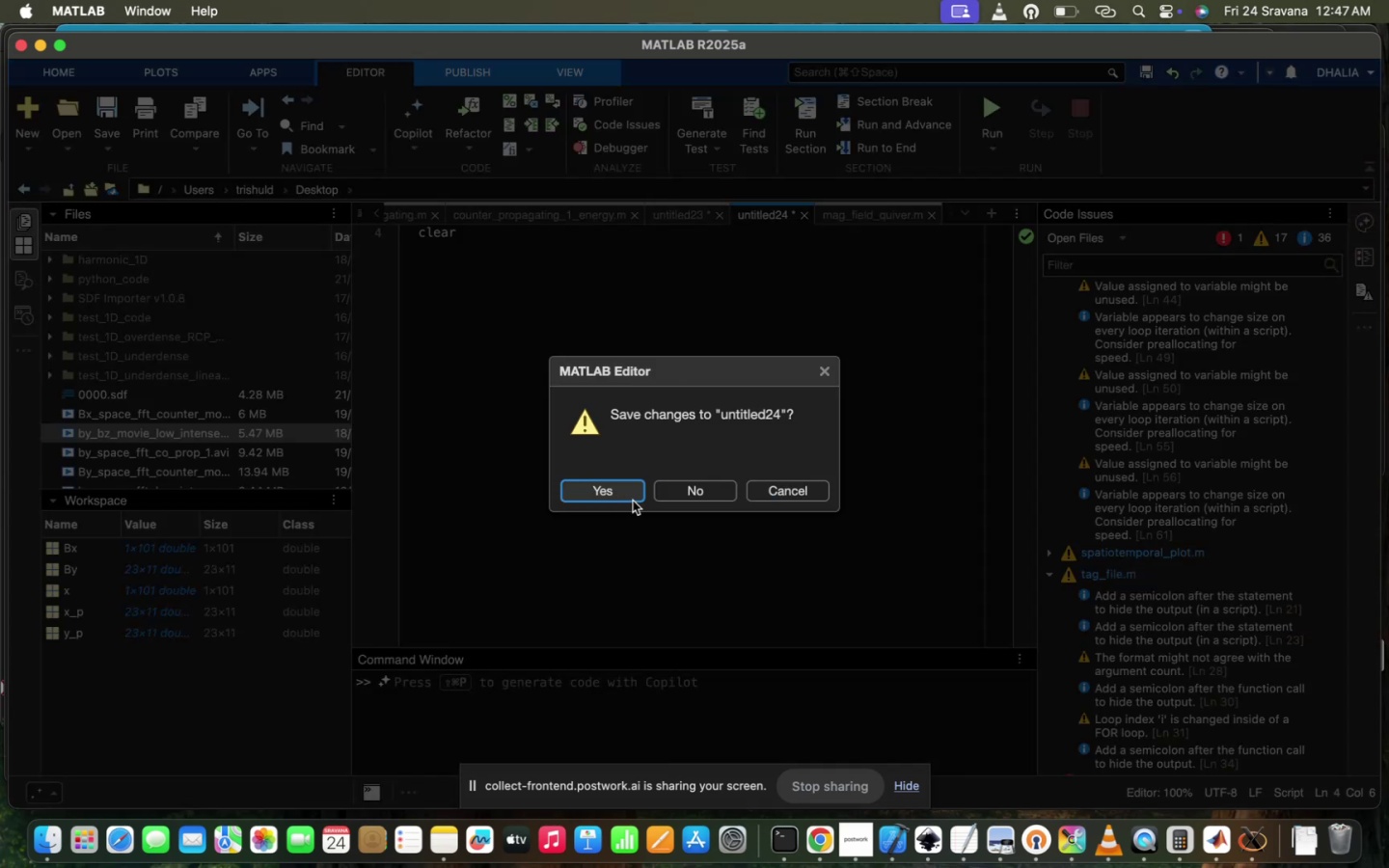 
left_click([680, 493])
 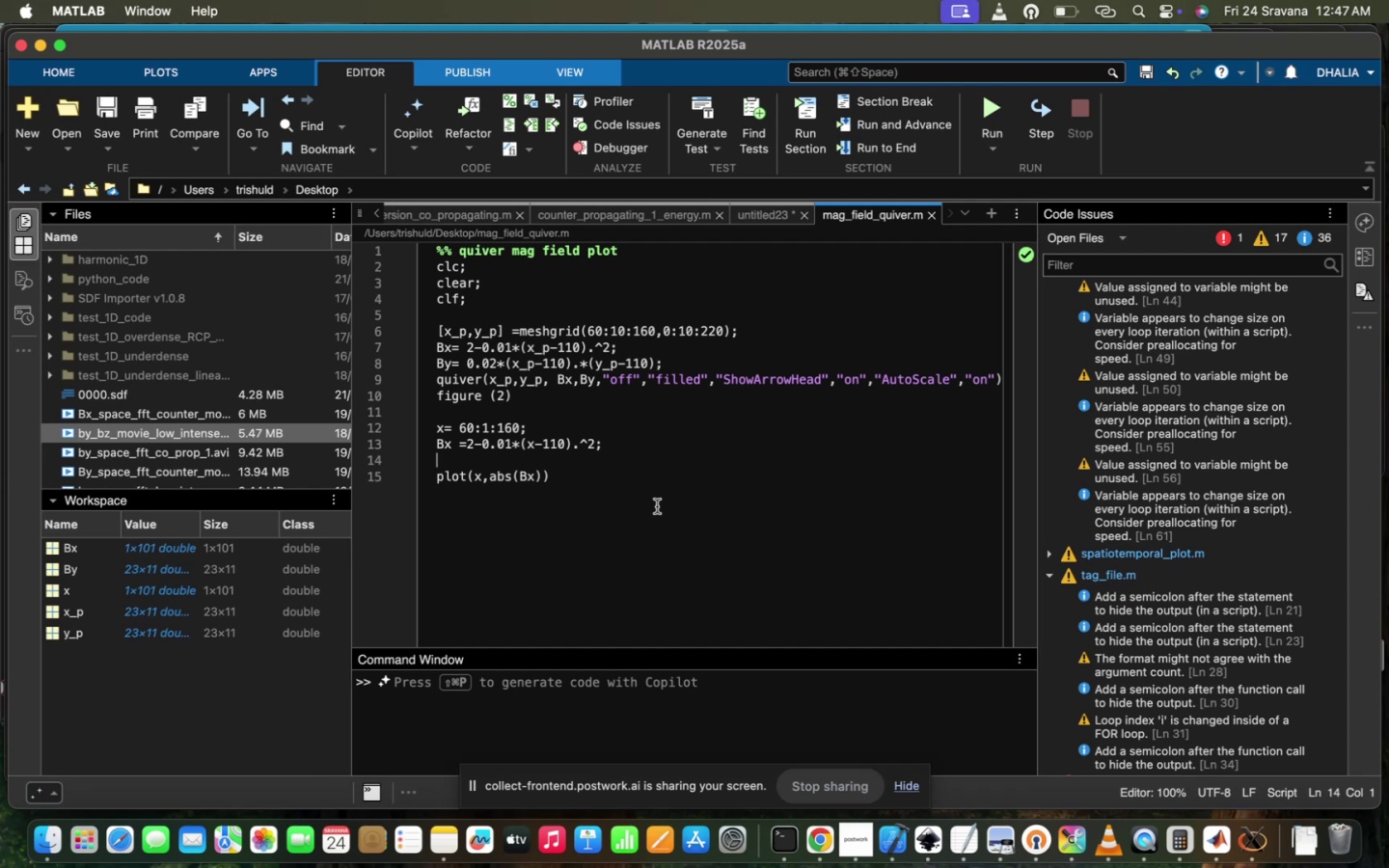 
wait(26.0)
 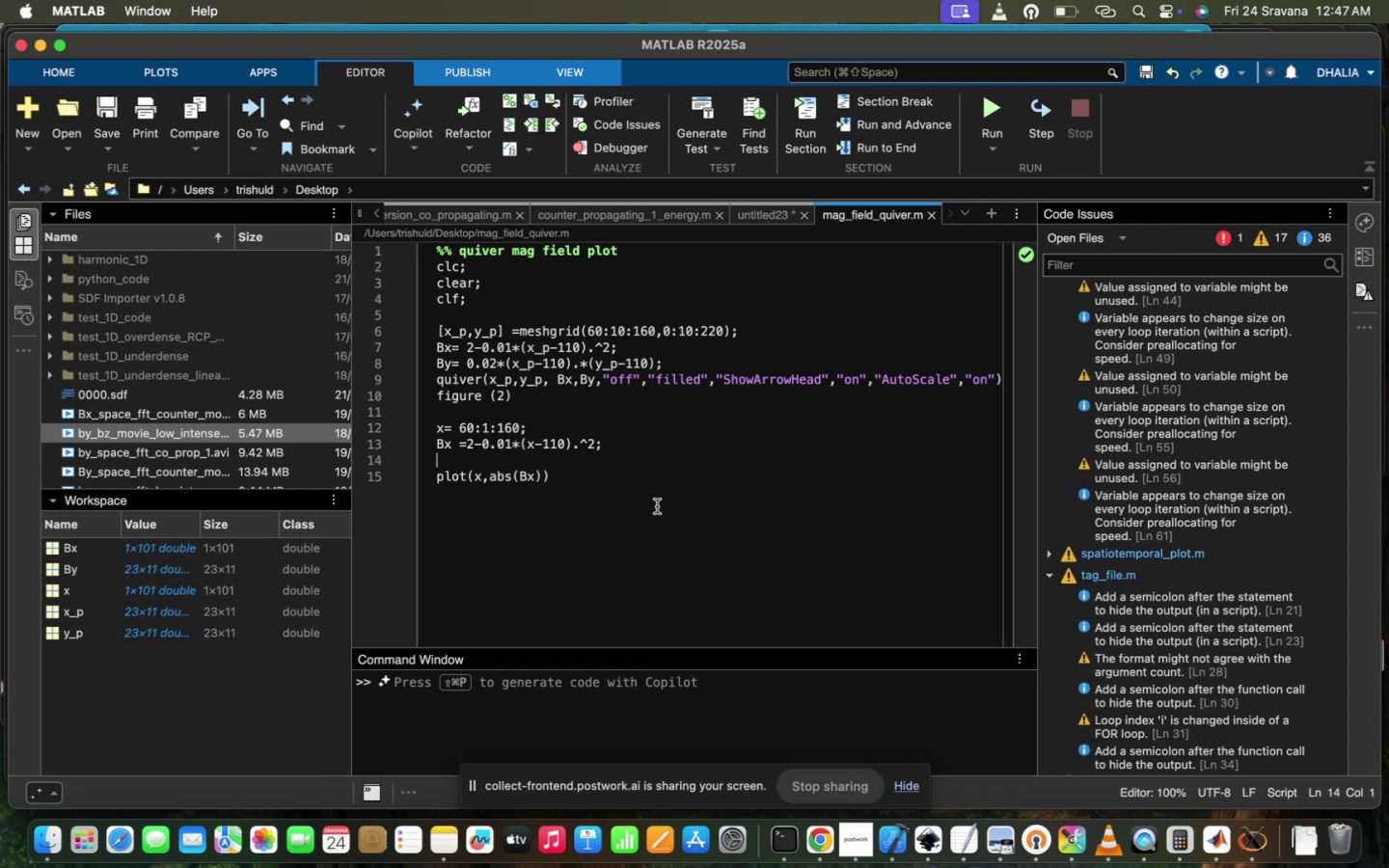 
scroll: coordinate [657, 506], scroll_direction: up, amount: 12.0
 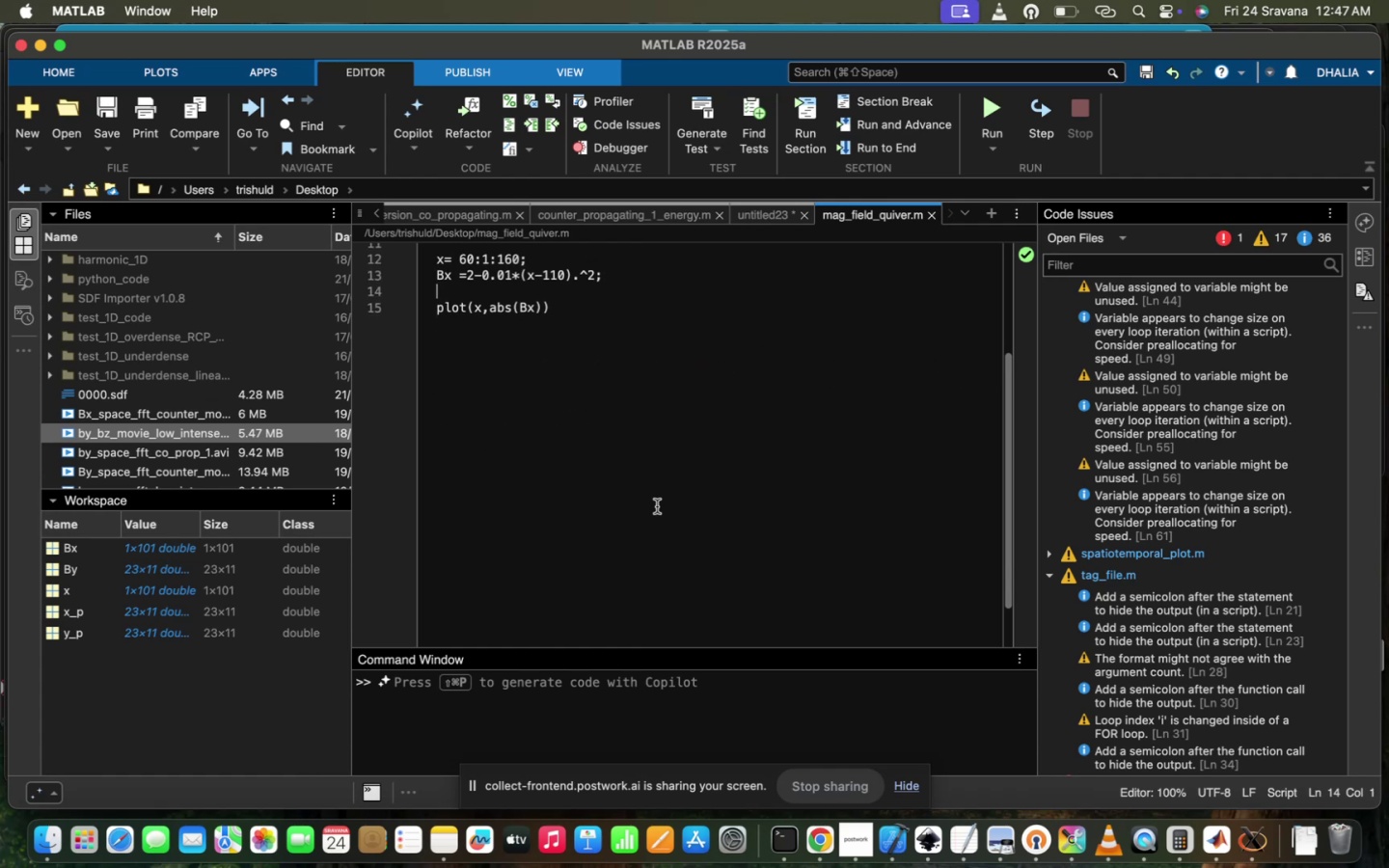 
scroll: coordinate [657, 506], scroll_direction: down, amount: 6.0
 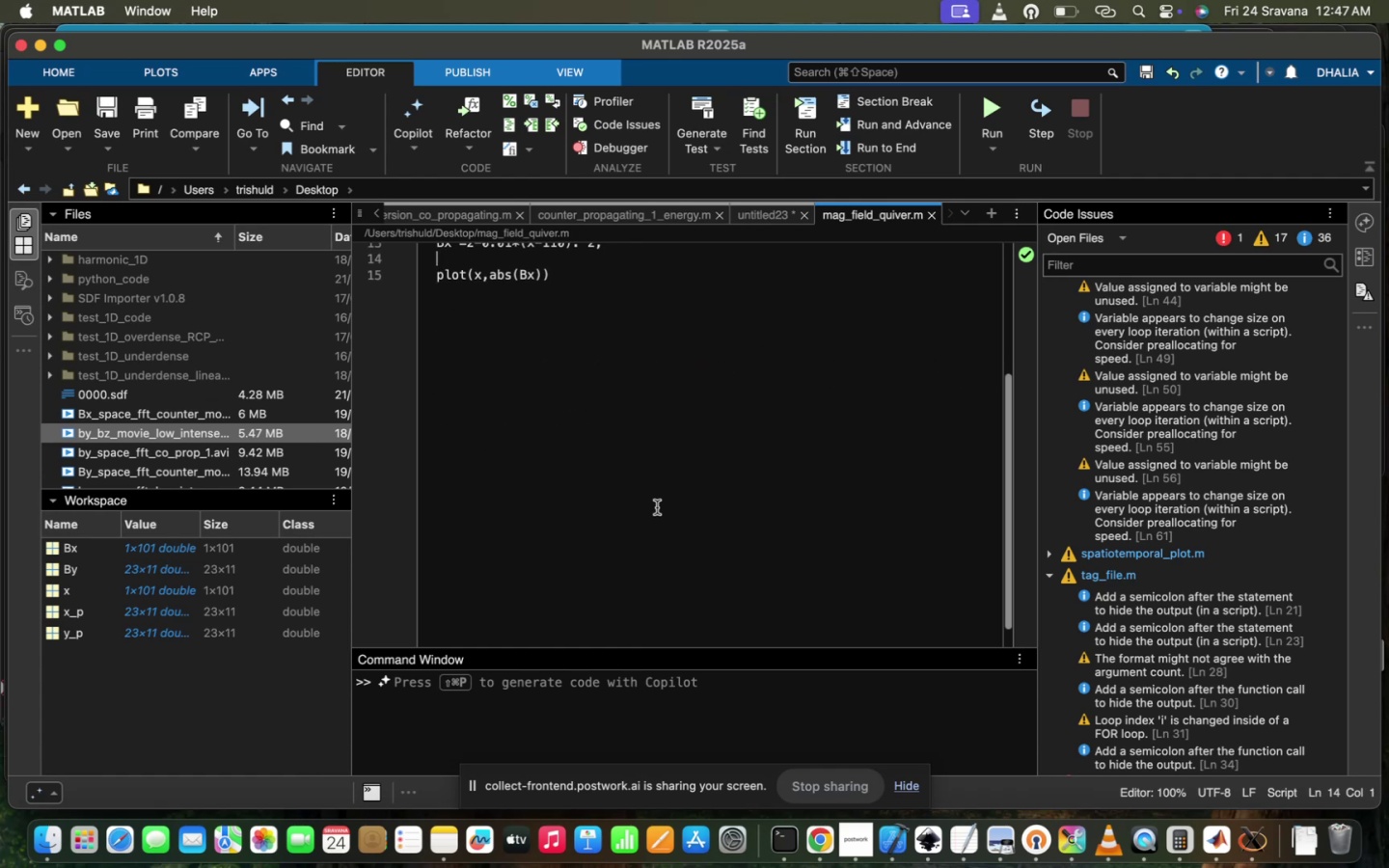 
scroll: coordinate [657, 507], scroll_direction: up, amount: 17.0
 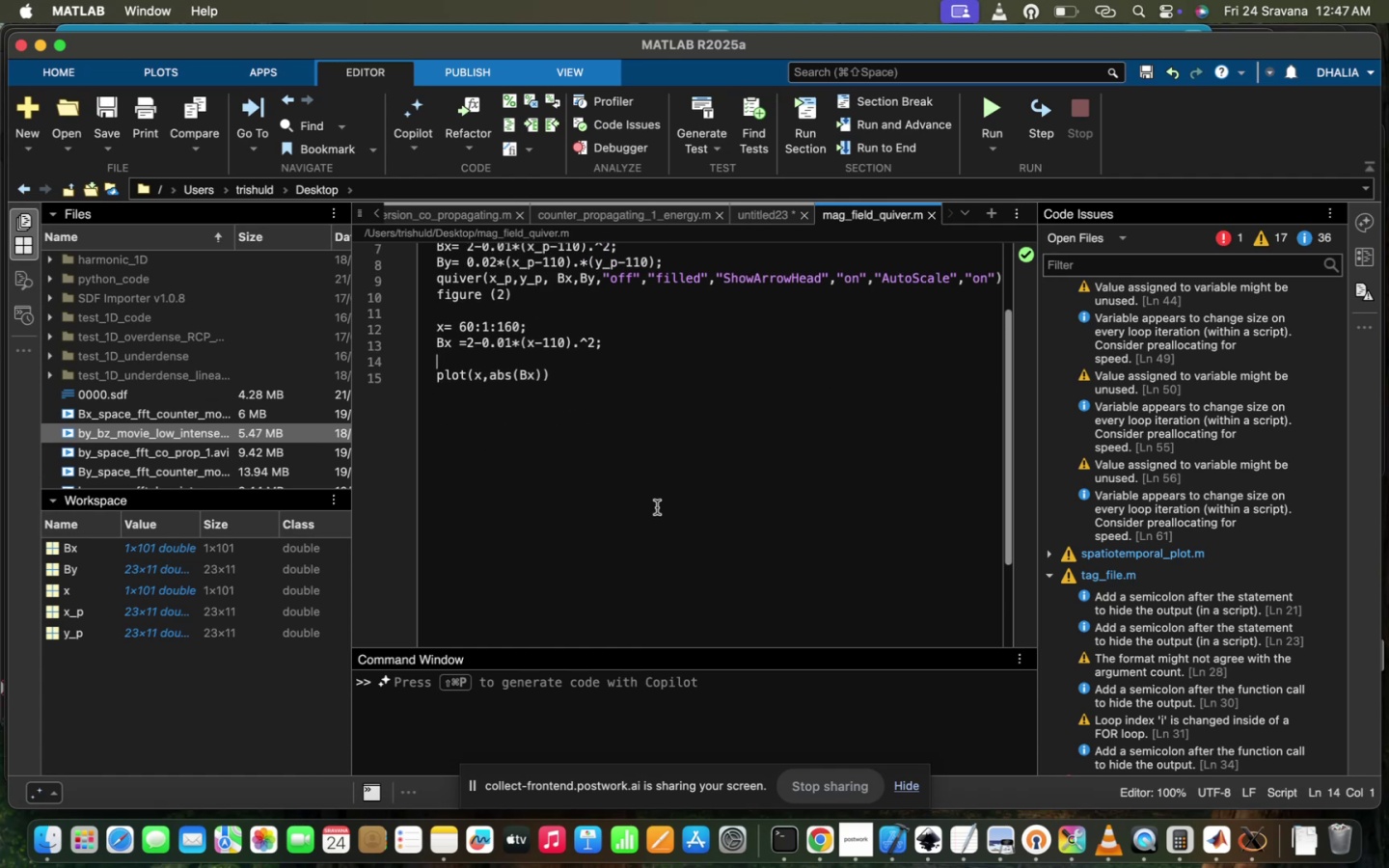 
scroll: coordinate [657, 507], scroll_direction: down, amount: 13.0
 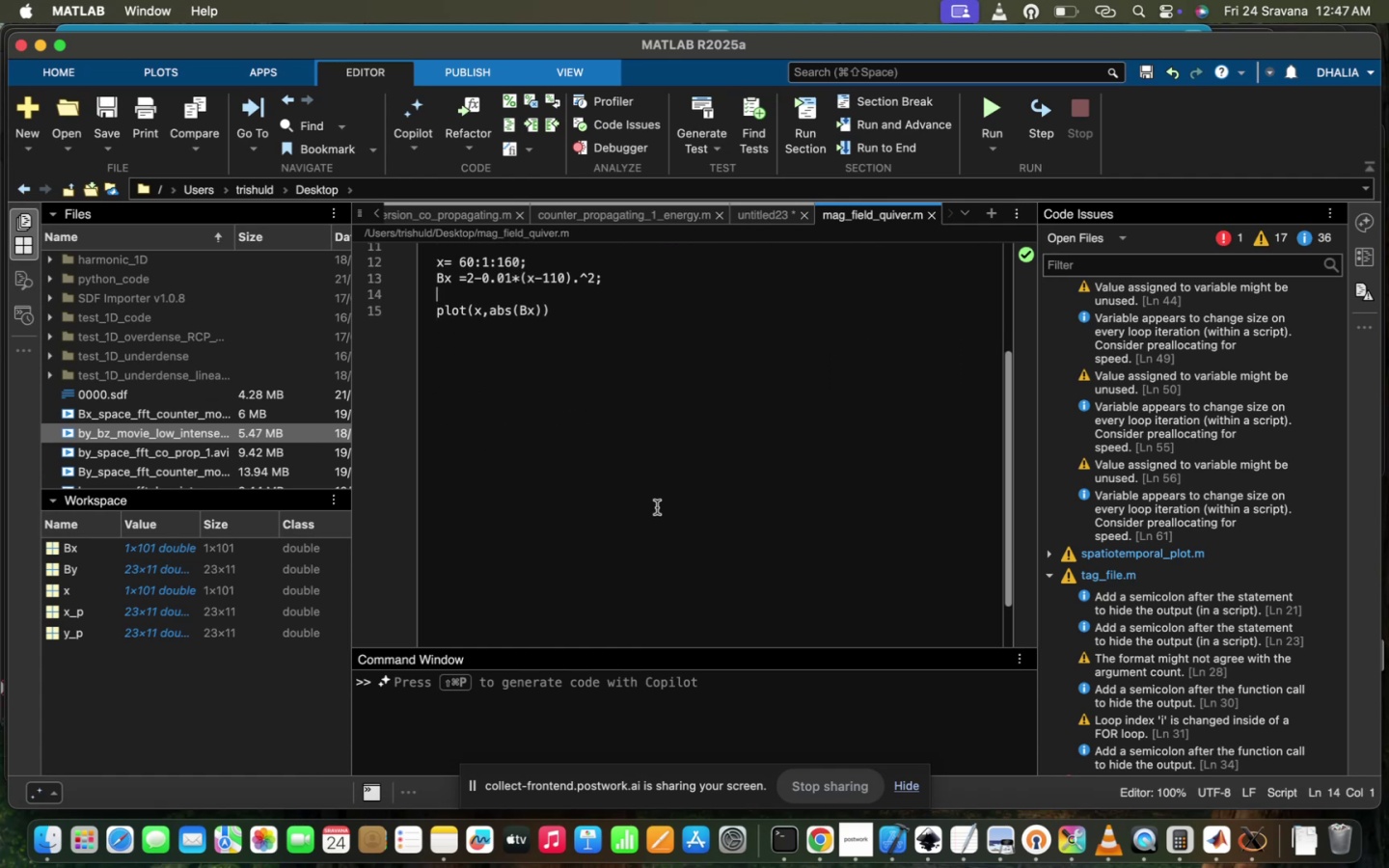 
scroll: coordinate [198, 324], scroll_direction: up, amount: 139.0
 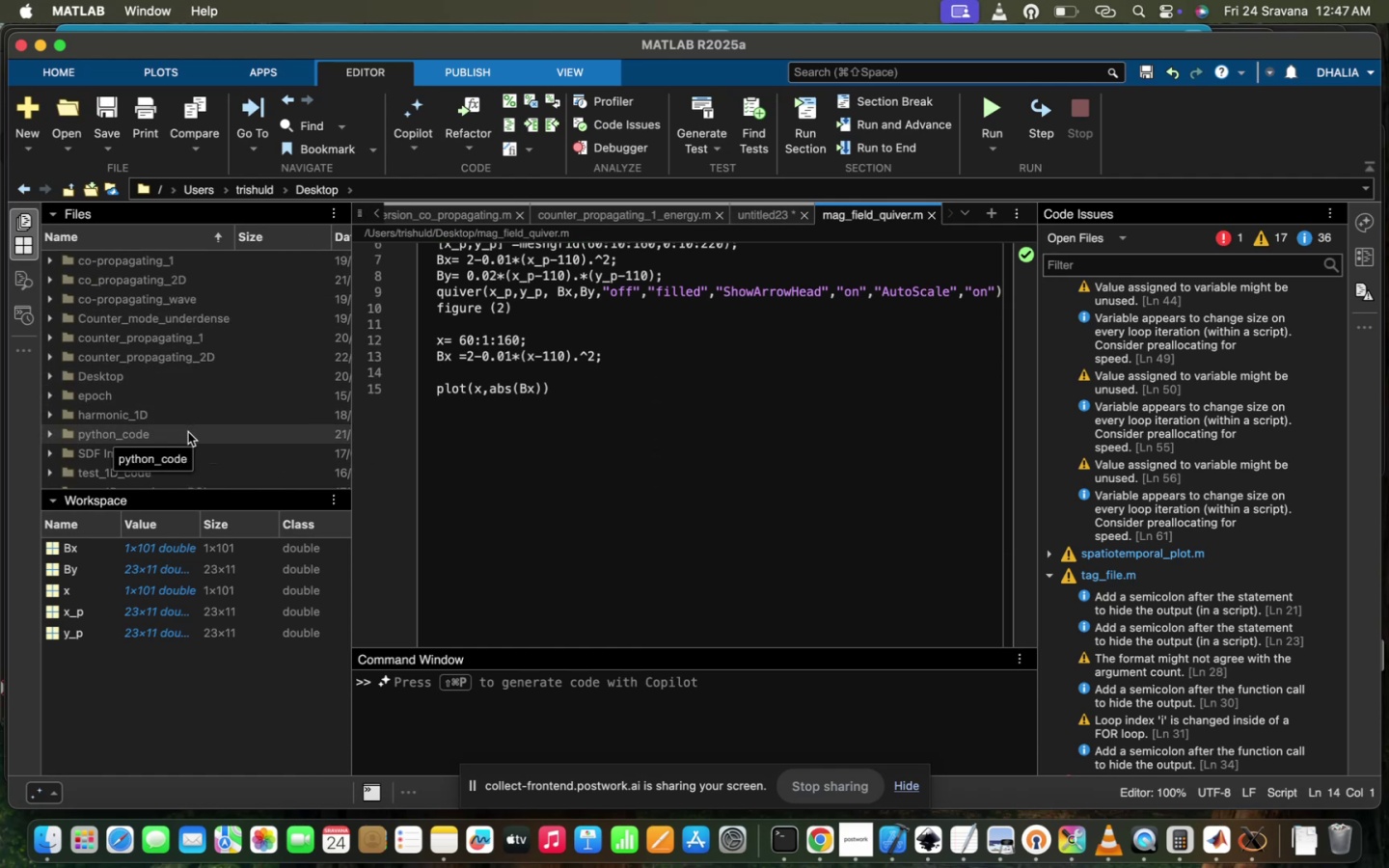 
scroll: coordinate [188, 446], scroll_direction: down, amount: 15.0
 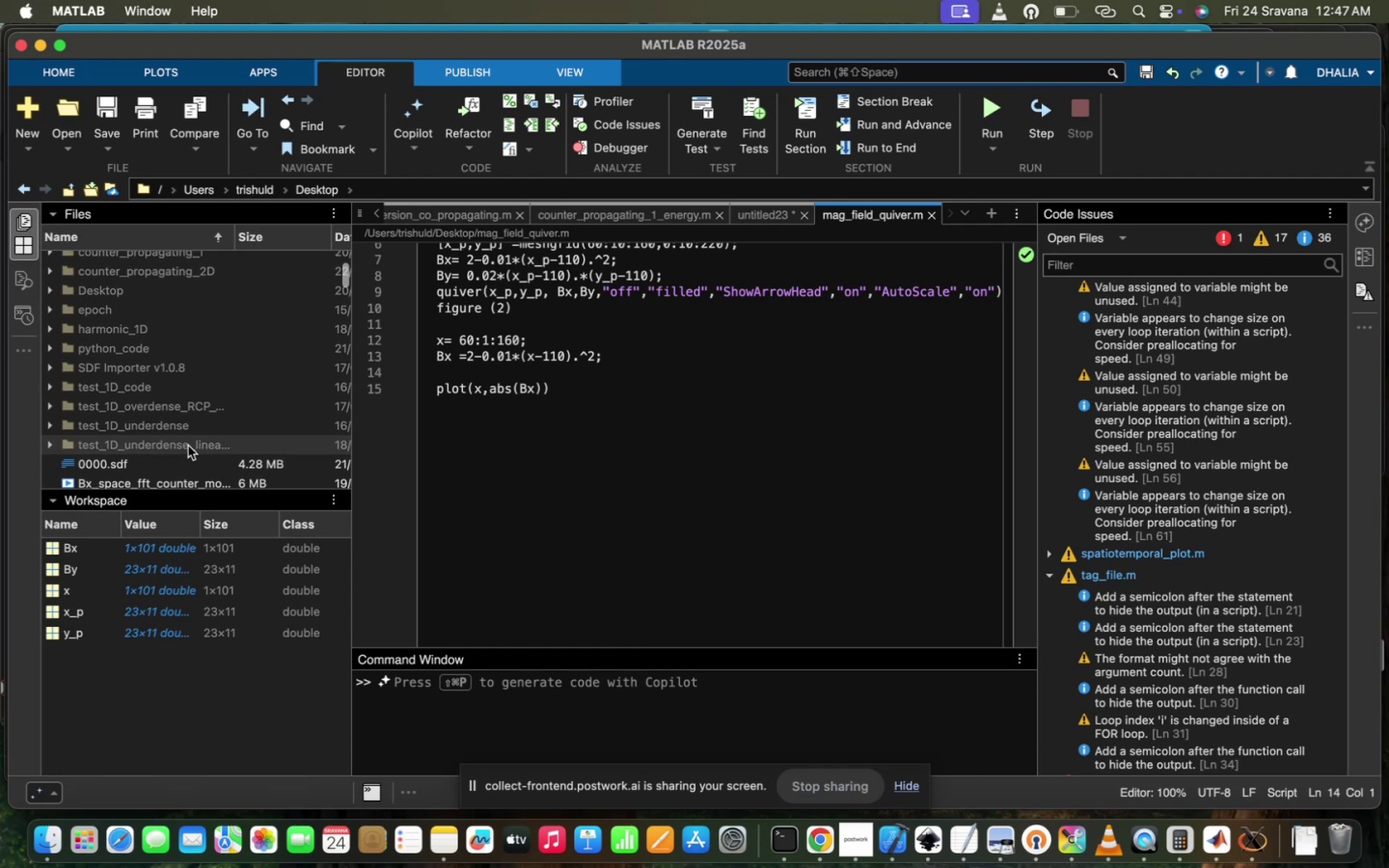 
scroll: coordinate [188, 446], scroll_direction: up, amount: 75.0
 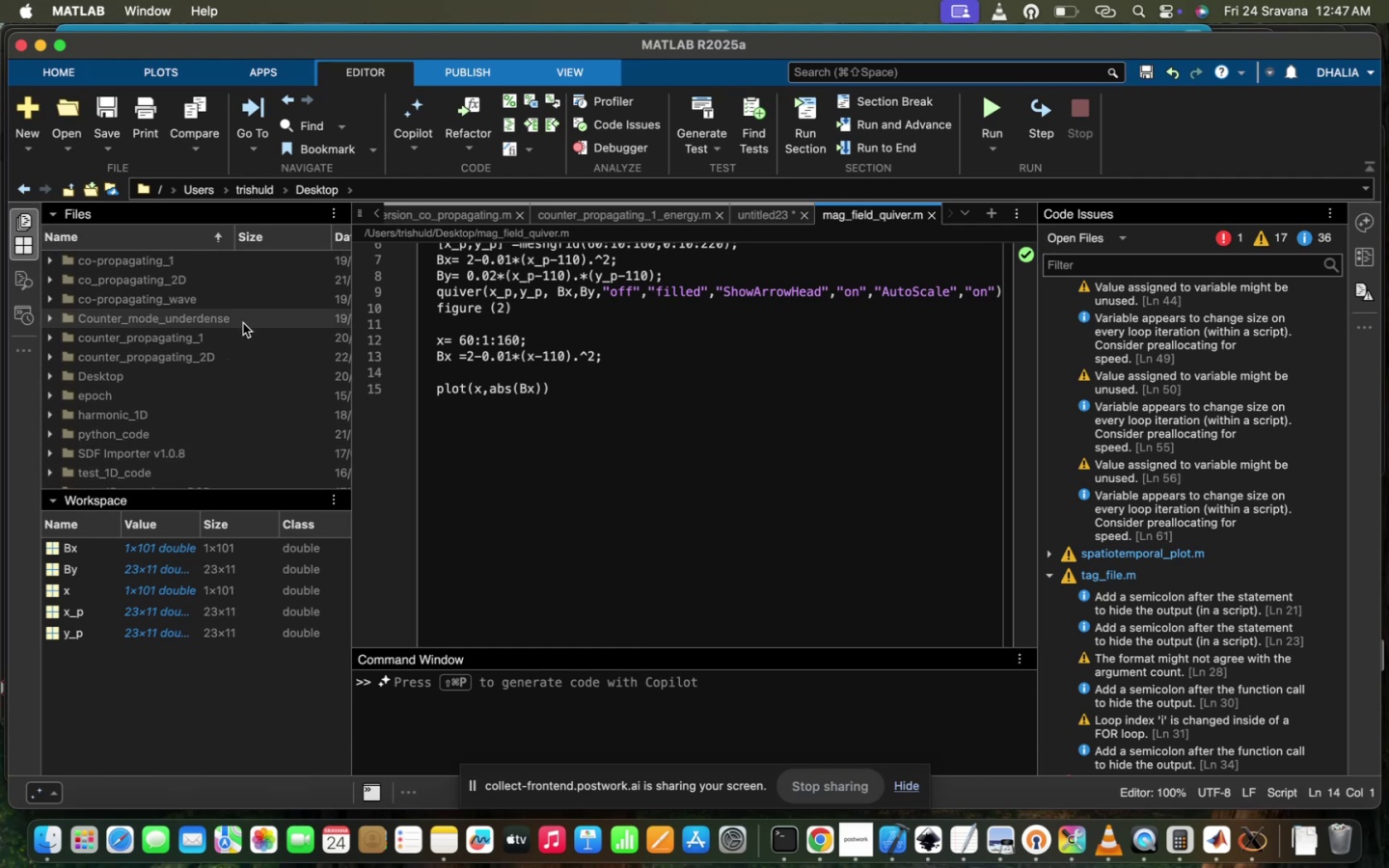 
scroll: coordinate [243, 323], scroll_direction: down, amount: 15.0
 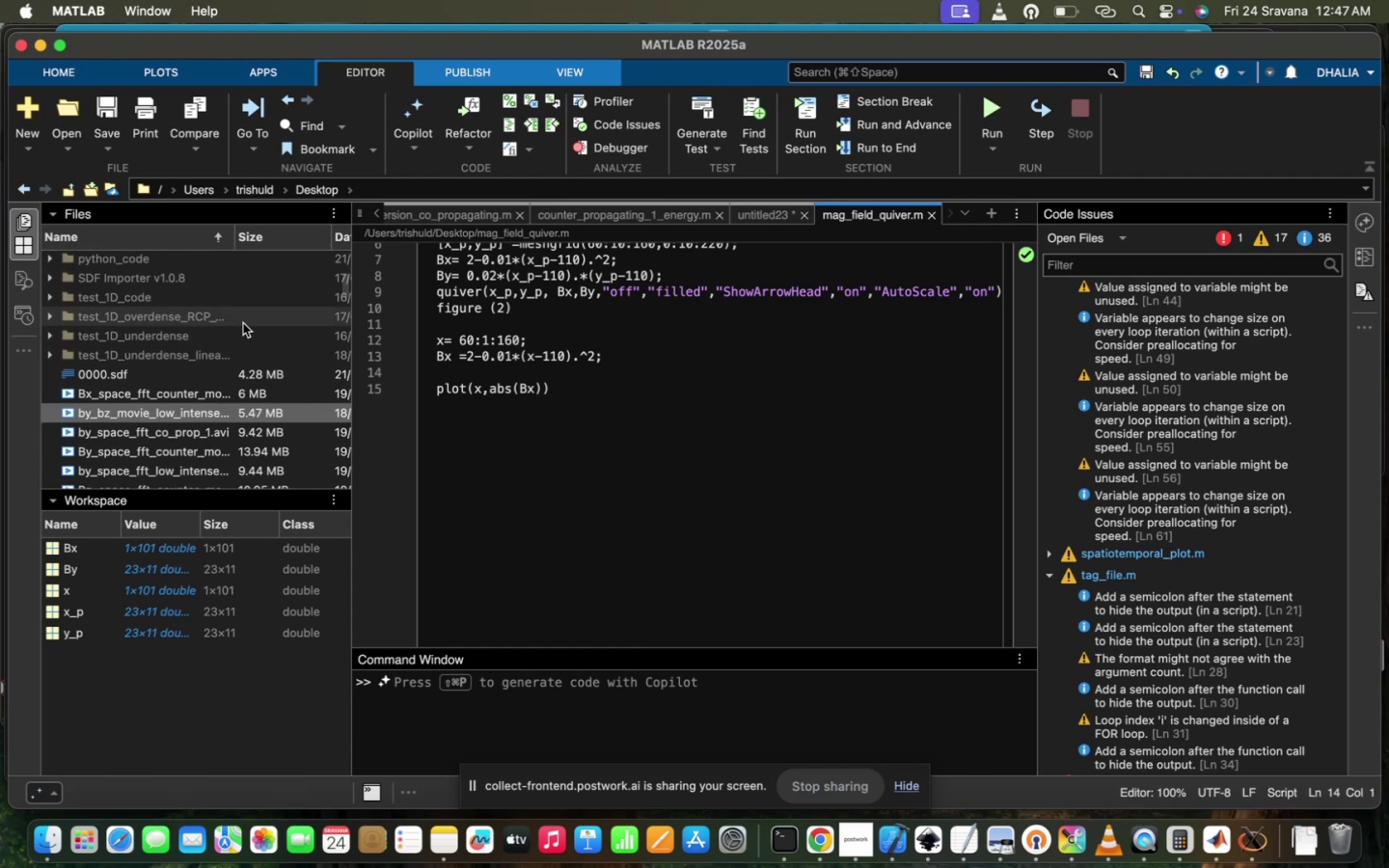 
scroll: coordinate [243, 323], scroll_direction: up, amount: 38.0
 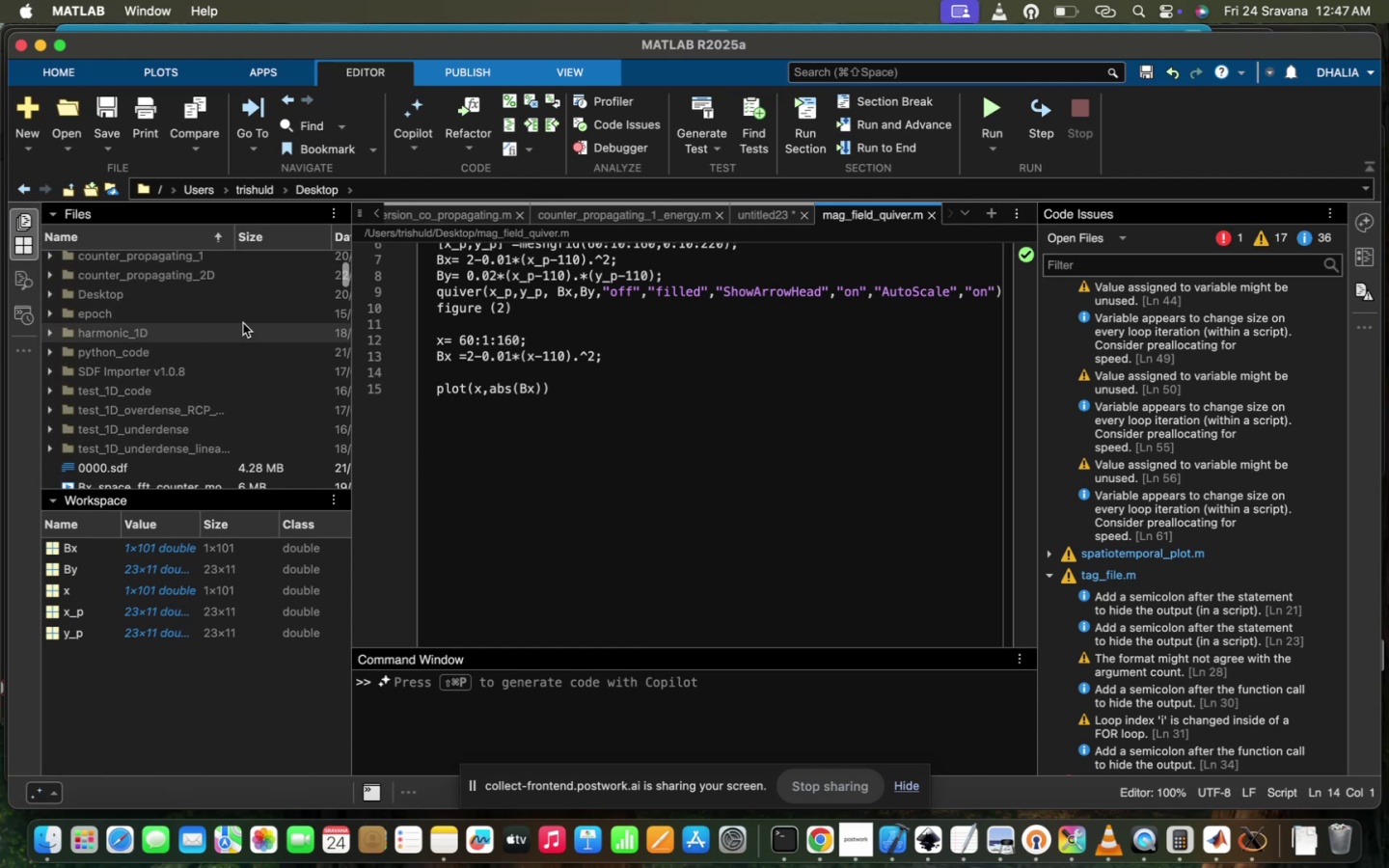 
scroll: coordinate [213, 443], scroll_direction: down, amount: 180.0
 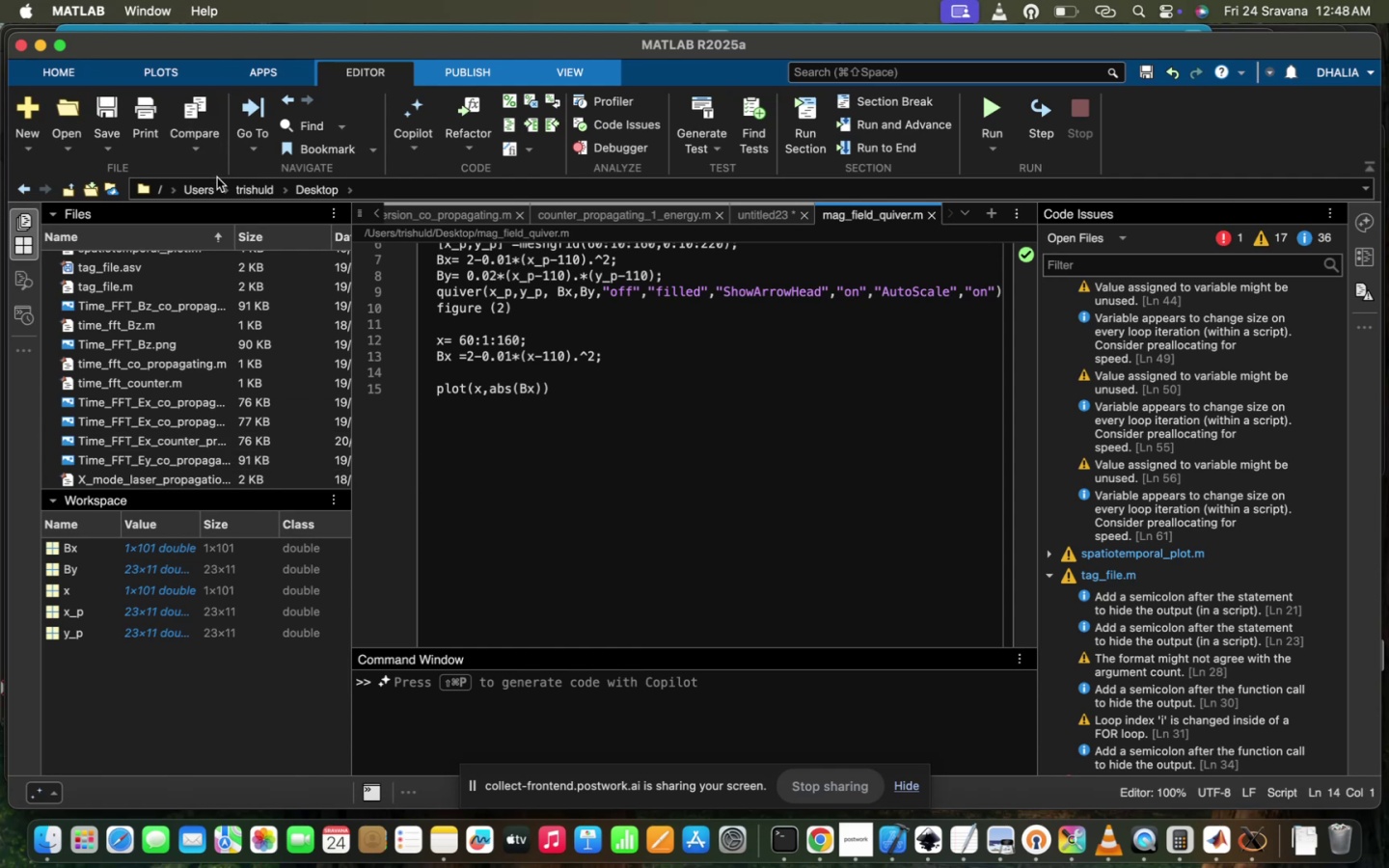 
left_click([215, 178])
 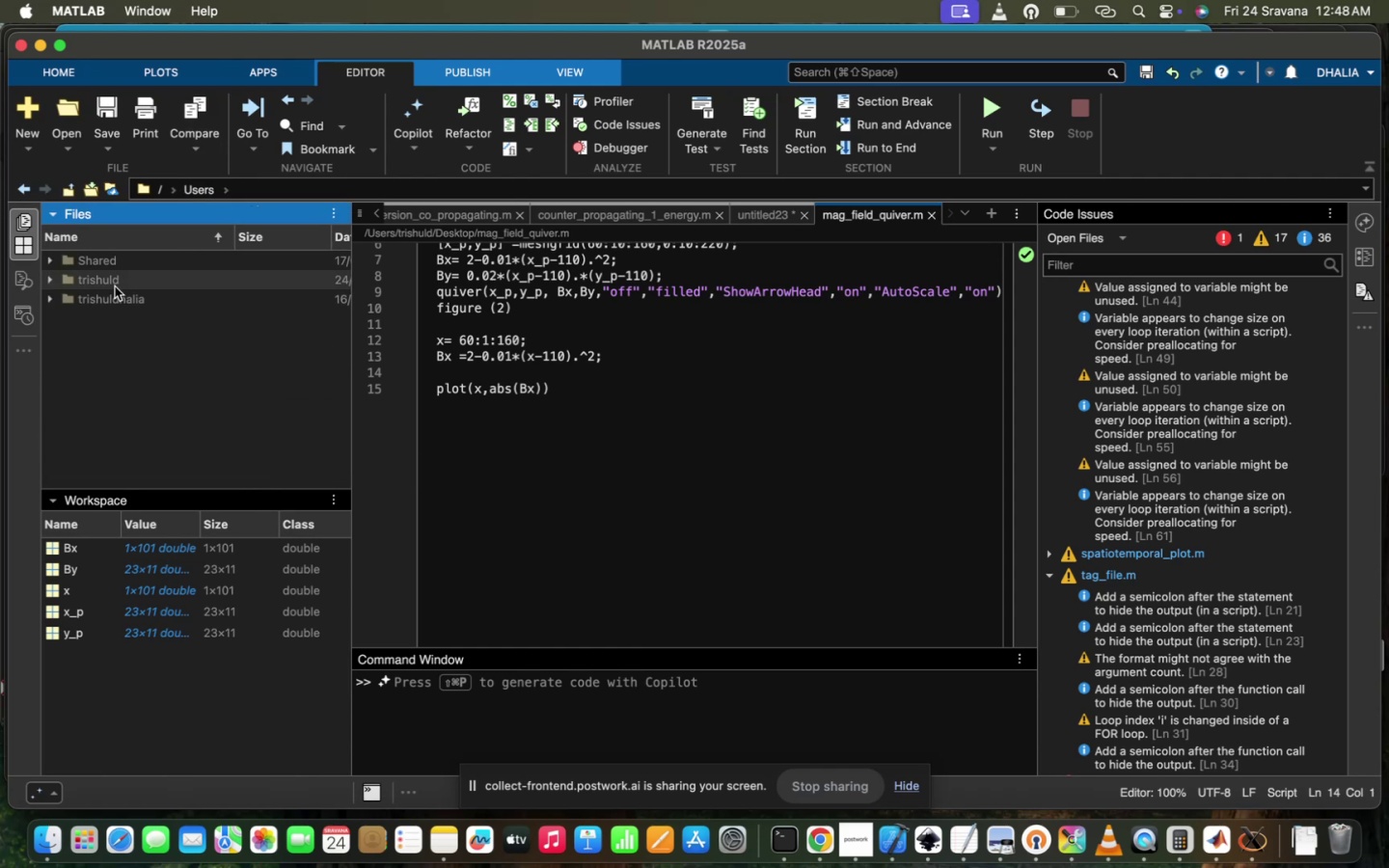 
double_click([114, 286])
 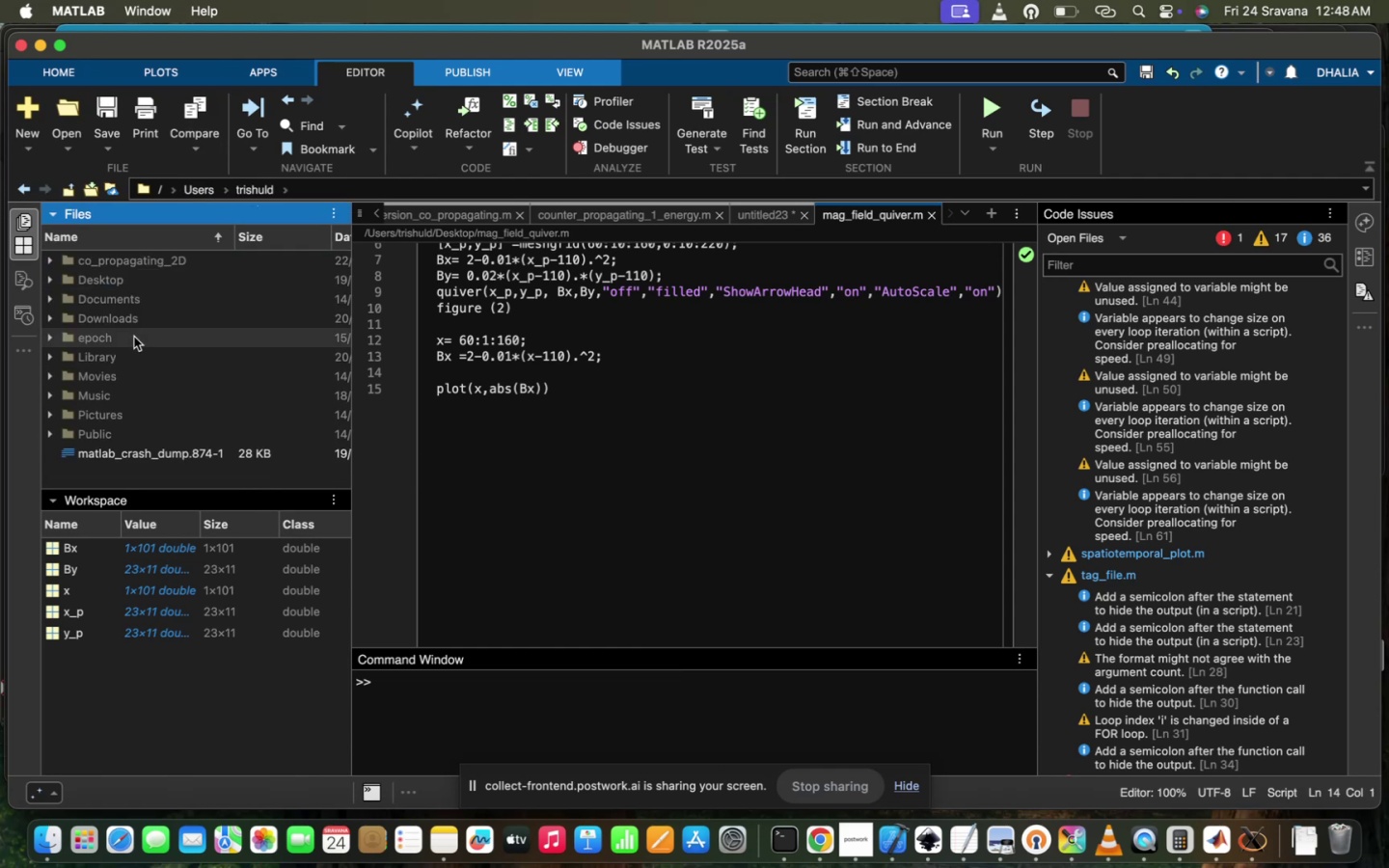 
double_click([134, 324])
 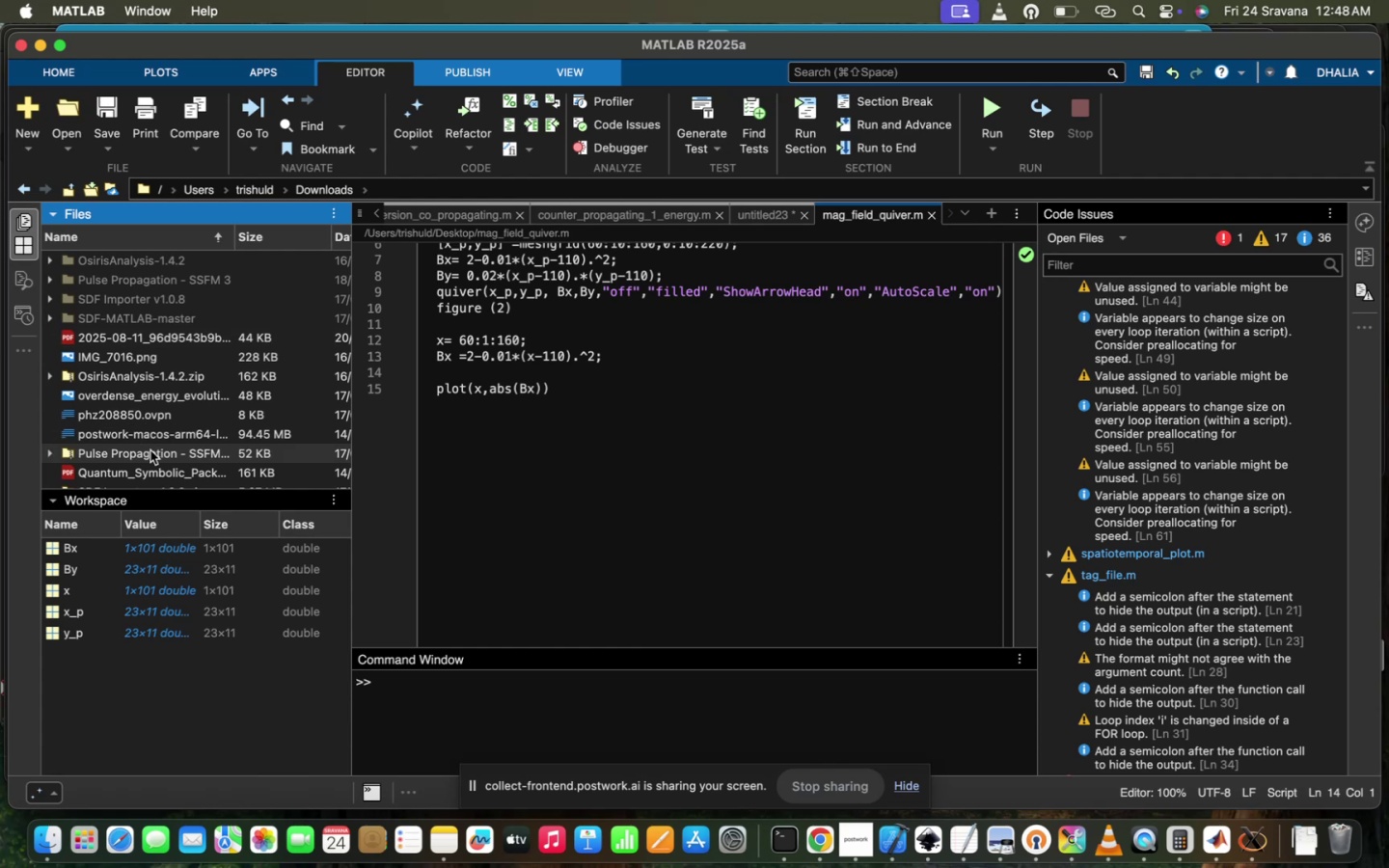 
wait(8.48)
 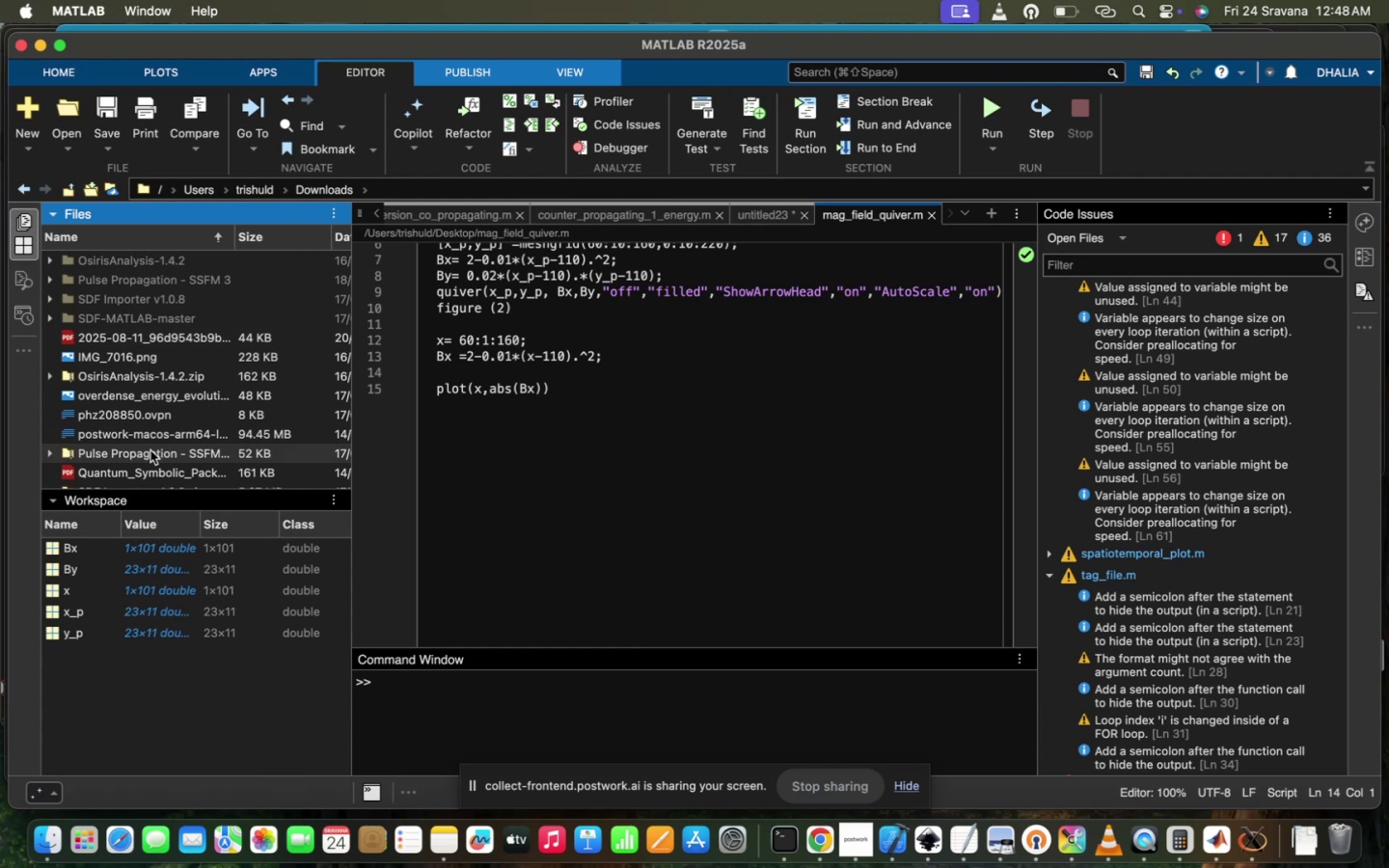 
left_click([752, 527])
 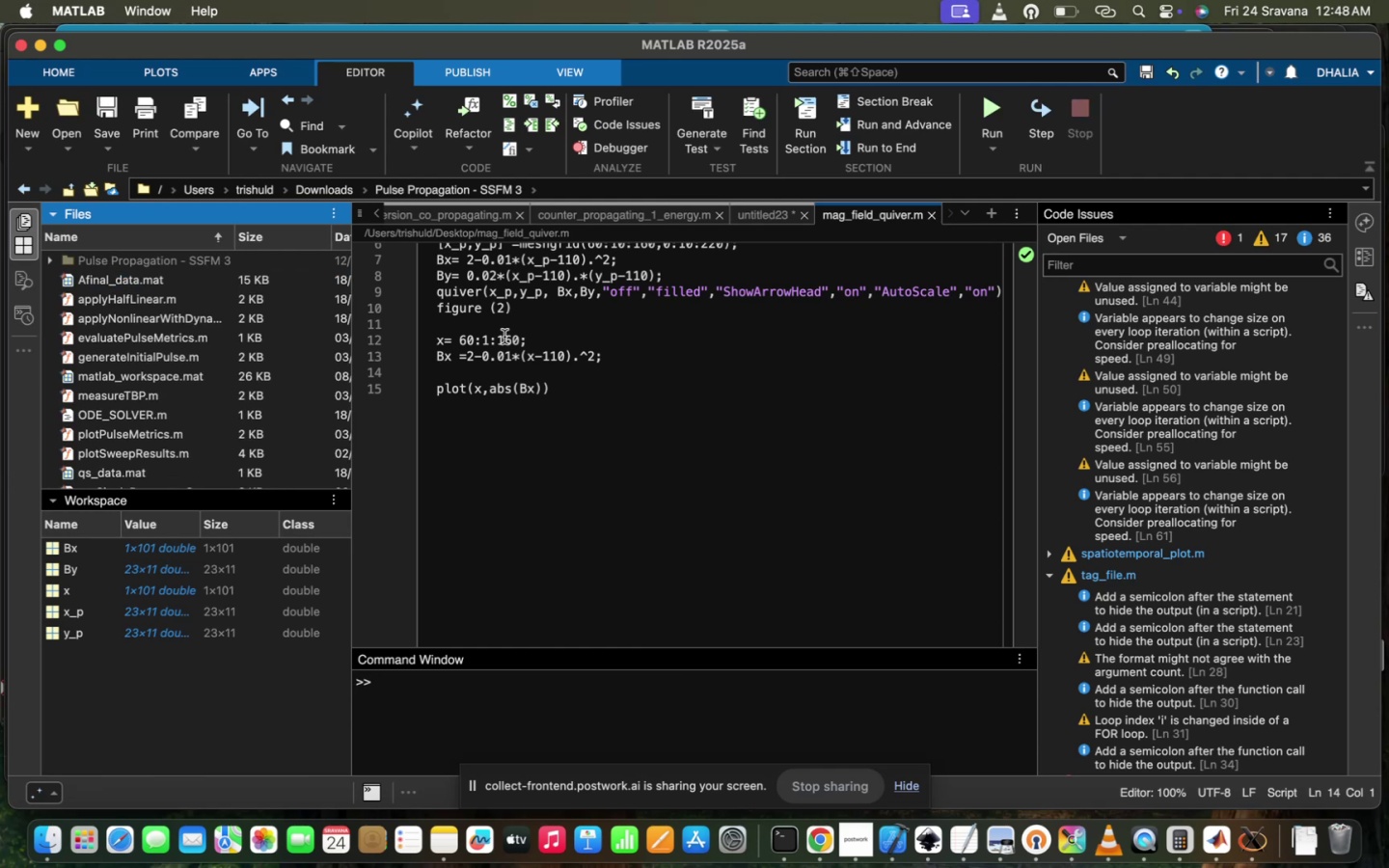 
wait(7.07)
 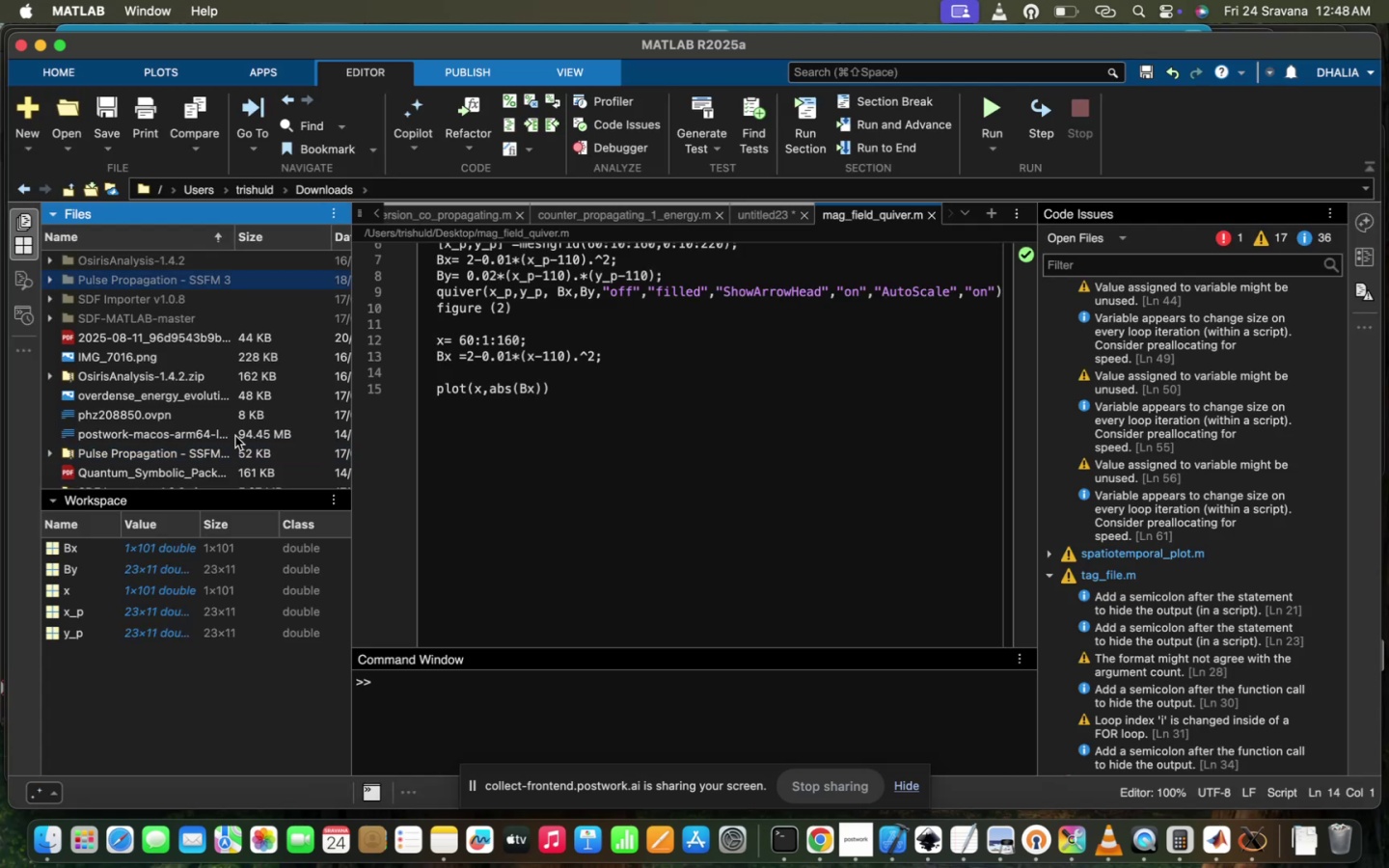 
scroll: coordinate [143, 389], scroll_direction: down, amount: 64.0
 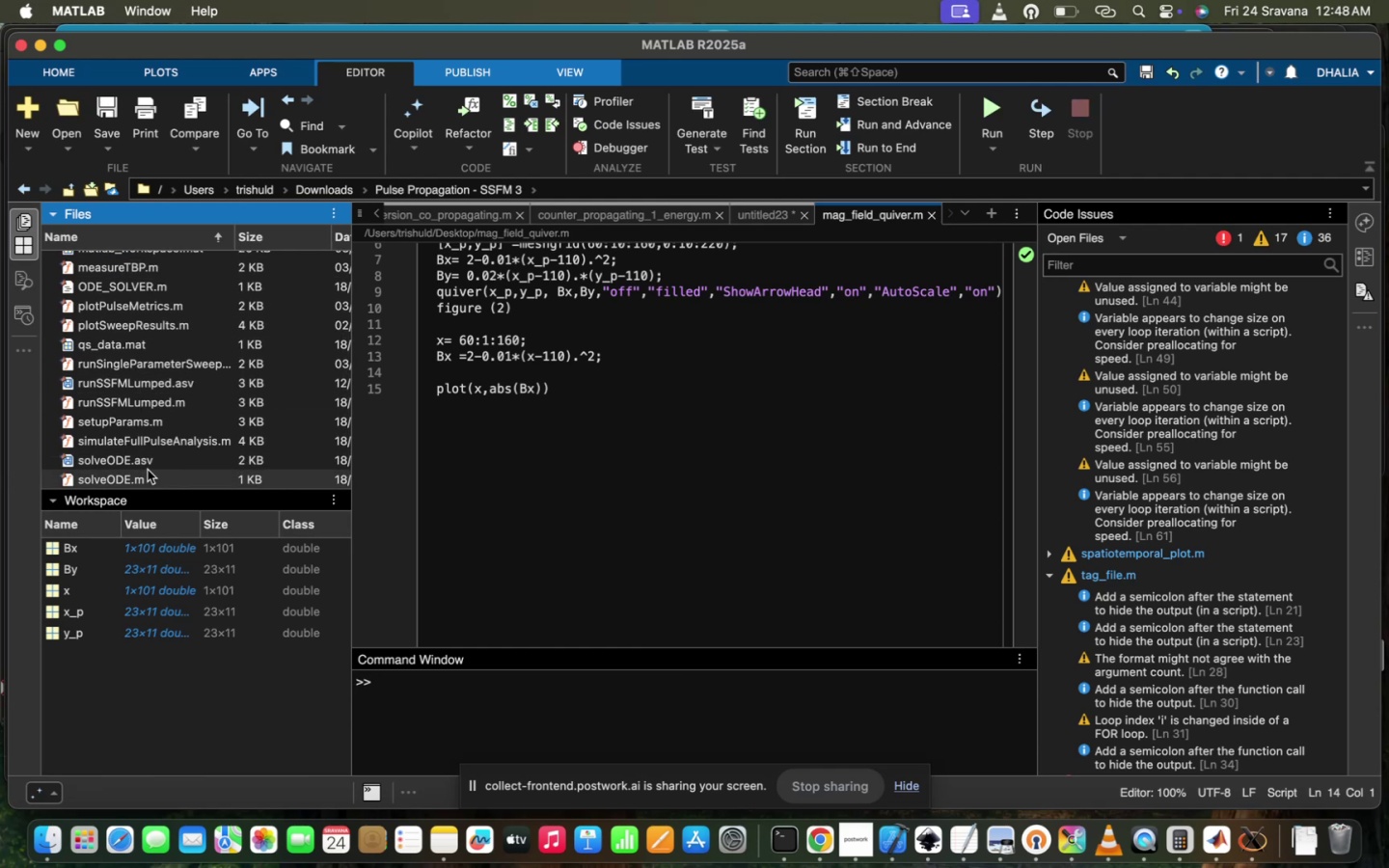 
left_click([148, 471])
 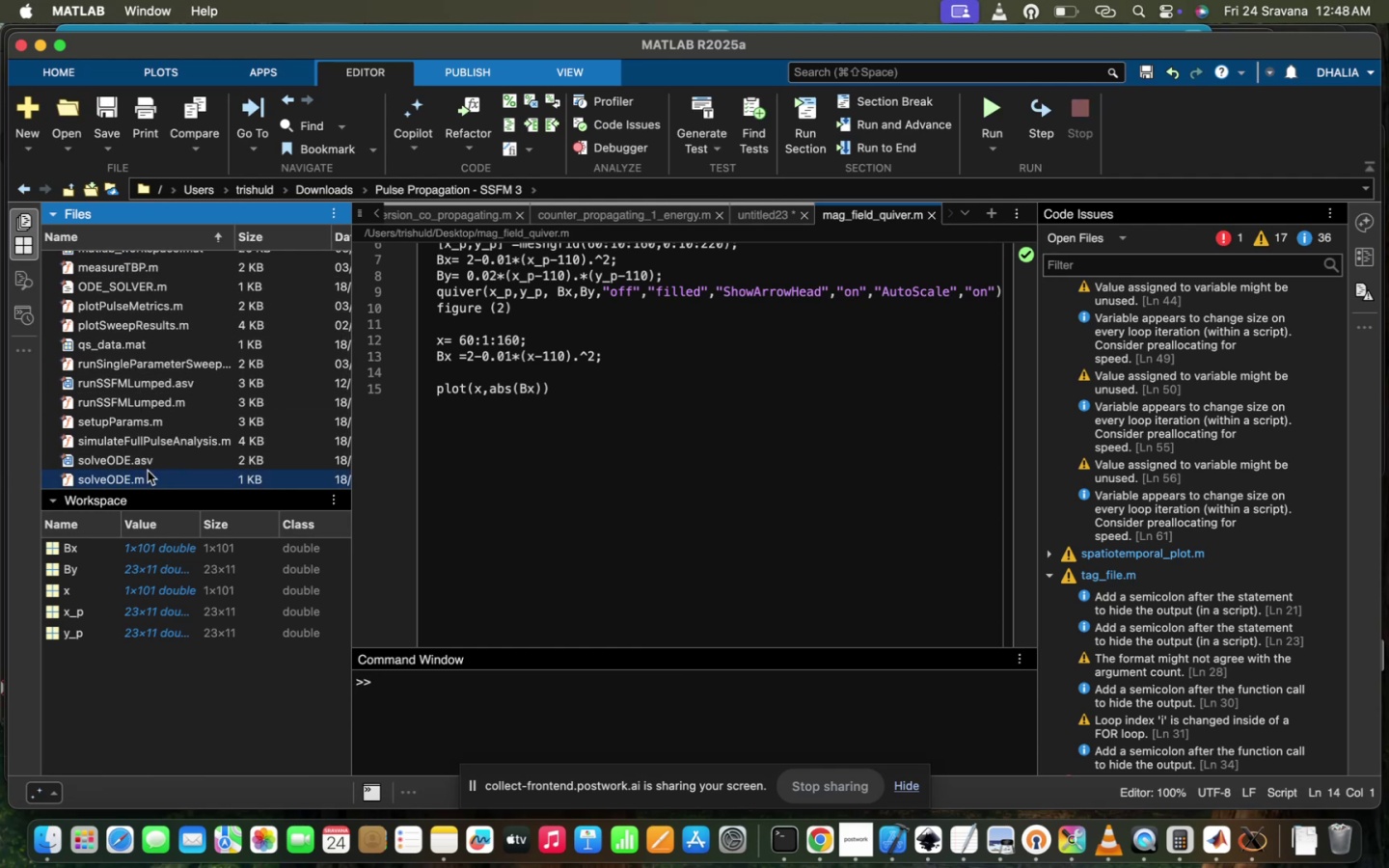 
double_click([148, 471])
 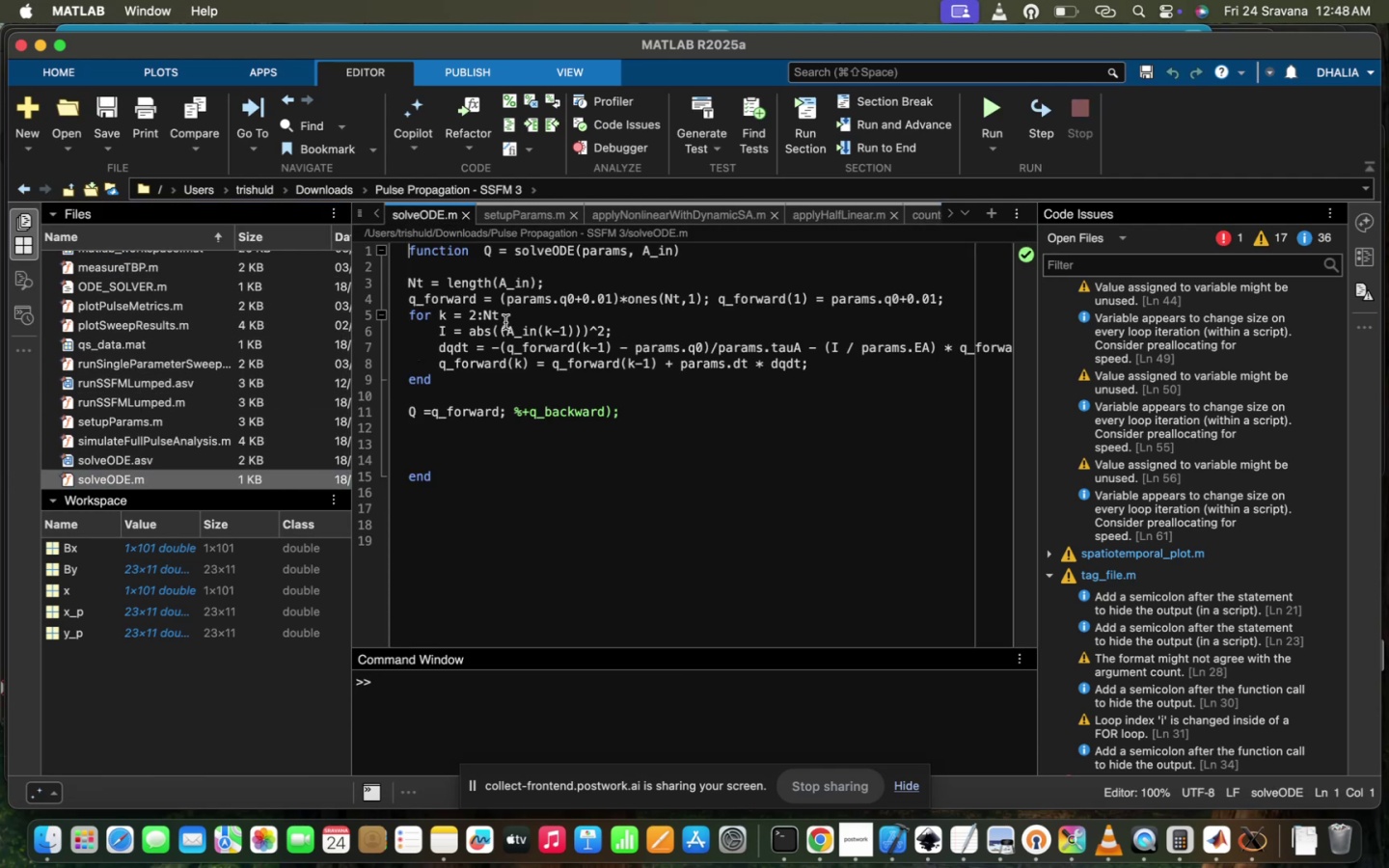 
scroll: coordinate [505, 322], scroll_direction: up, amount: 53.0
 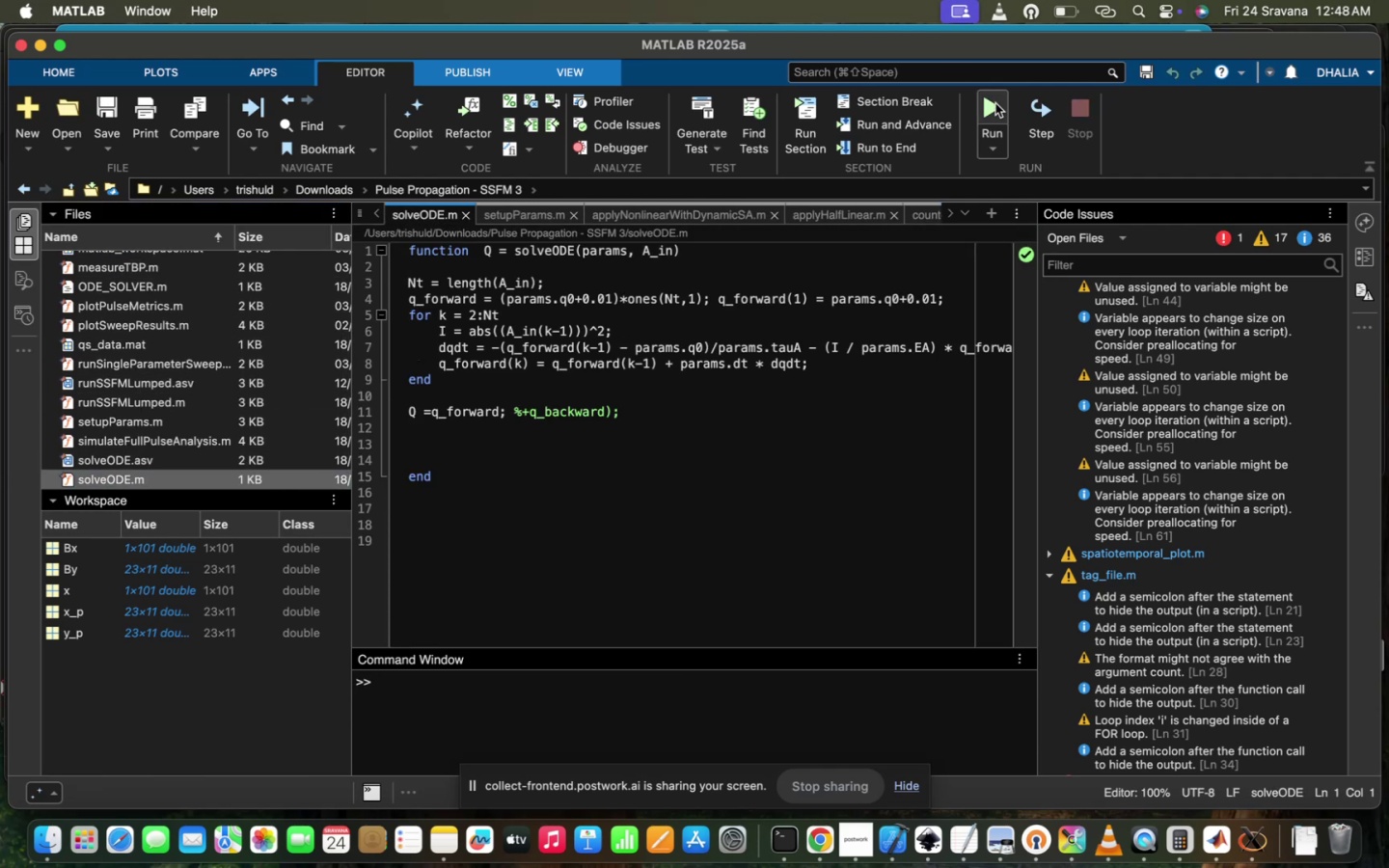 
left_click([996, 91])
 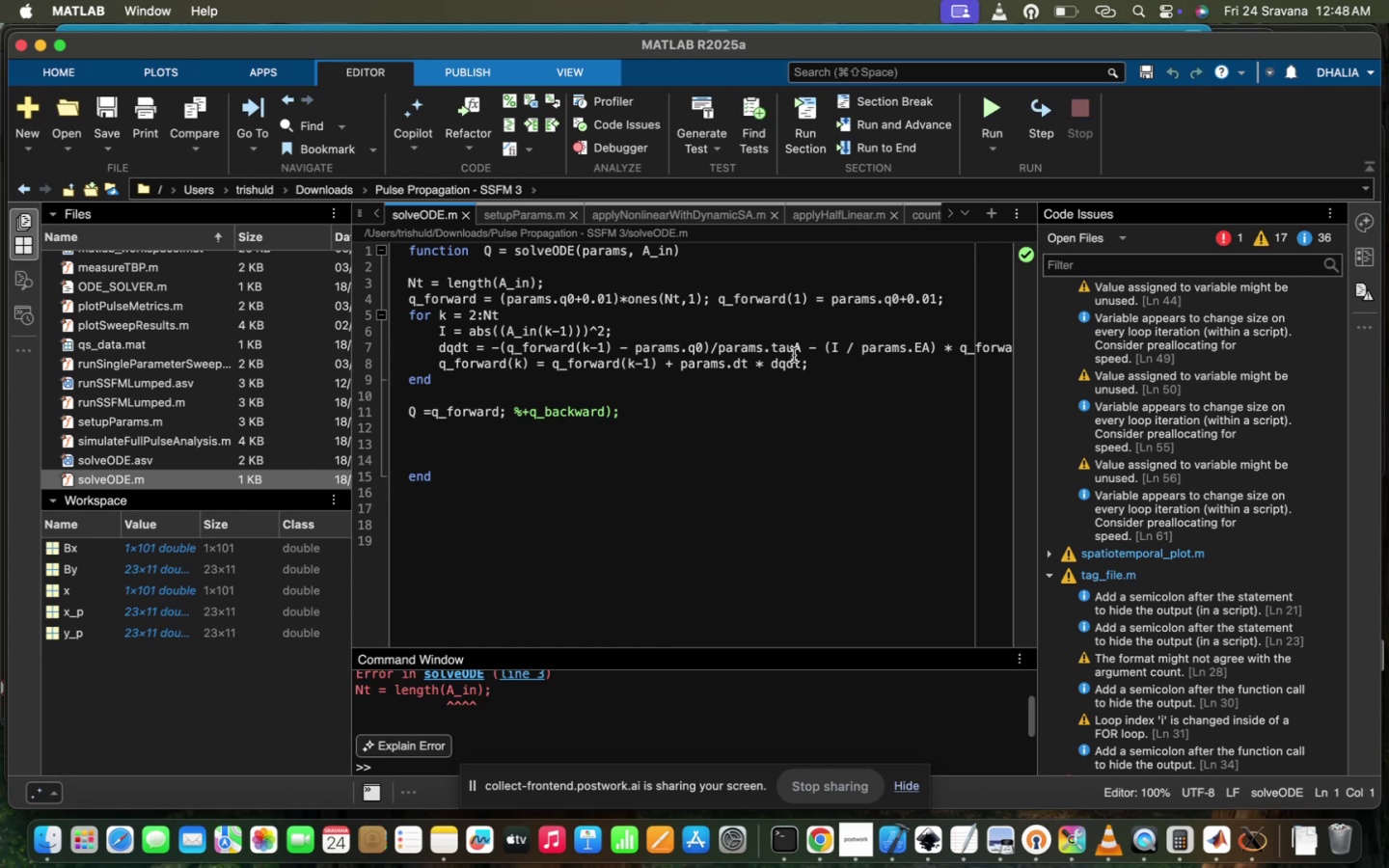 
scroll: coordinate [651, 522], scroll_direction: up, amount: 15.0
 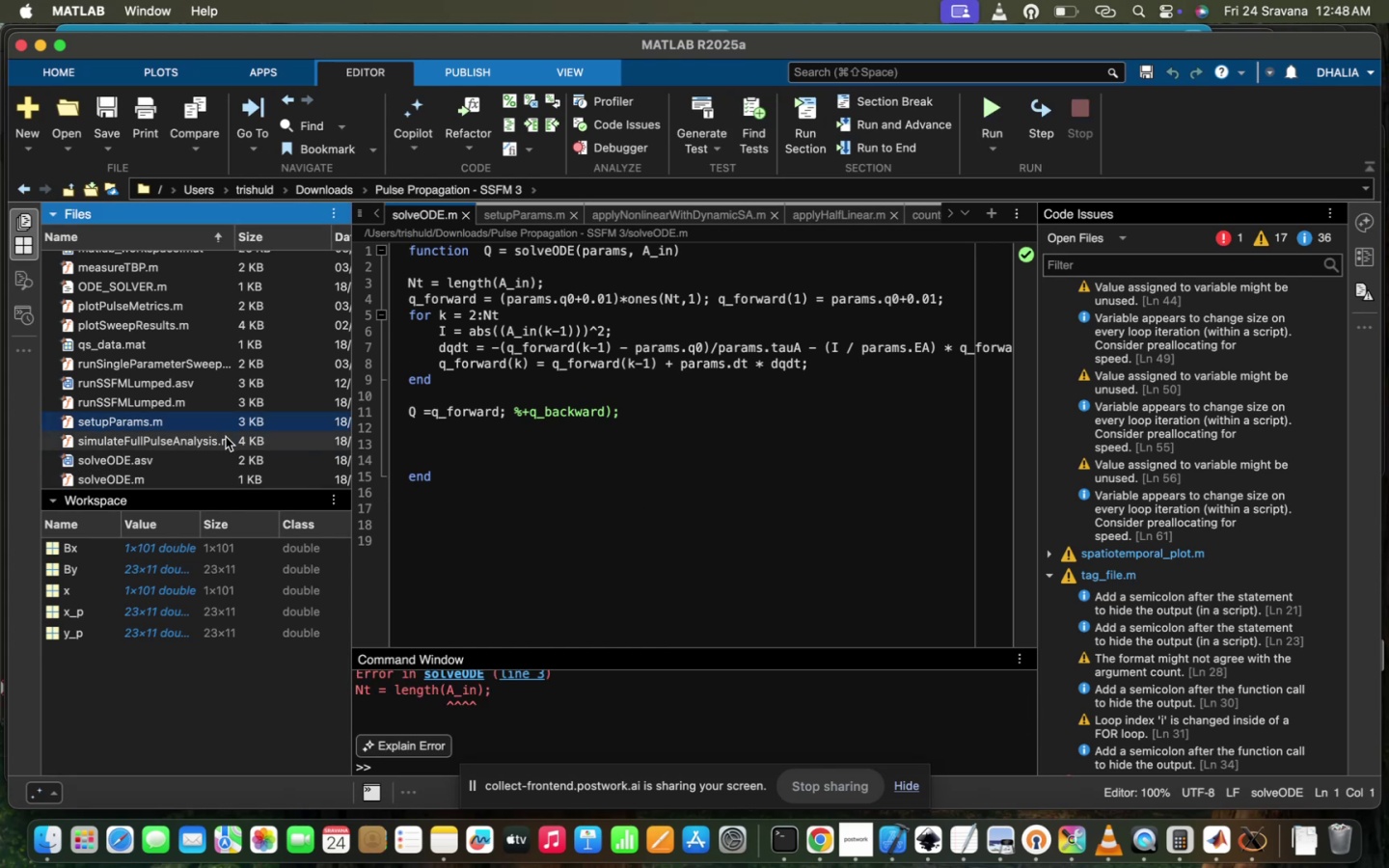 
double_click([226, 439])
 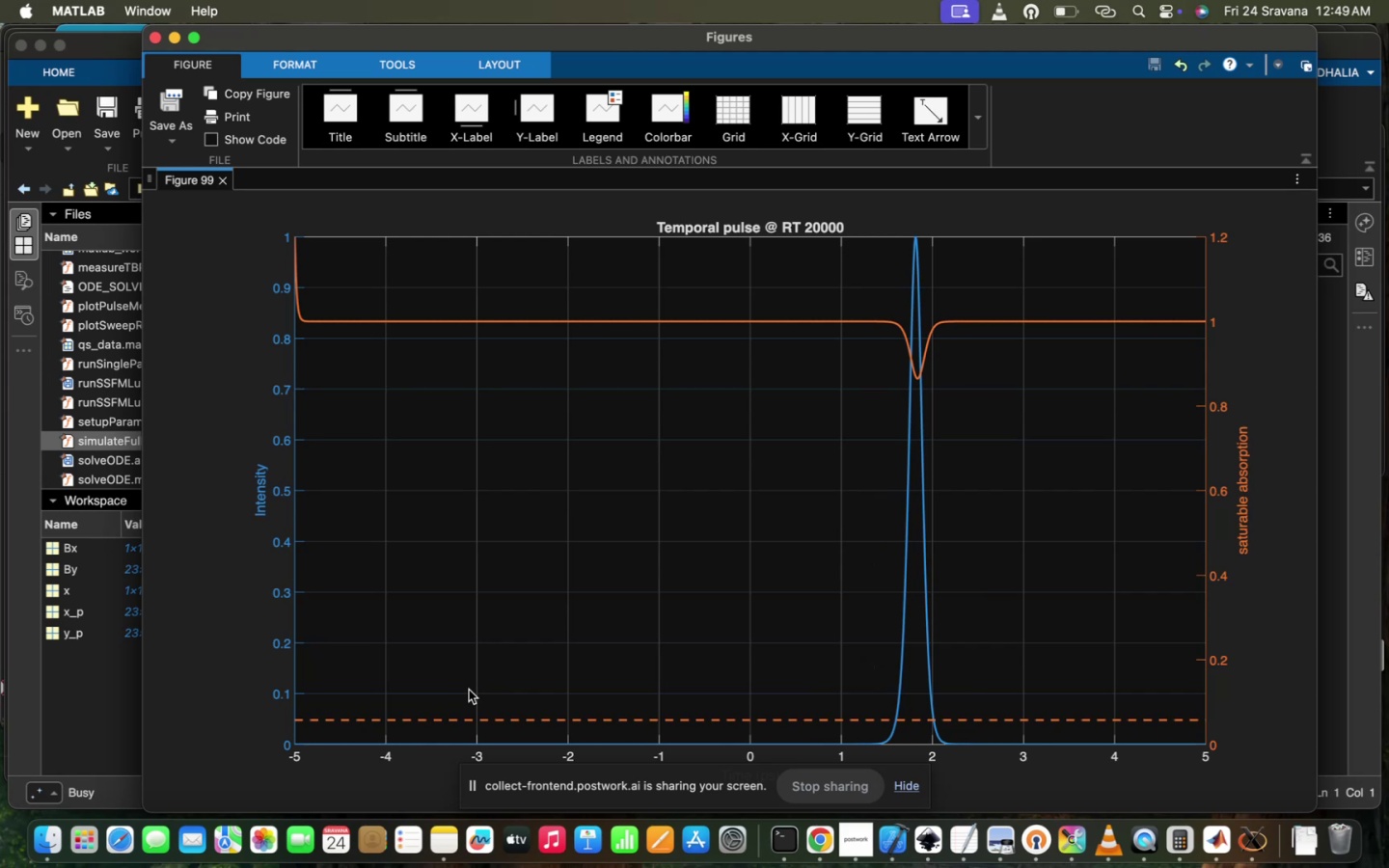 
wait(30.58)
 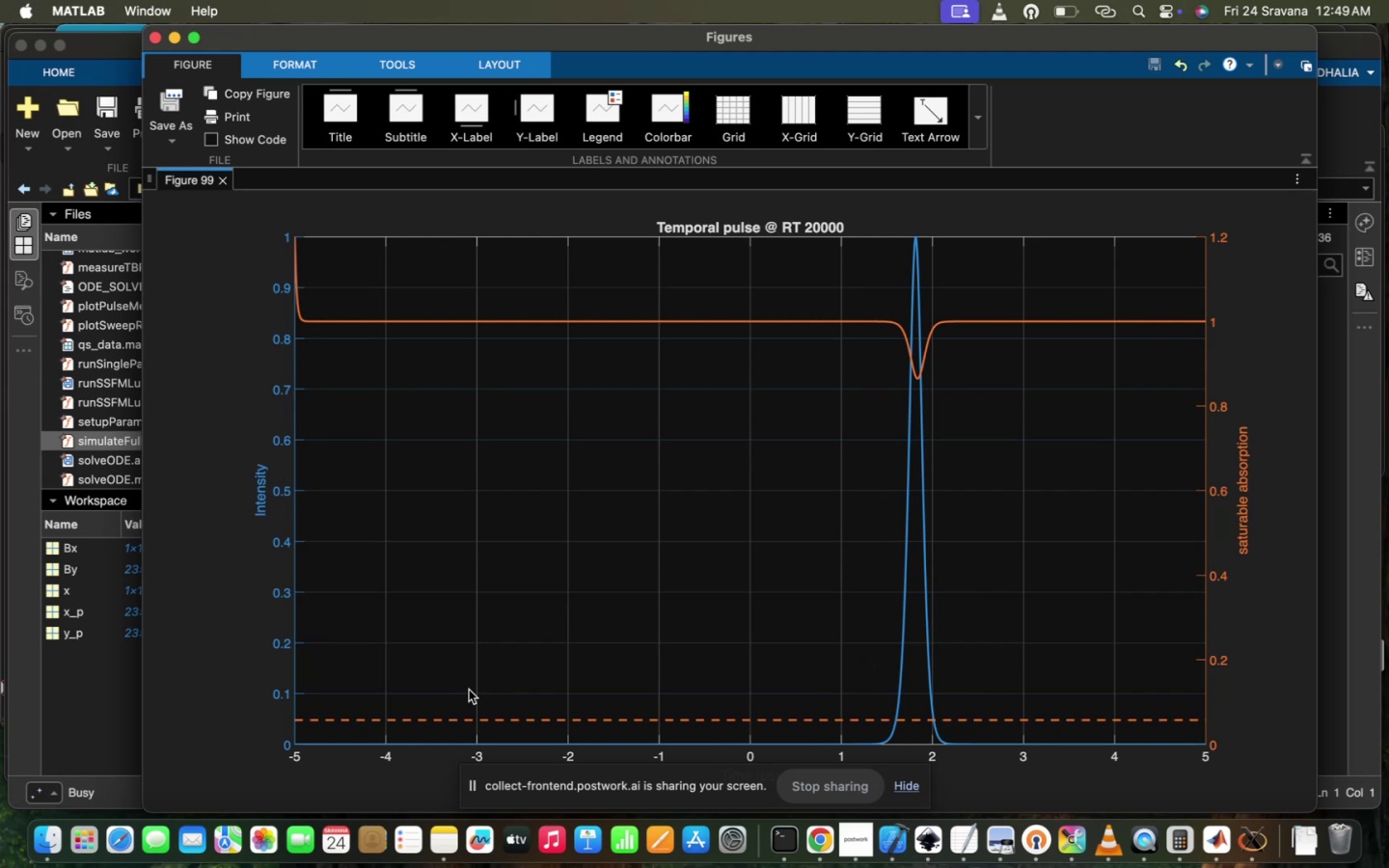 
left_click([318, 497])
 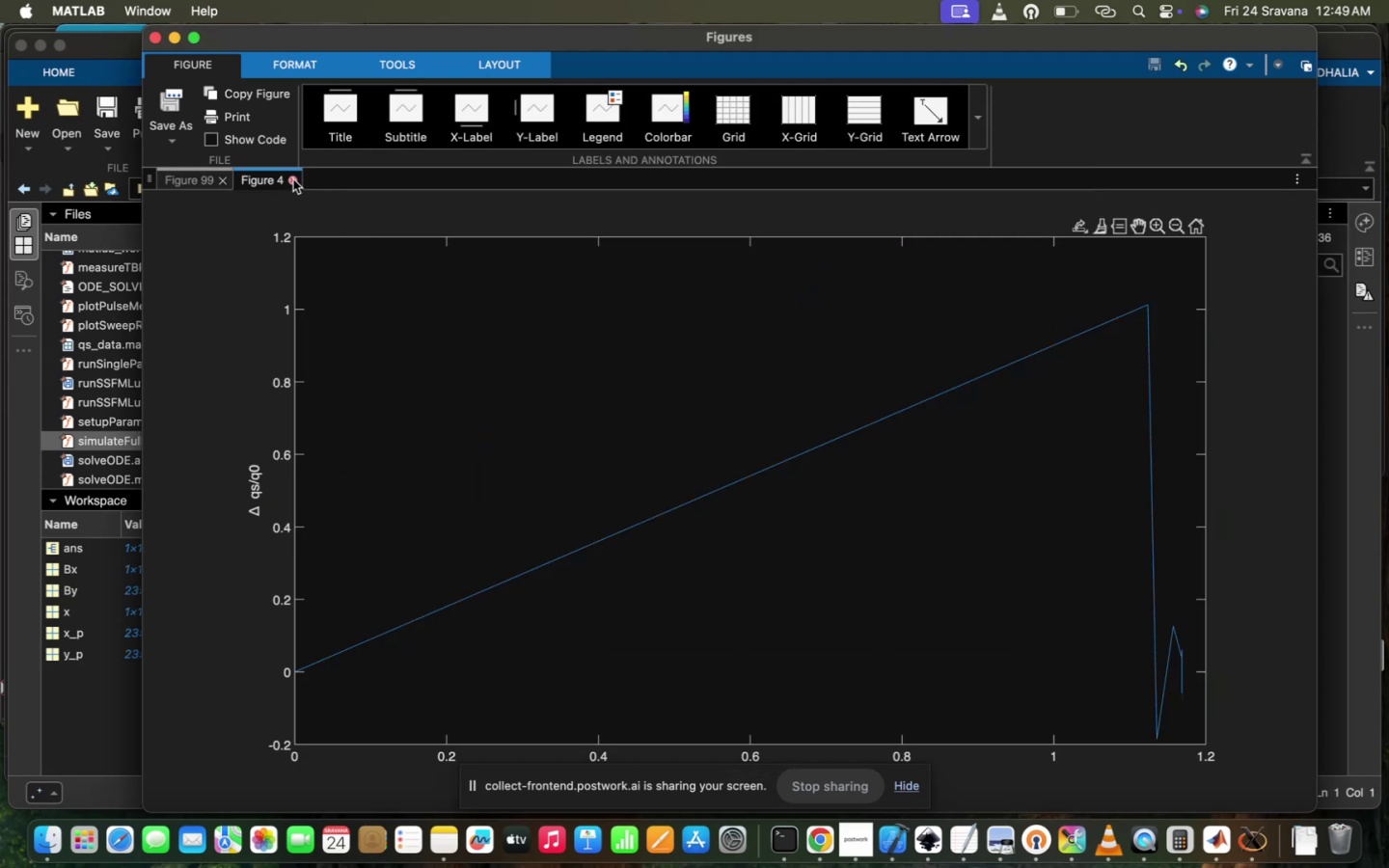 
mouse_move([261, 206])
 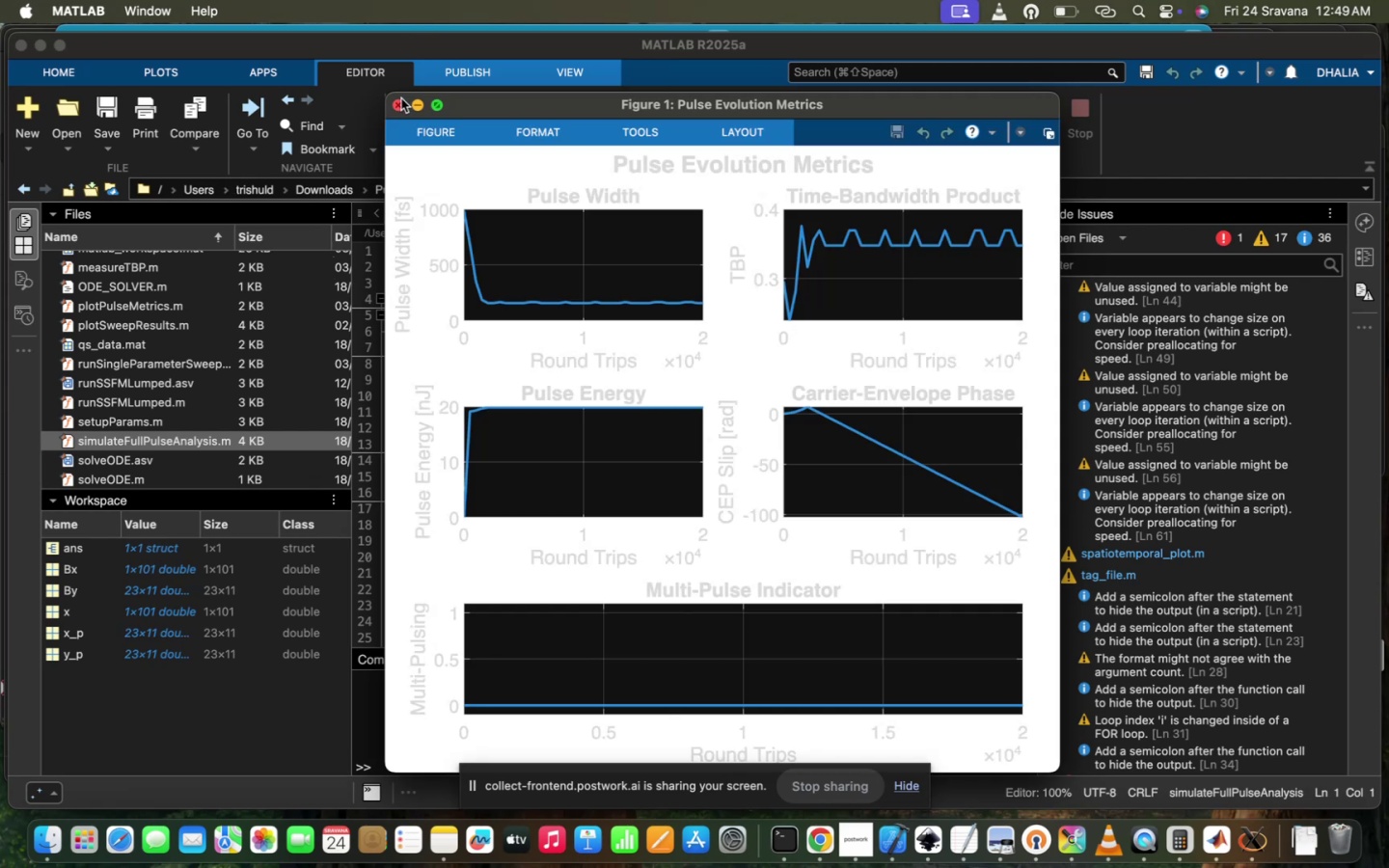 
left_click([401, 98])
 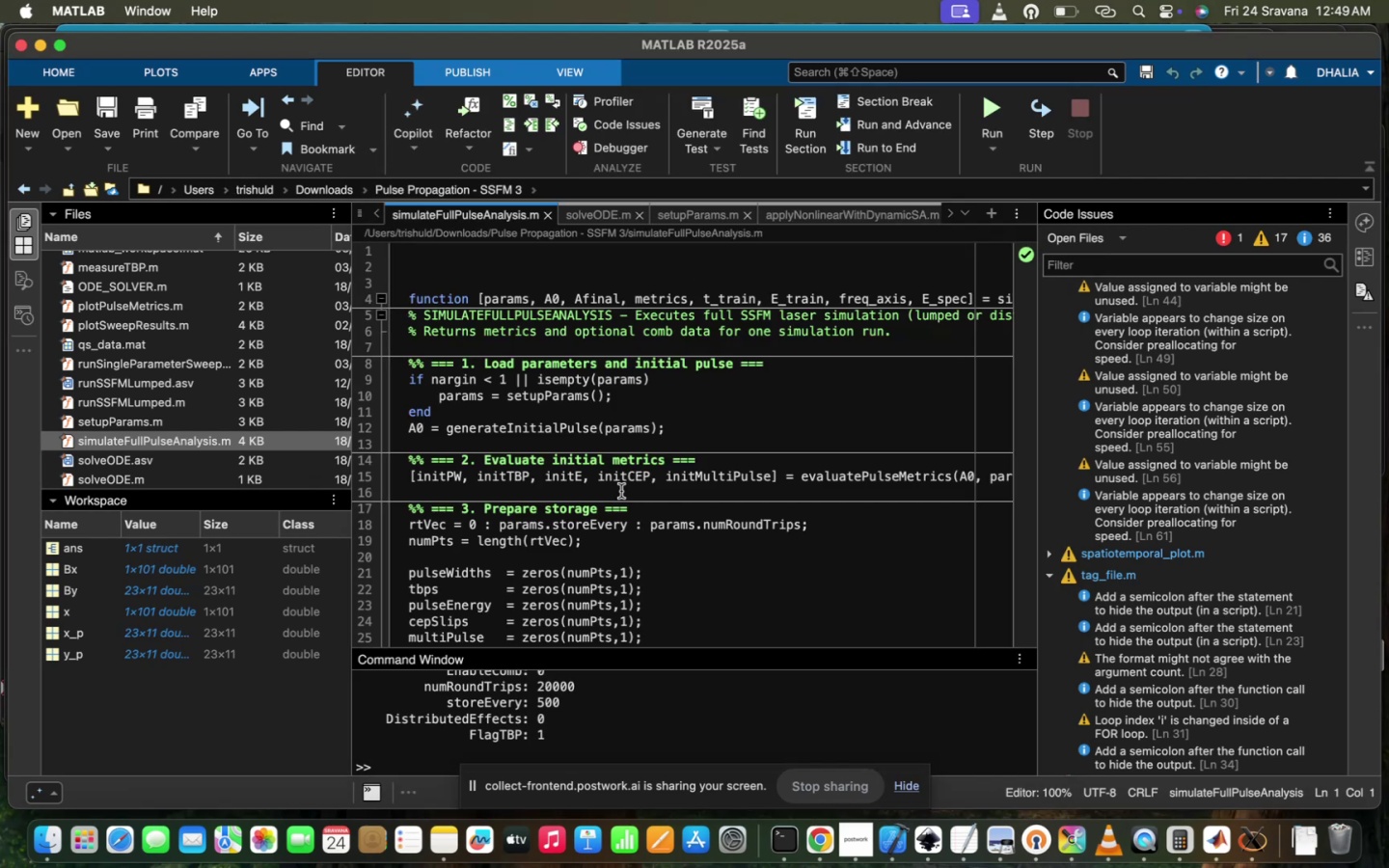 
scroll: coordinate [612, 454], scroll_direction: down, amount: 59.0
 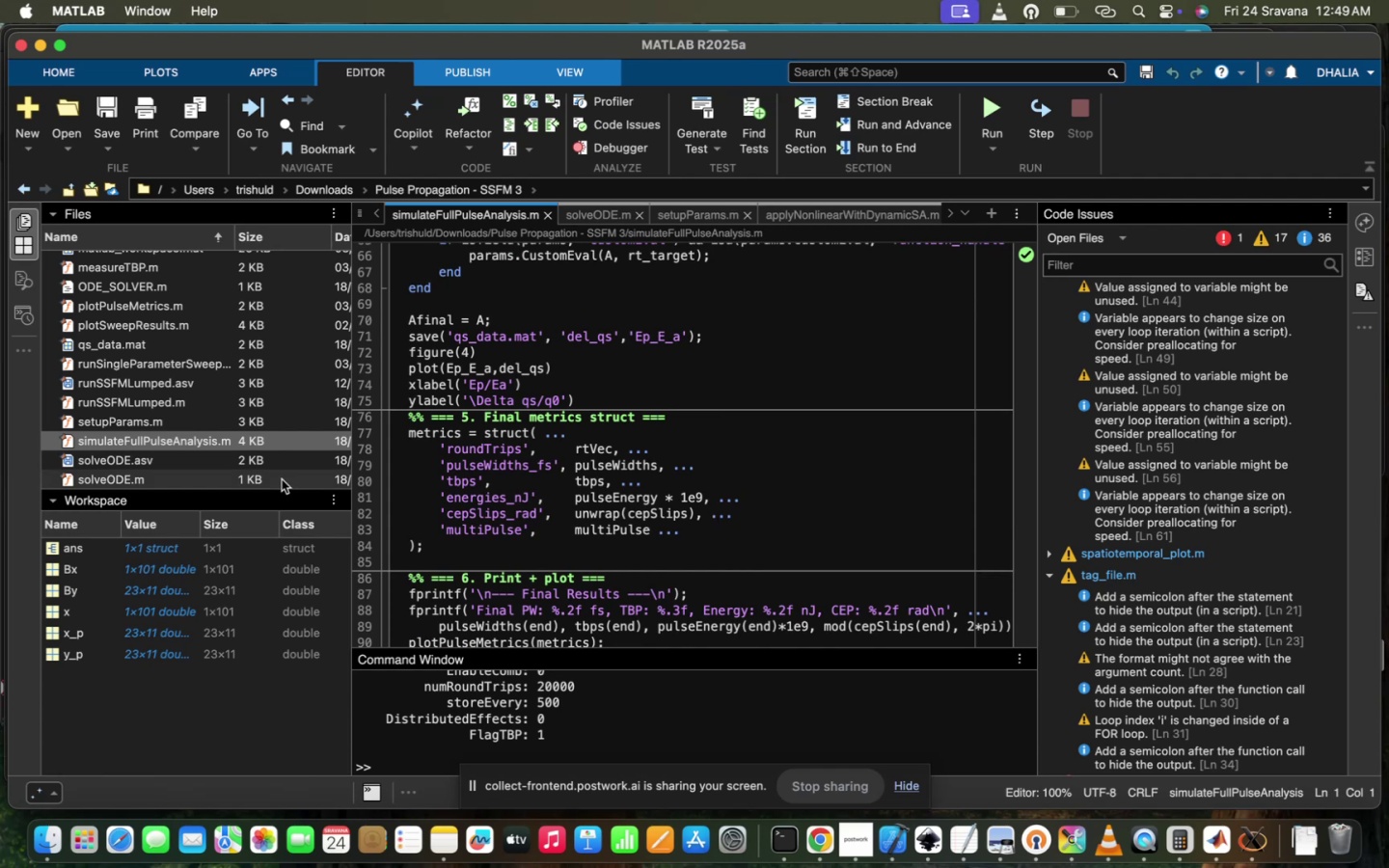 
double_click([282, 479])
 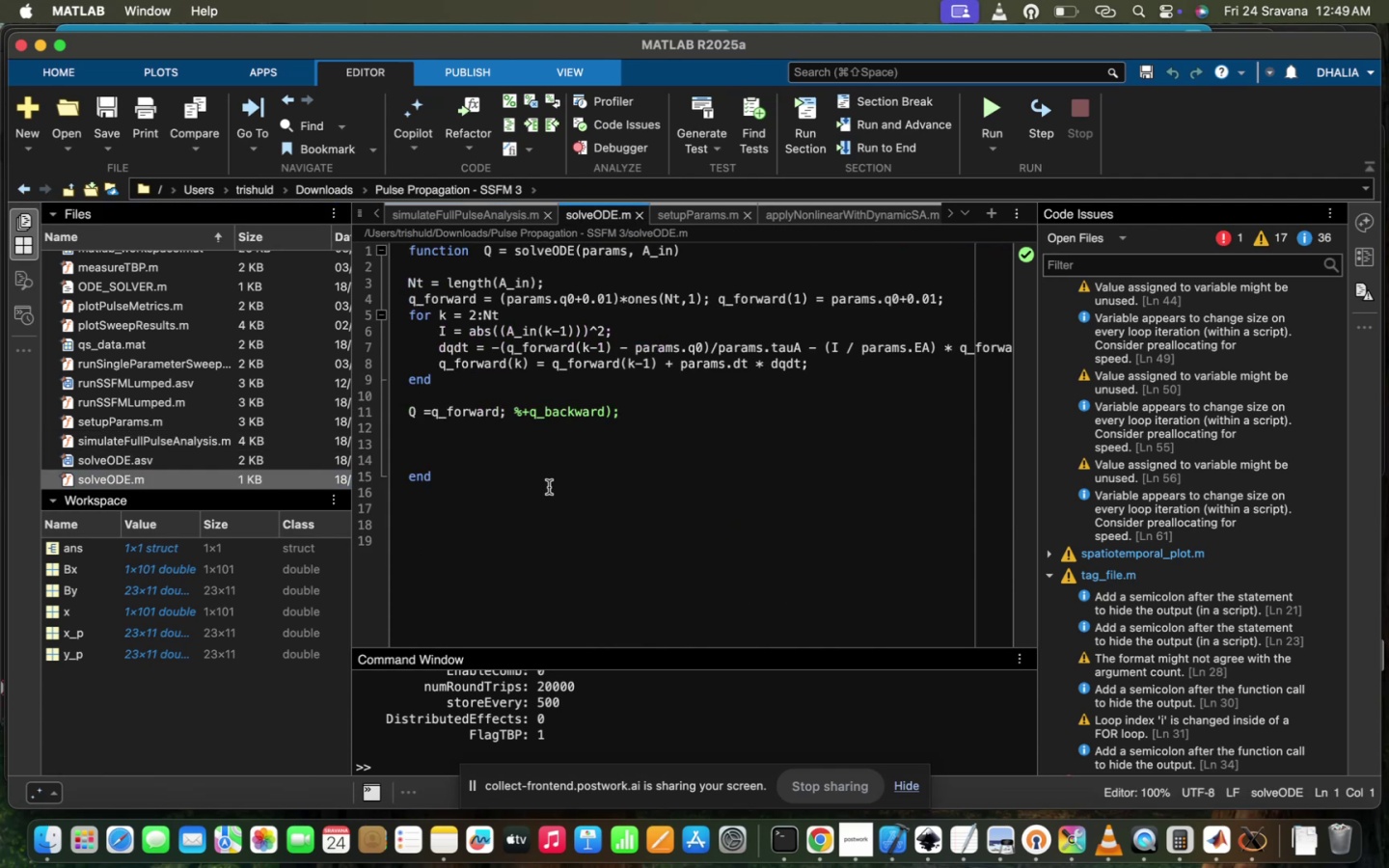 
scroll: coordinate [549, 487], scroll_direction: up, amount: 13.0
 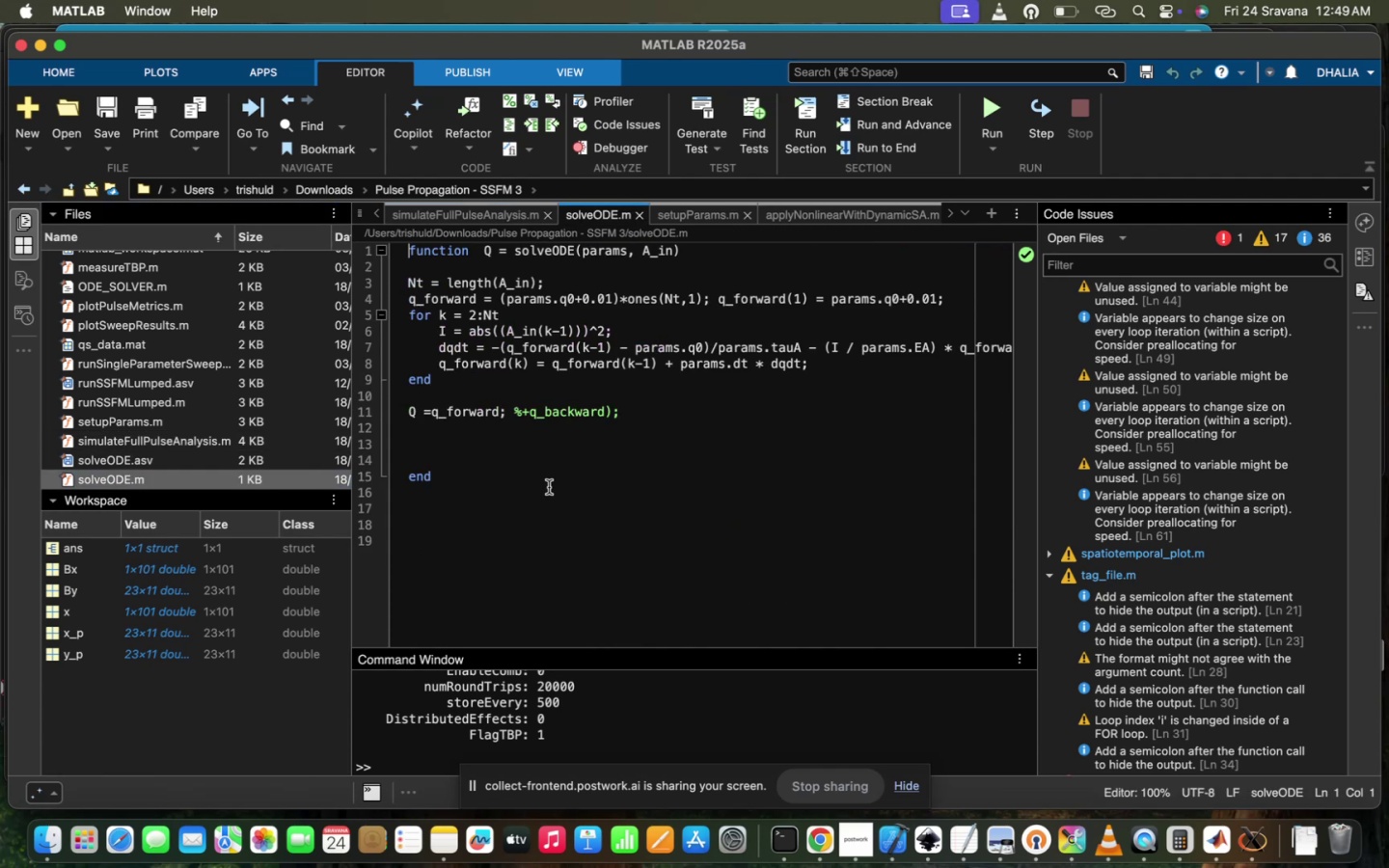 
scroll: coordinate [549, 487], scroll_direction: down, amount: 1.0
 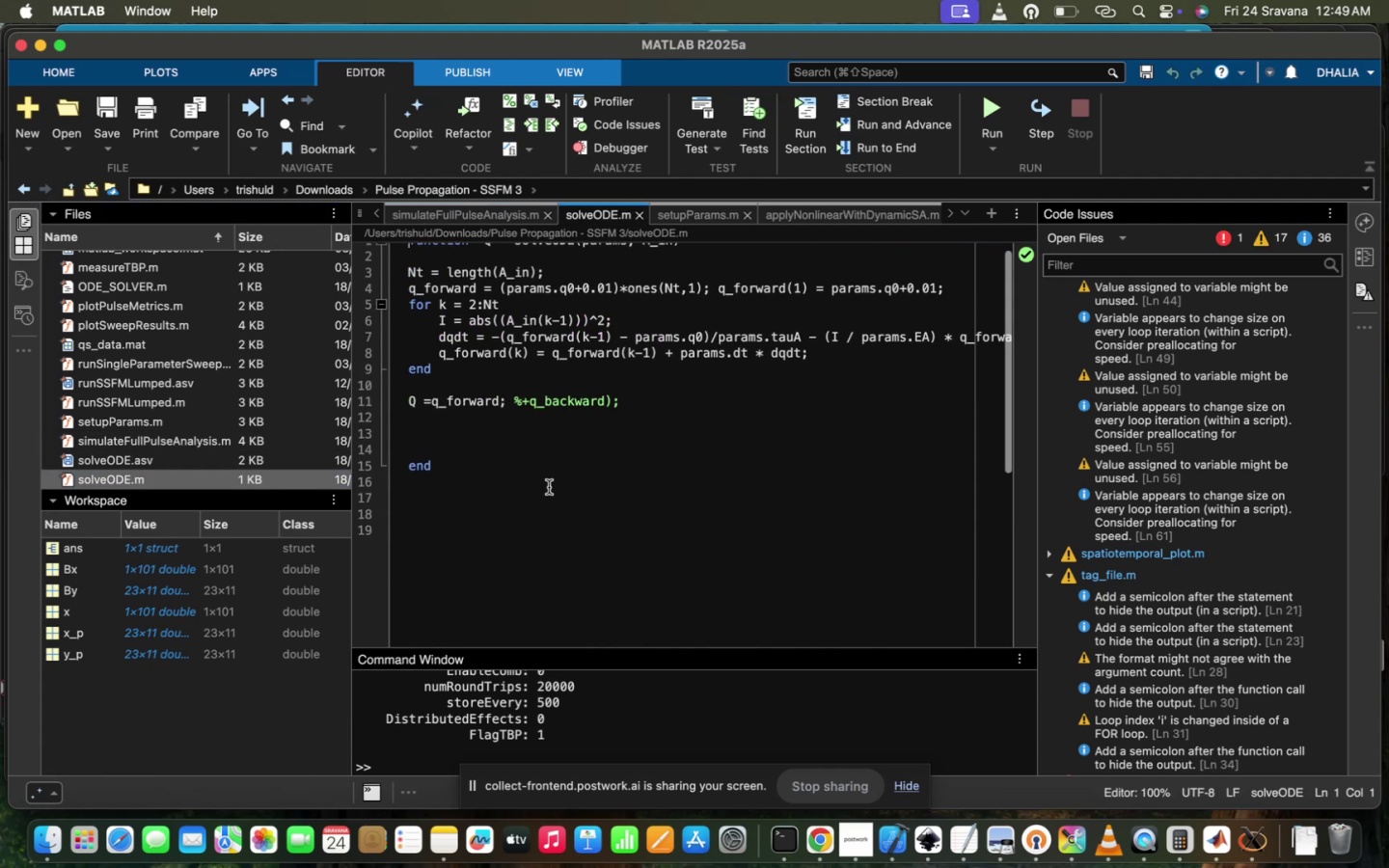 
scroll: coordinate [545, 479], scroll_direction: up, amount: 431.0
 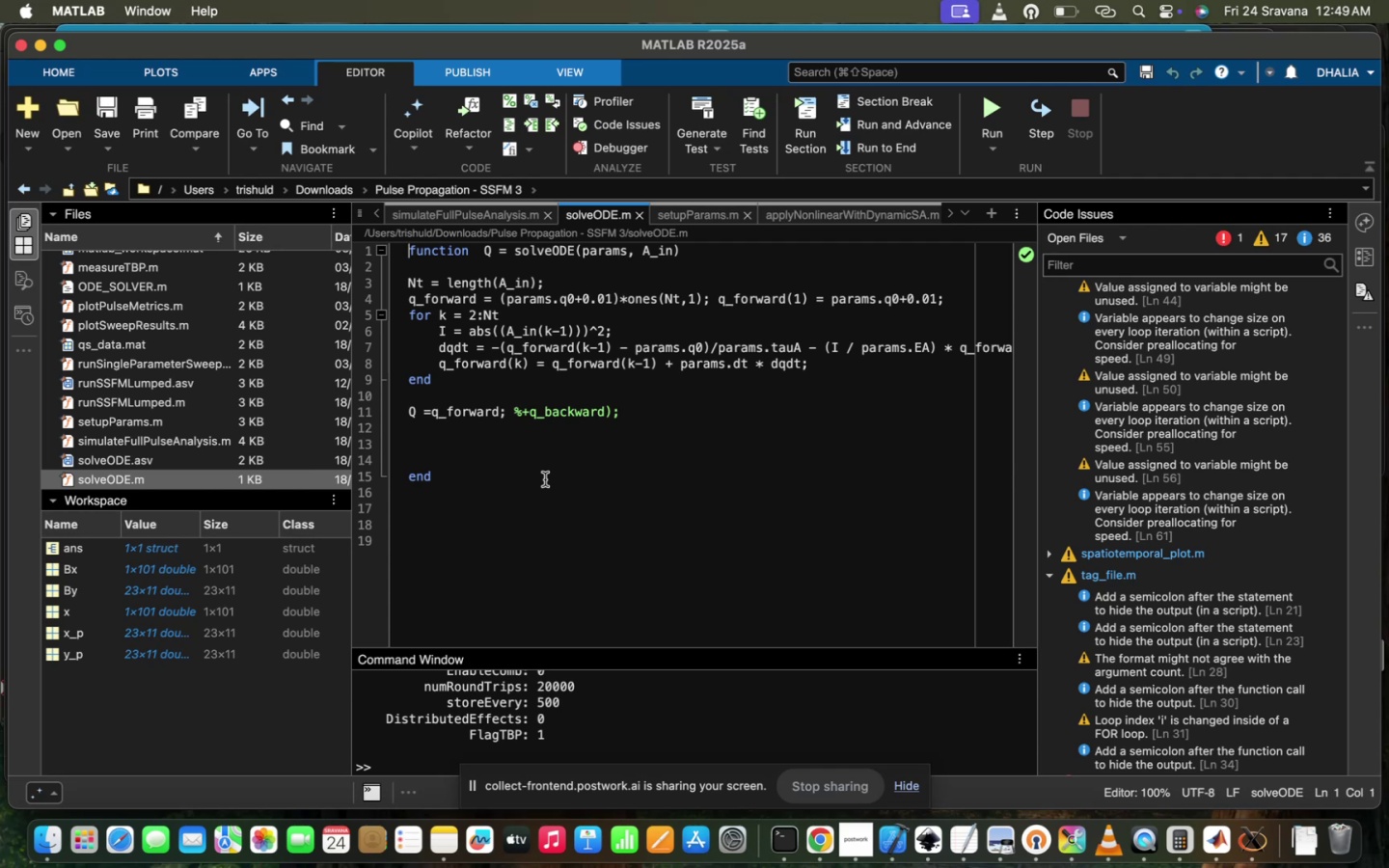 
wait(9.2)
 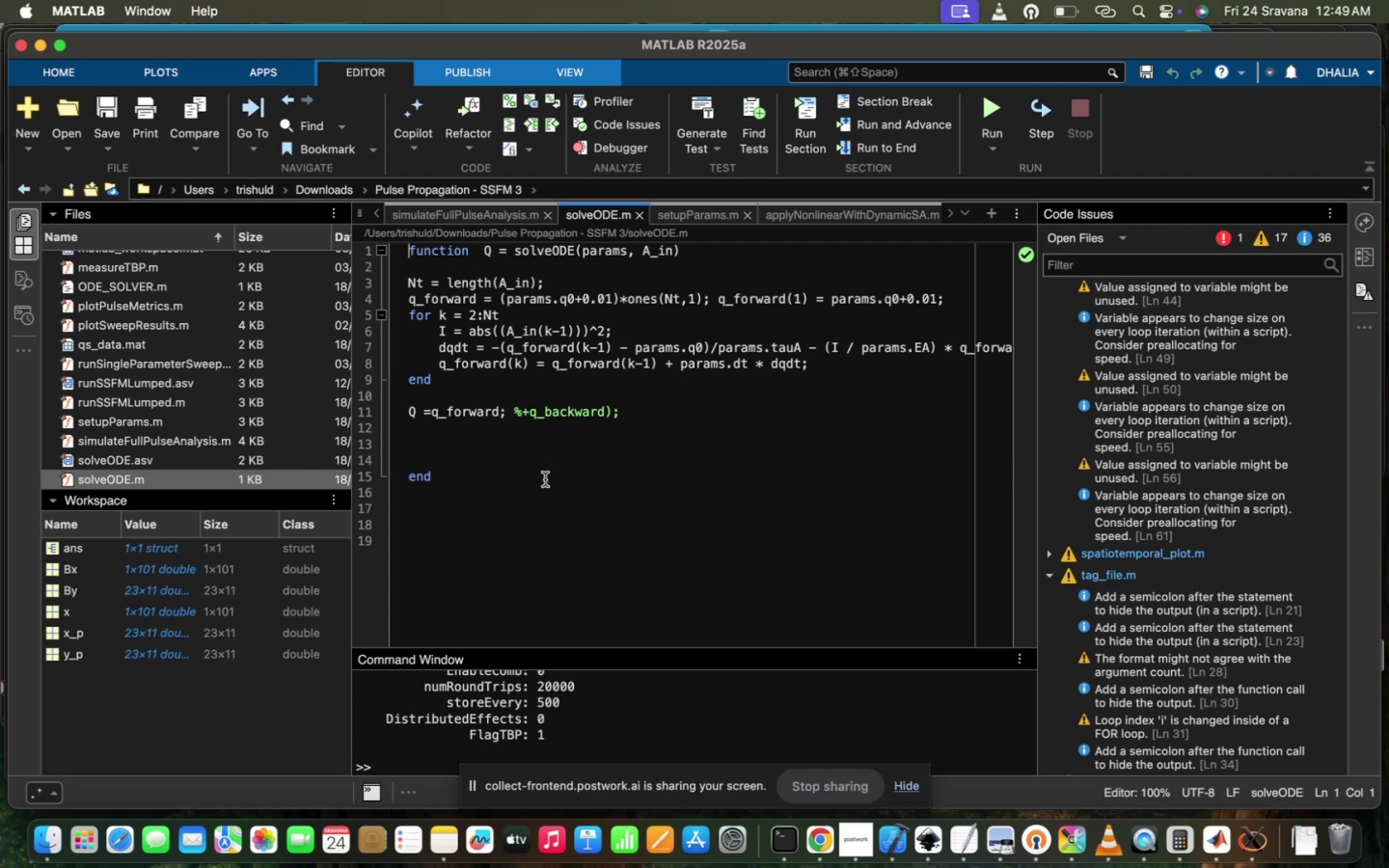 
left_click([164, 448])
 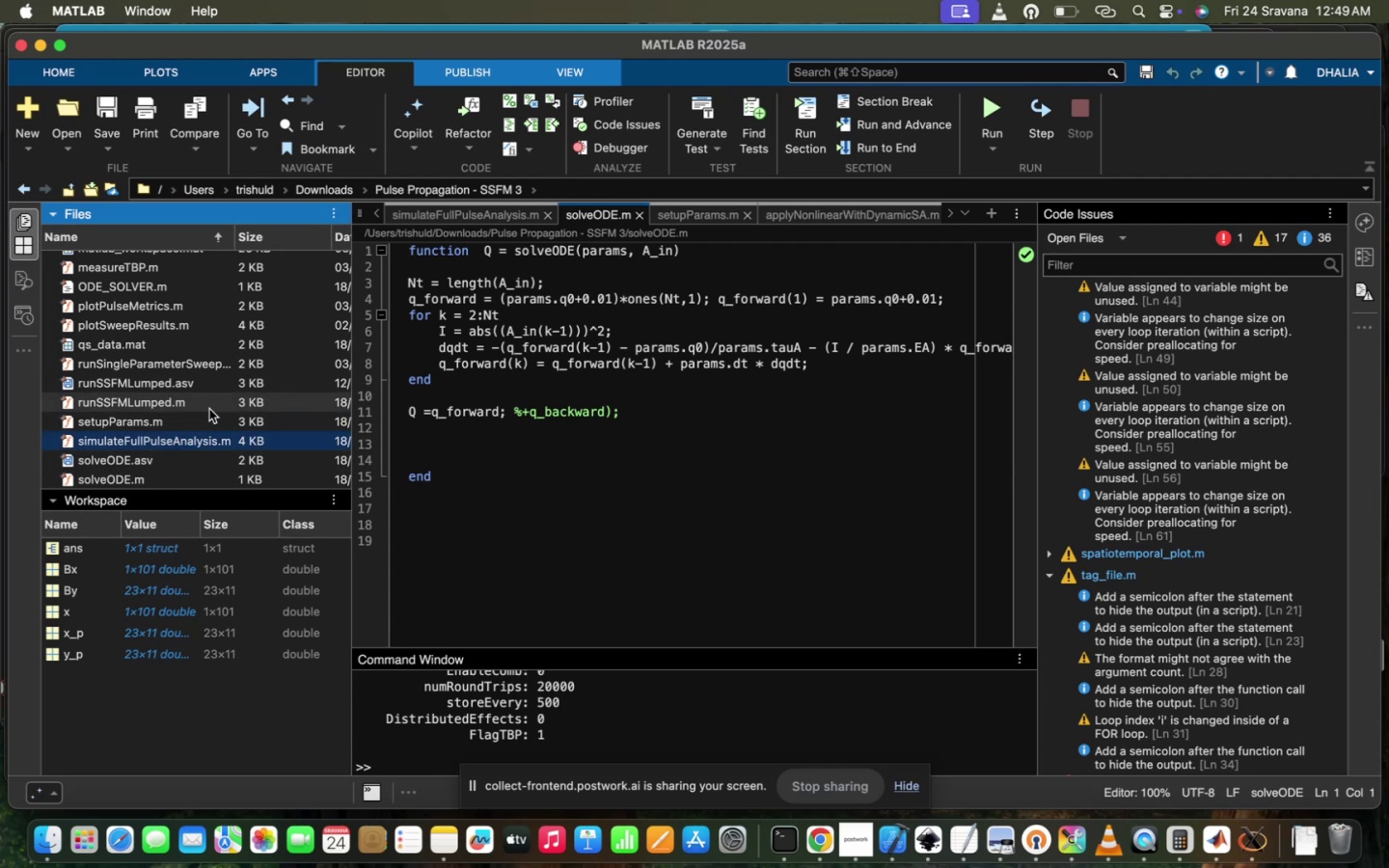 
double_click([208, 409])
 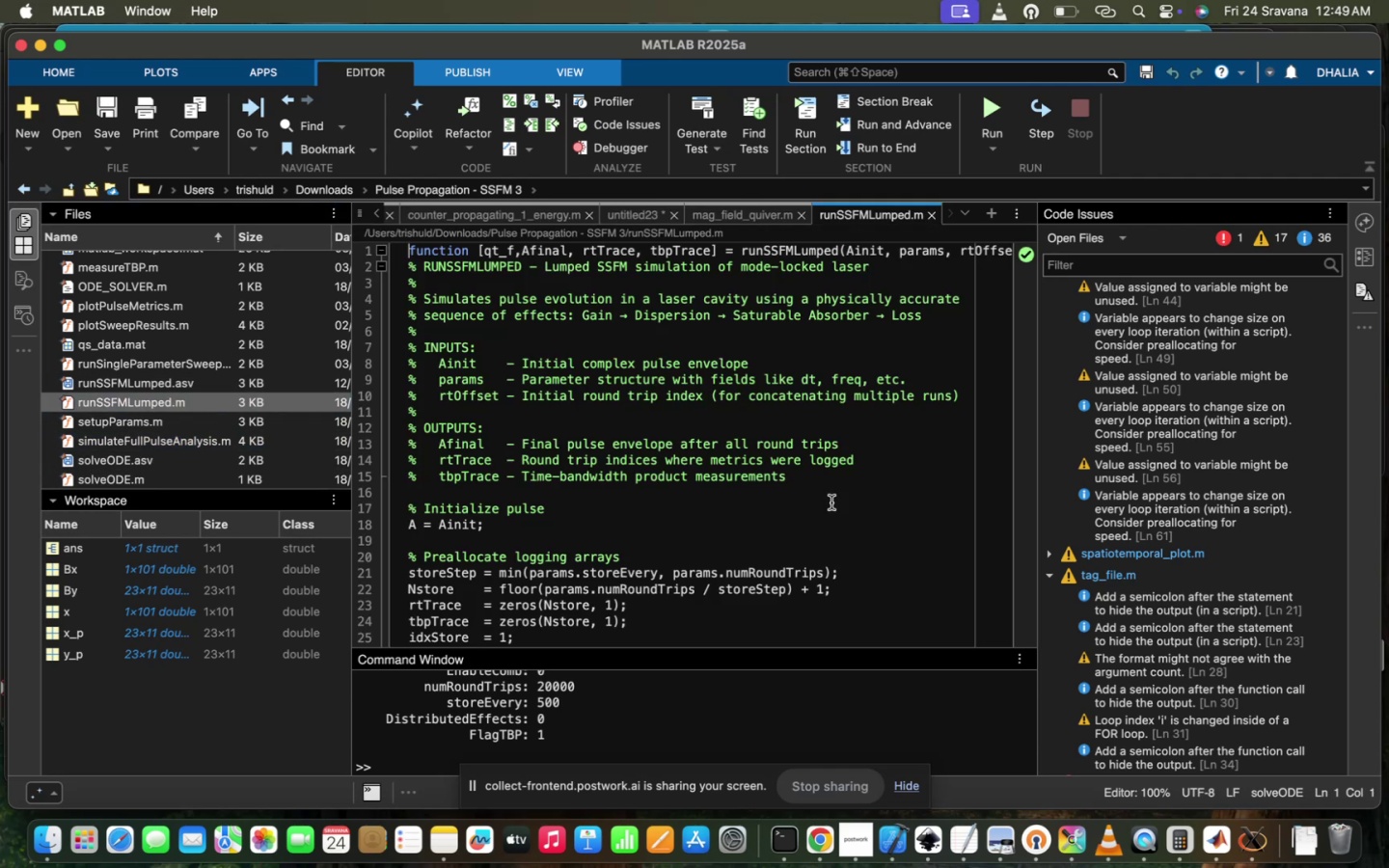 
scroll: coordinate [636, 607], scroll_direction: down, amount: 47.0
 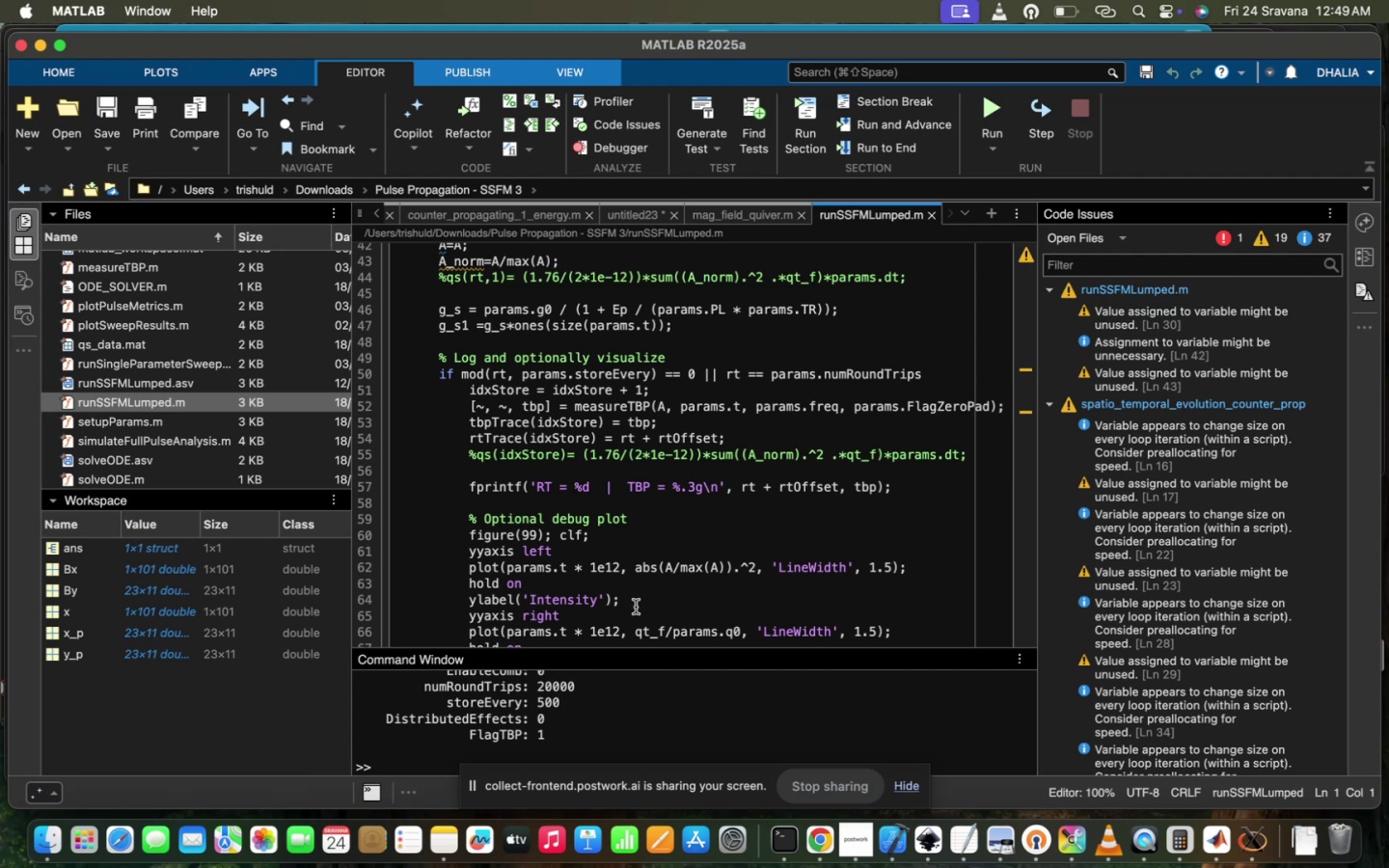 
scroll: coordinate [636, 607], scroll_direction: up, amount: 8.0
 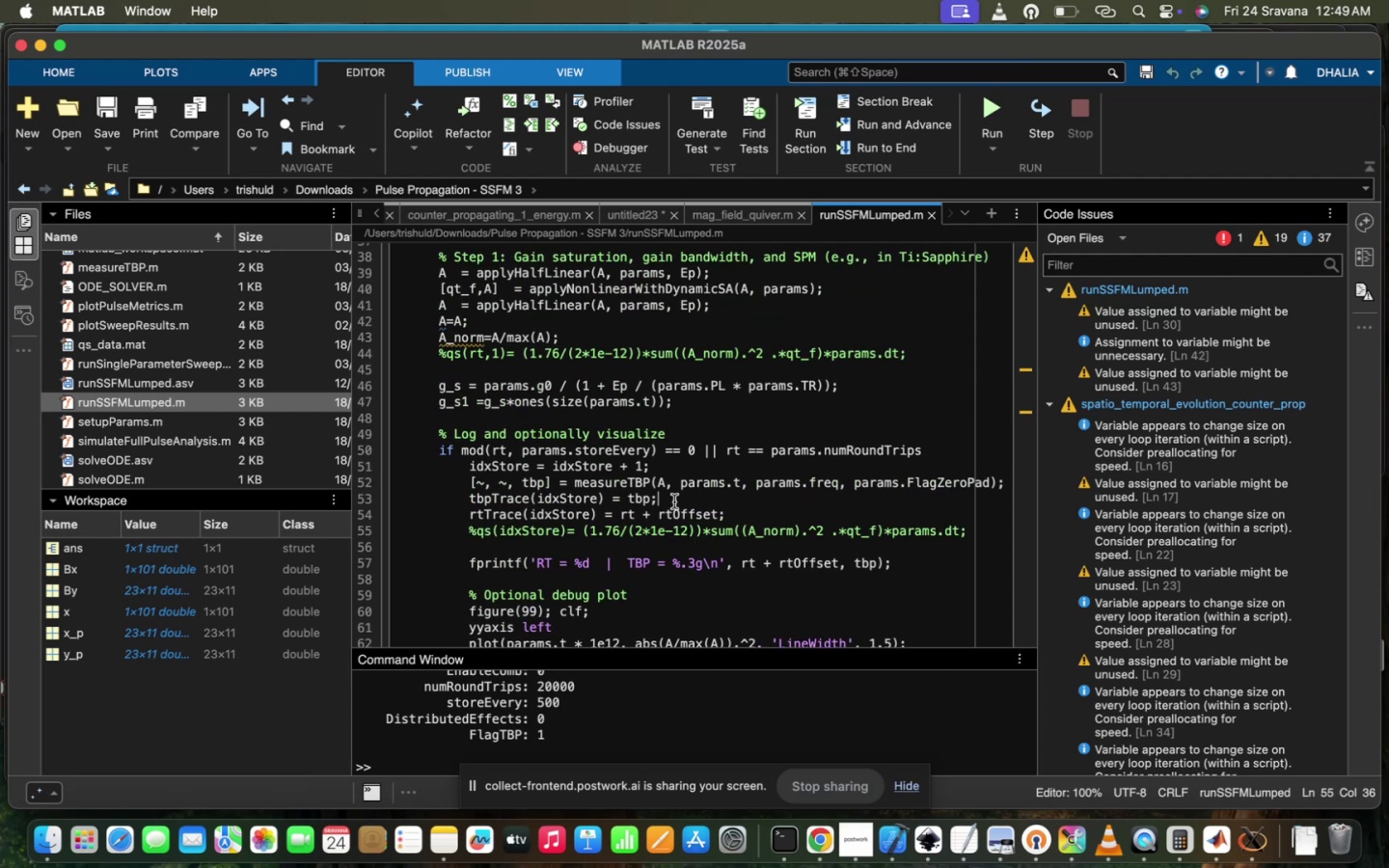 
triple_click([541, 509])
 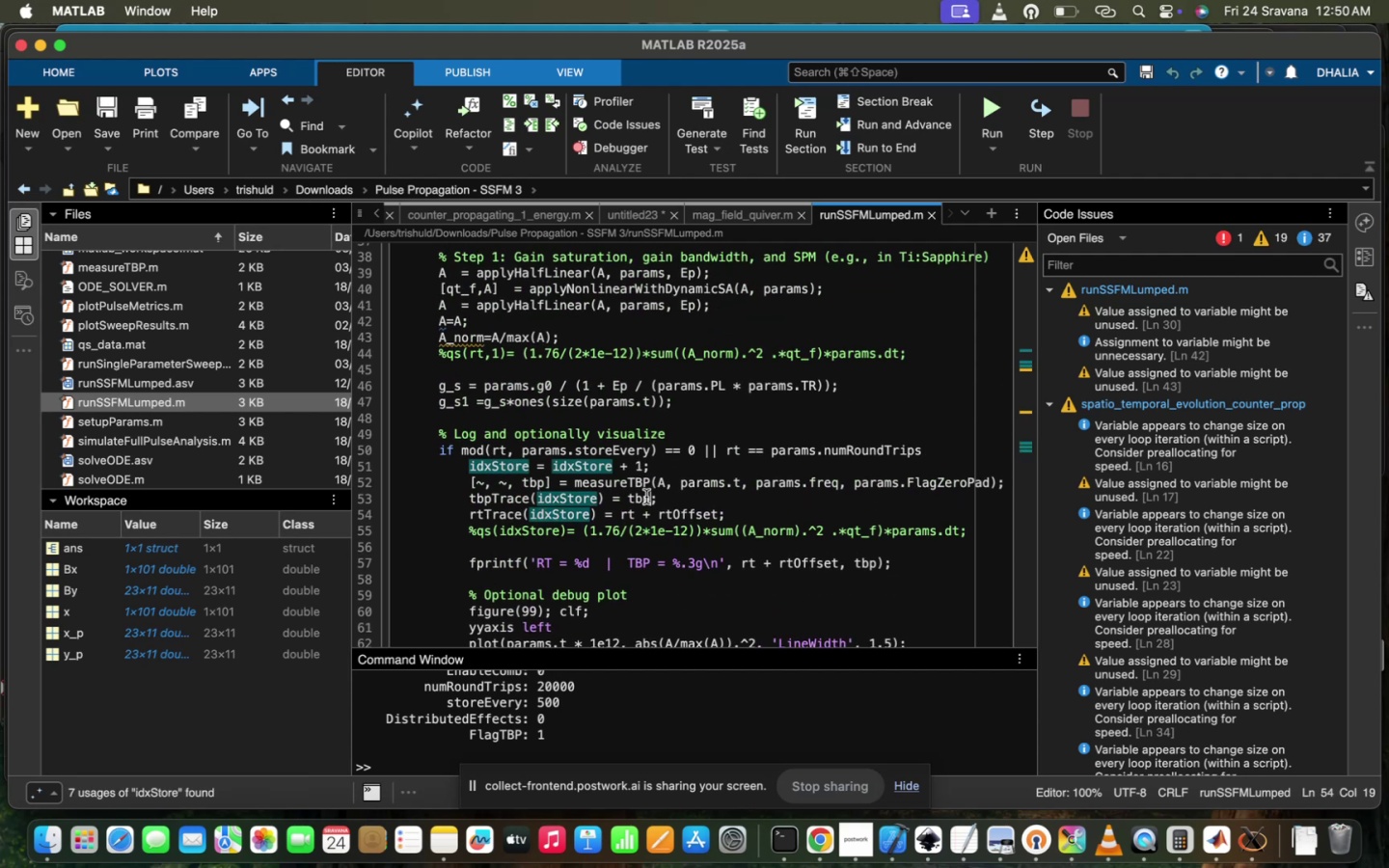 
left_click([634, 461])
 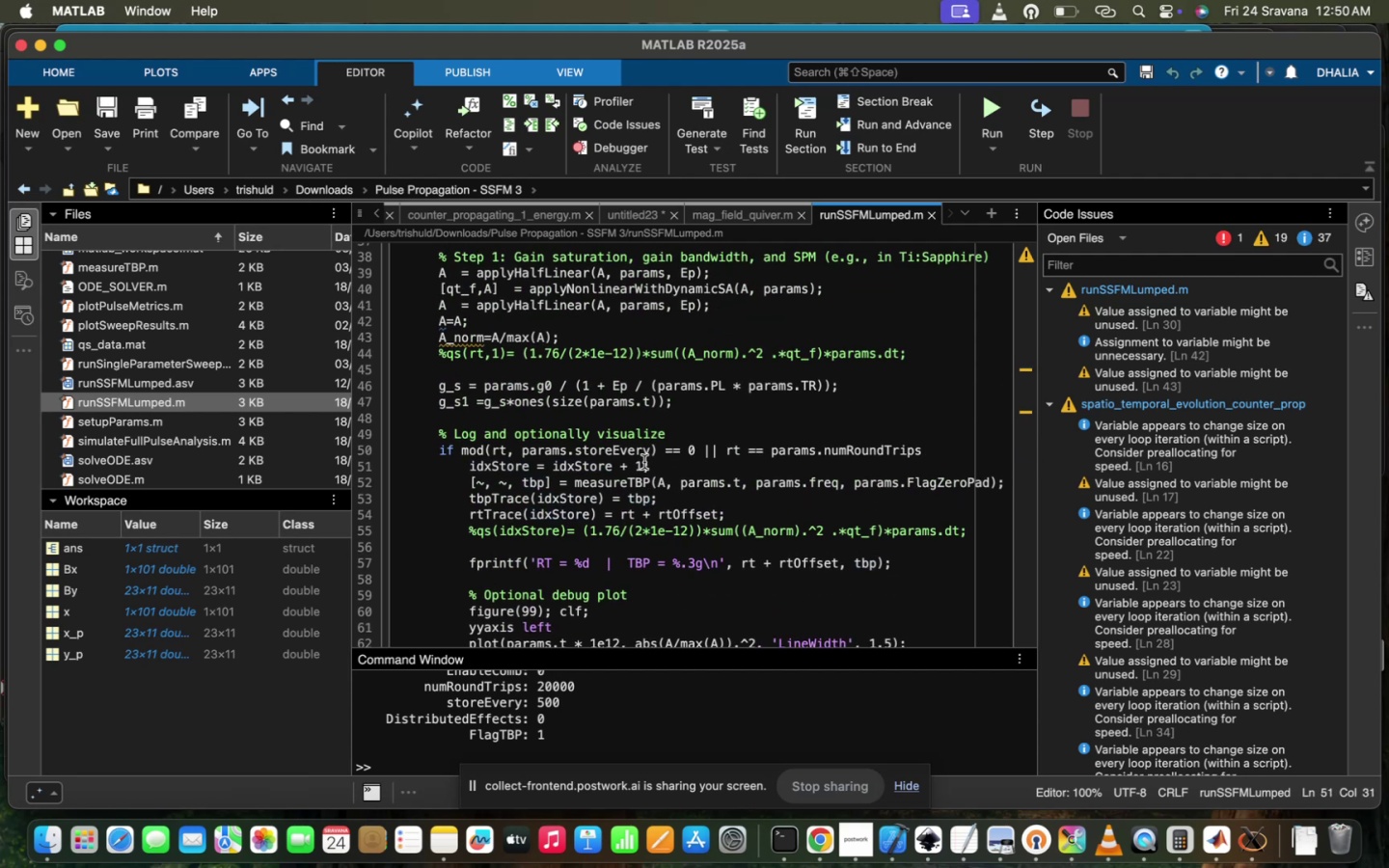 
left_click_drag(start_coordinate=[645, 462], to_coordinate=[618, 462])
 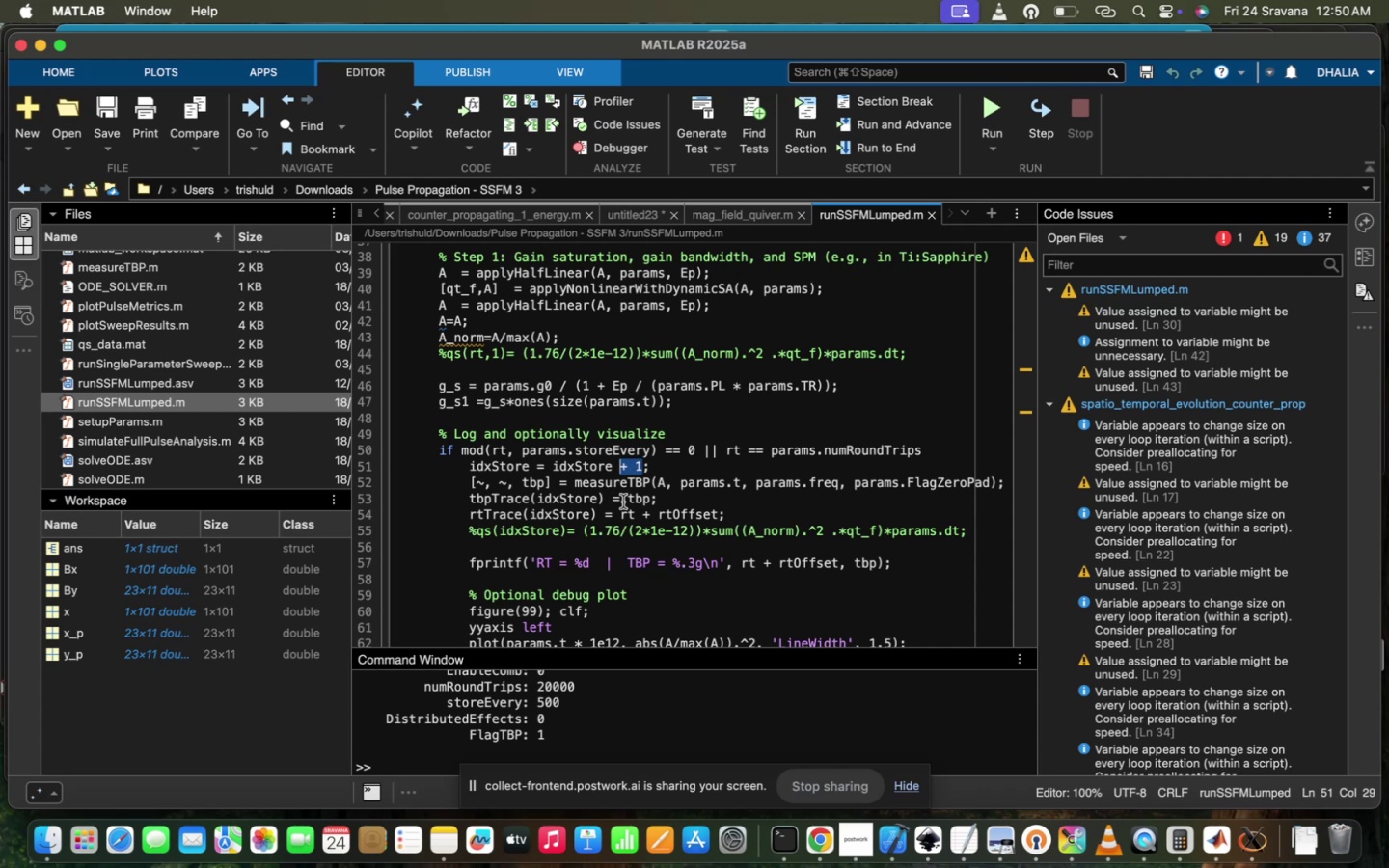 
left_click([594, 472])
 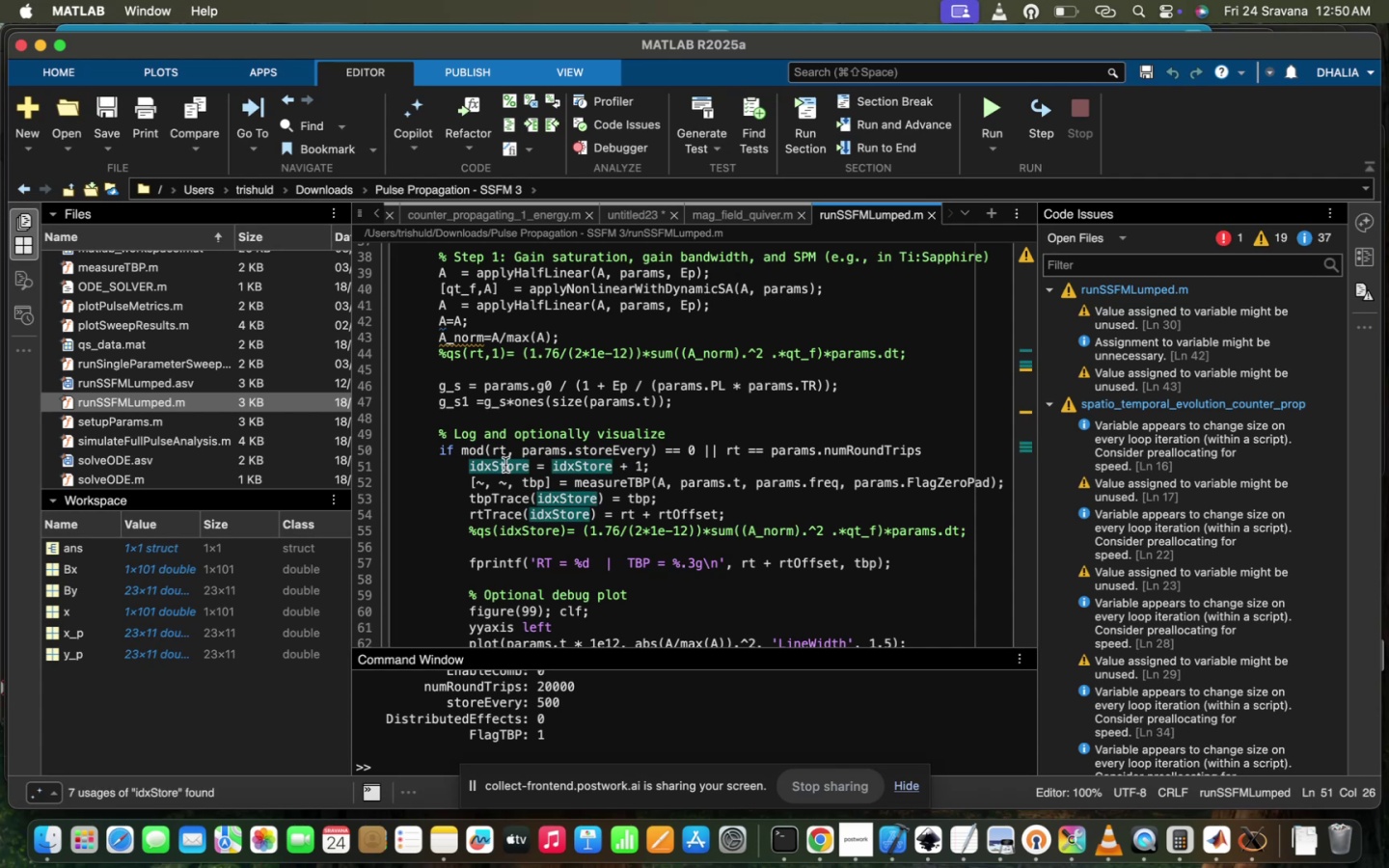 
left_click([503, 466])
 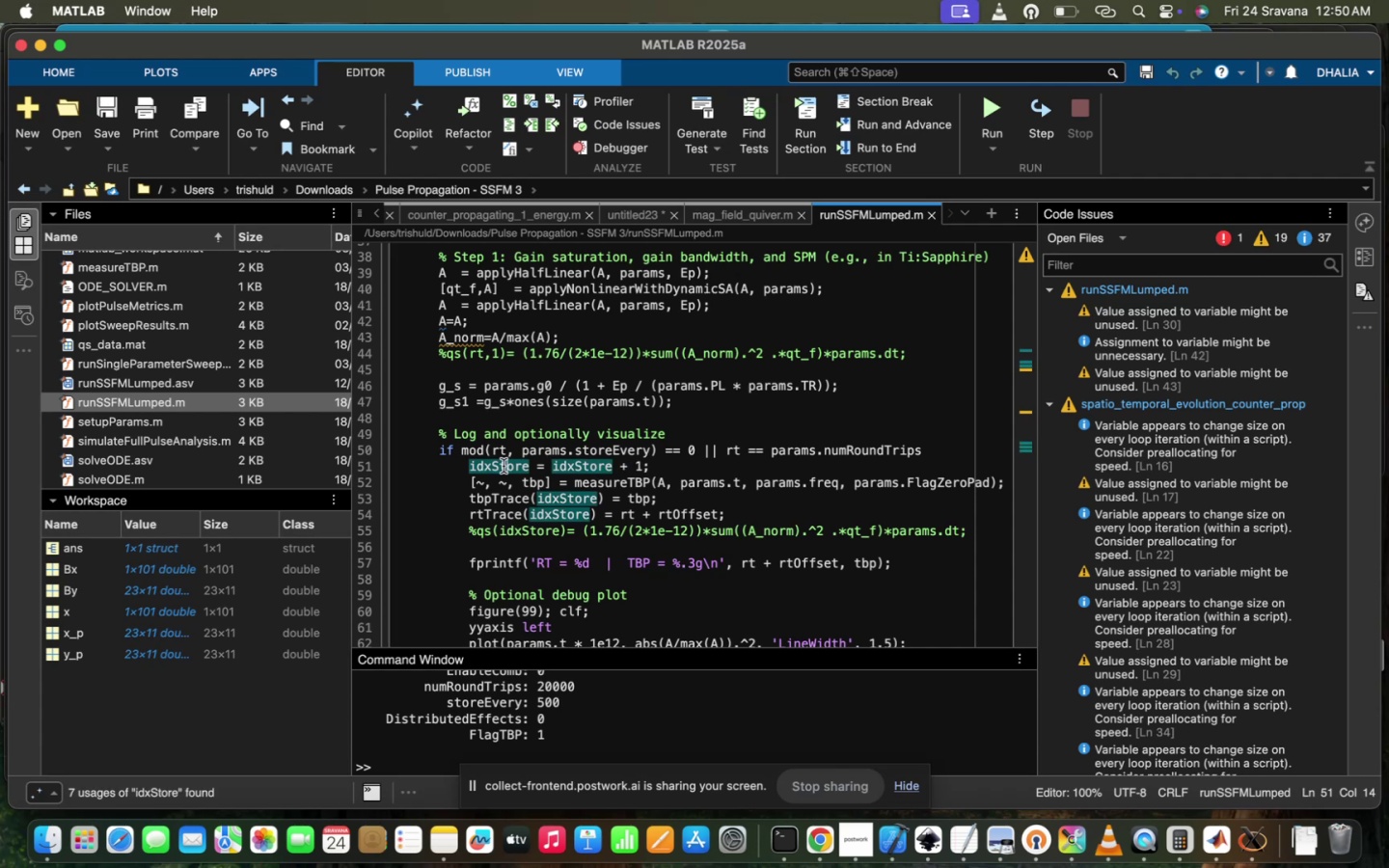 
scroll: coordinate [504, 466], scroll_direction: up, amount: 35.0
 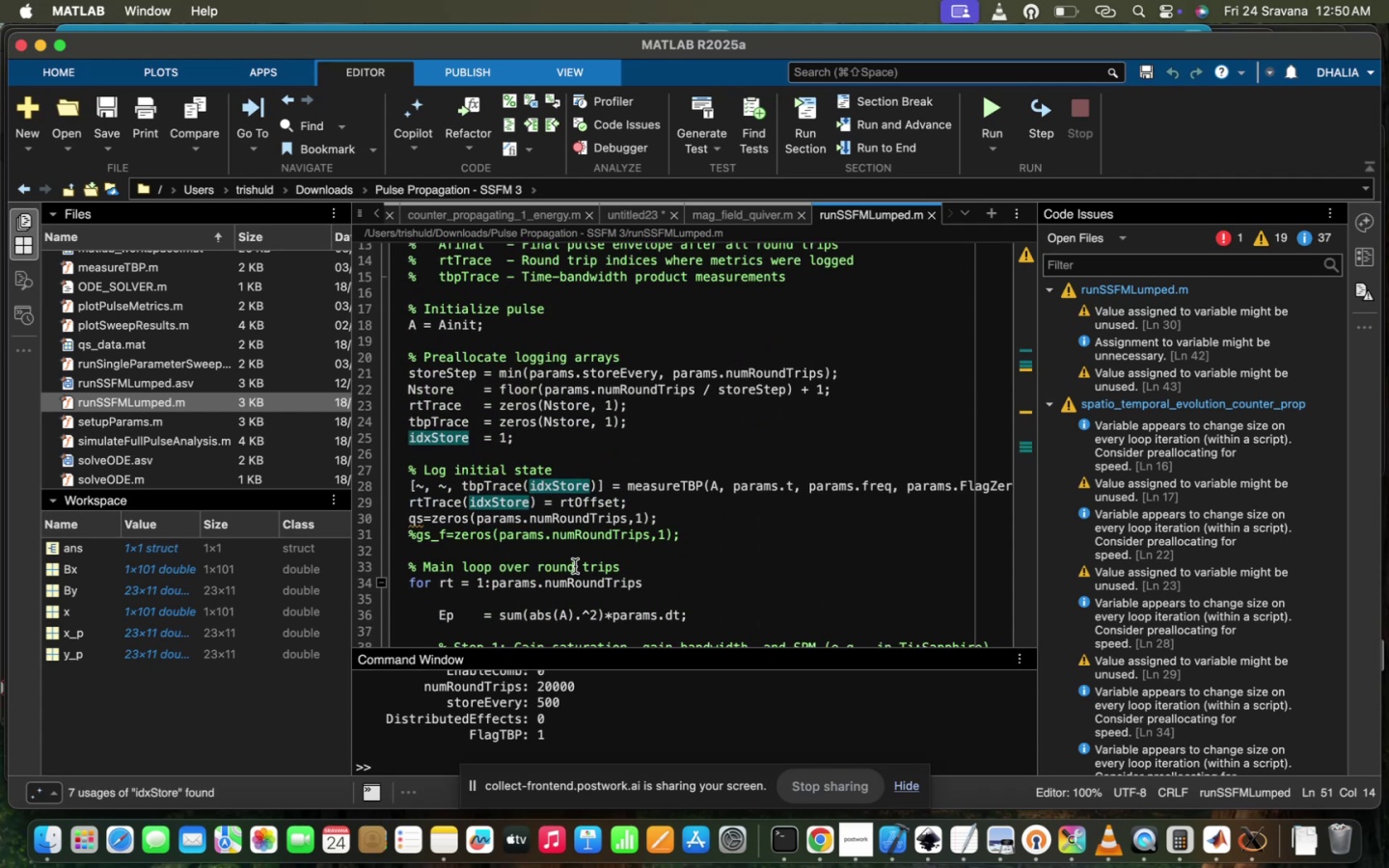 
wait(6.14)
 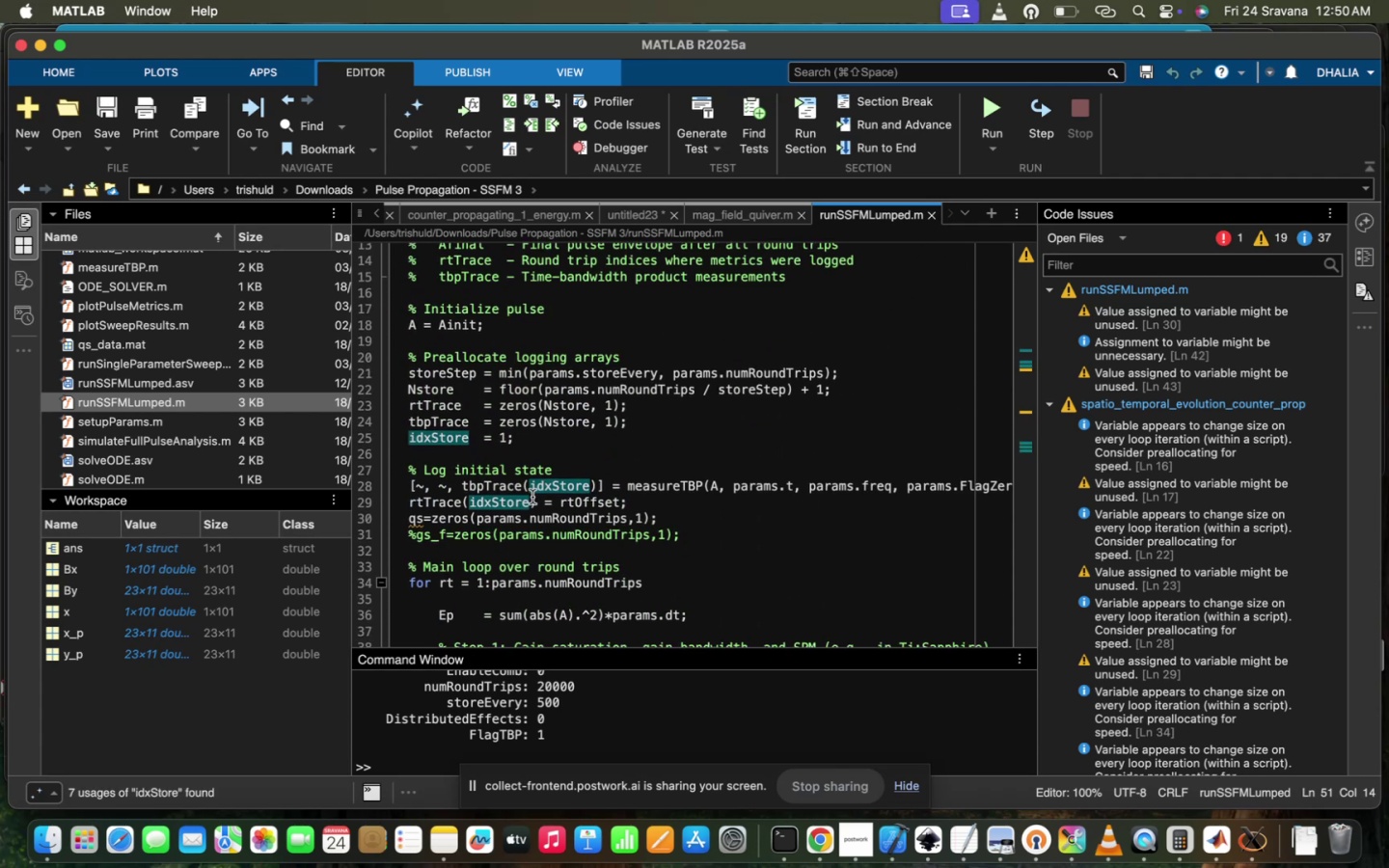 
left_click([682, 514])
 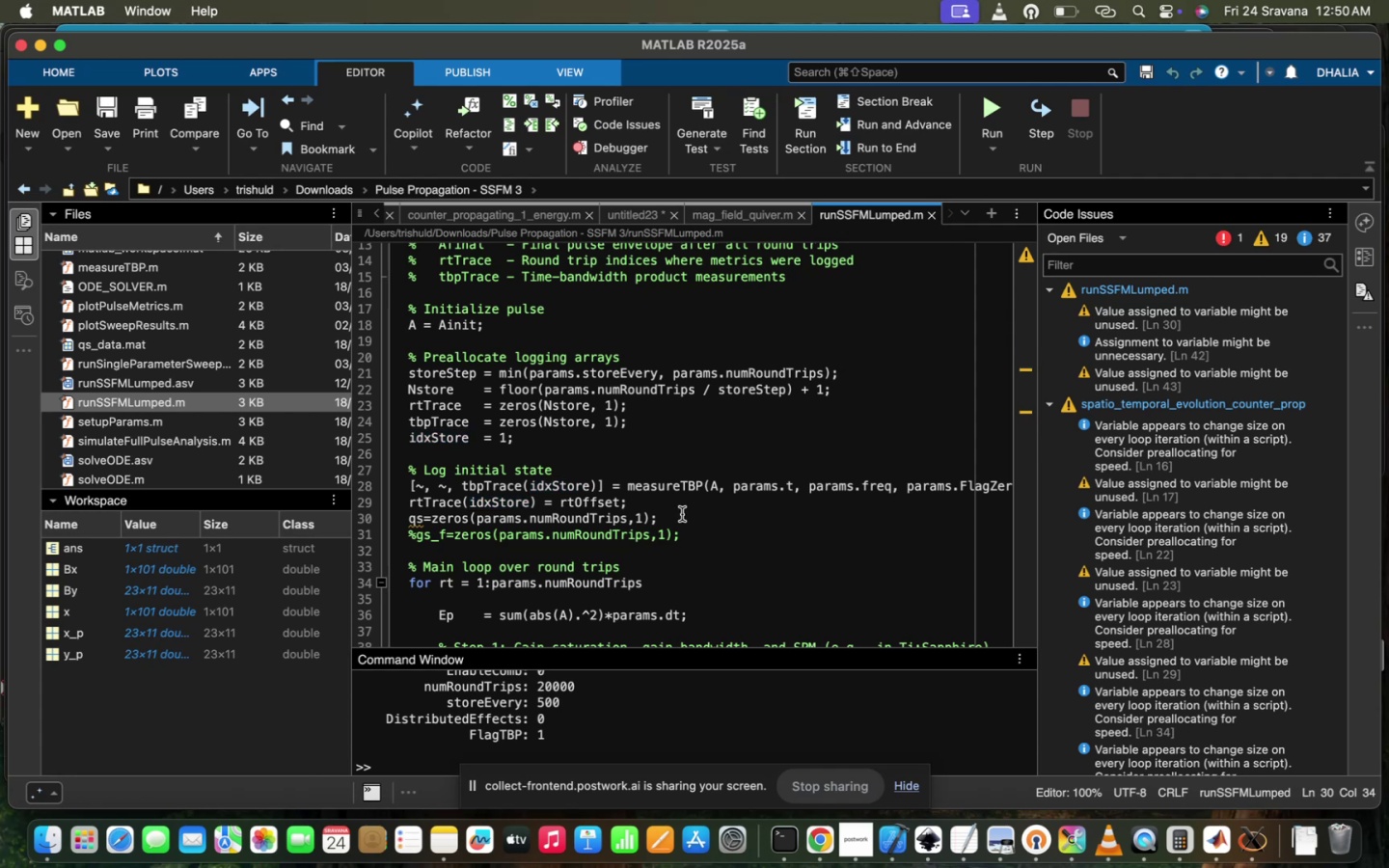 
scroll: coordinate [682, 514], scroll_direction: up, amount: 7.0
 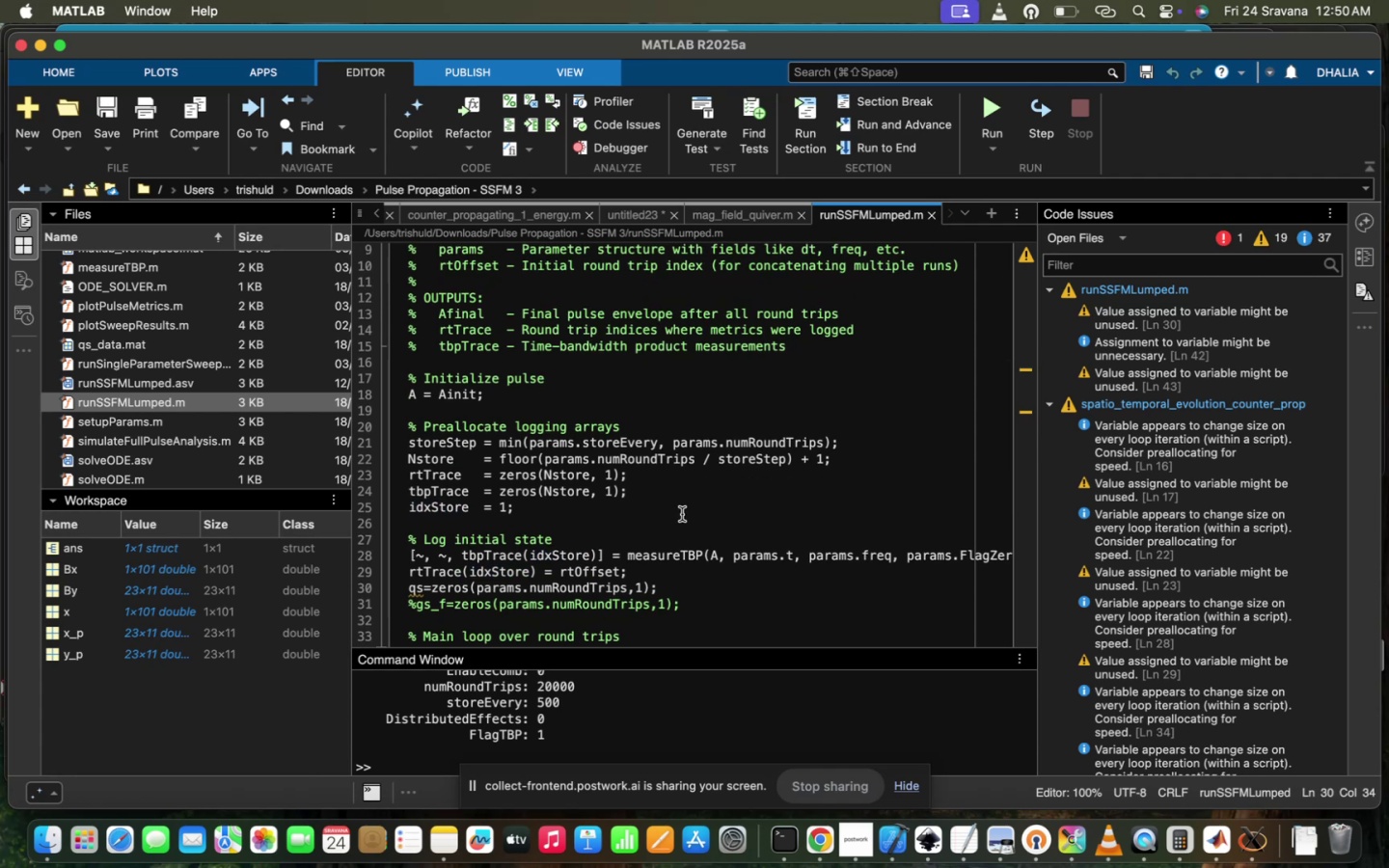 
scroll: coordinate [682, 514], scroll_direction: down, amount: 22.0
 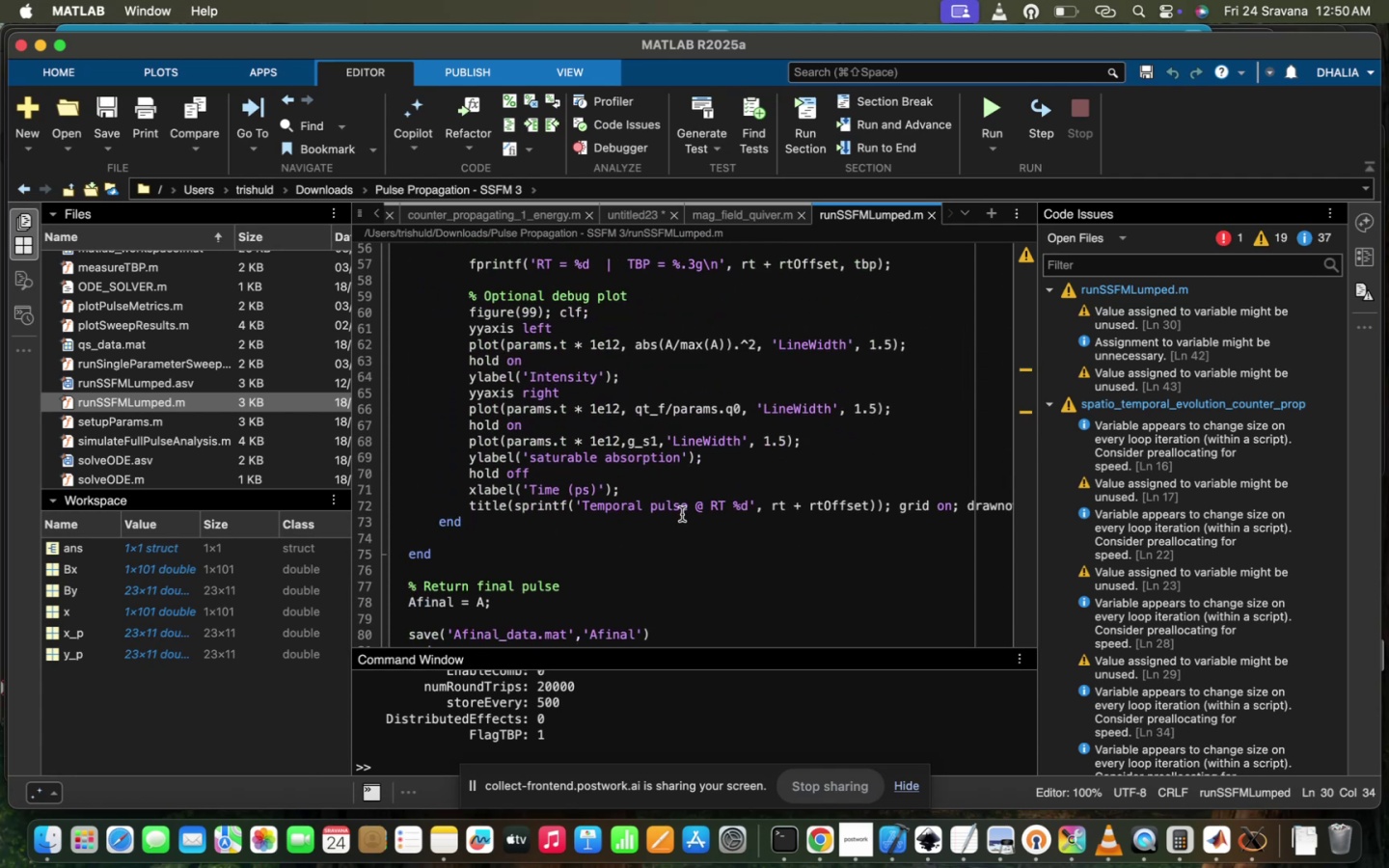 
scroll: coordinate [681, 492], scroll_direction: up, amount: 27.0
 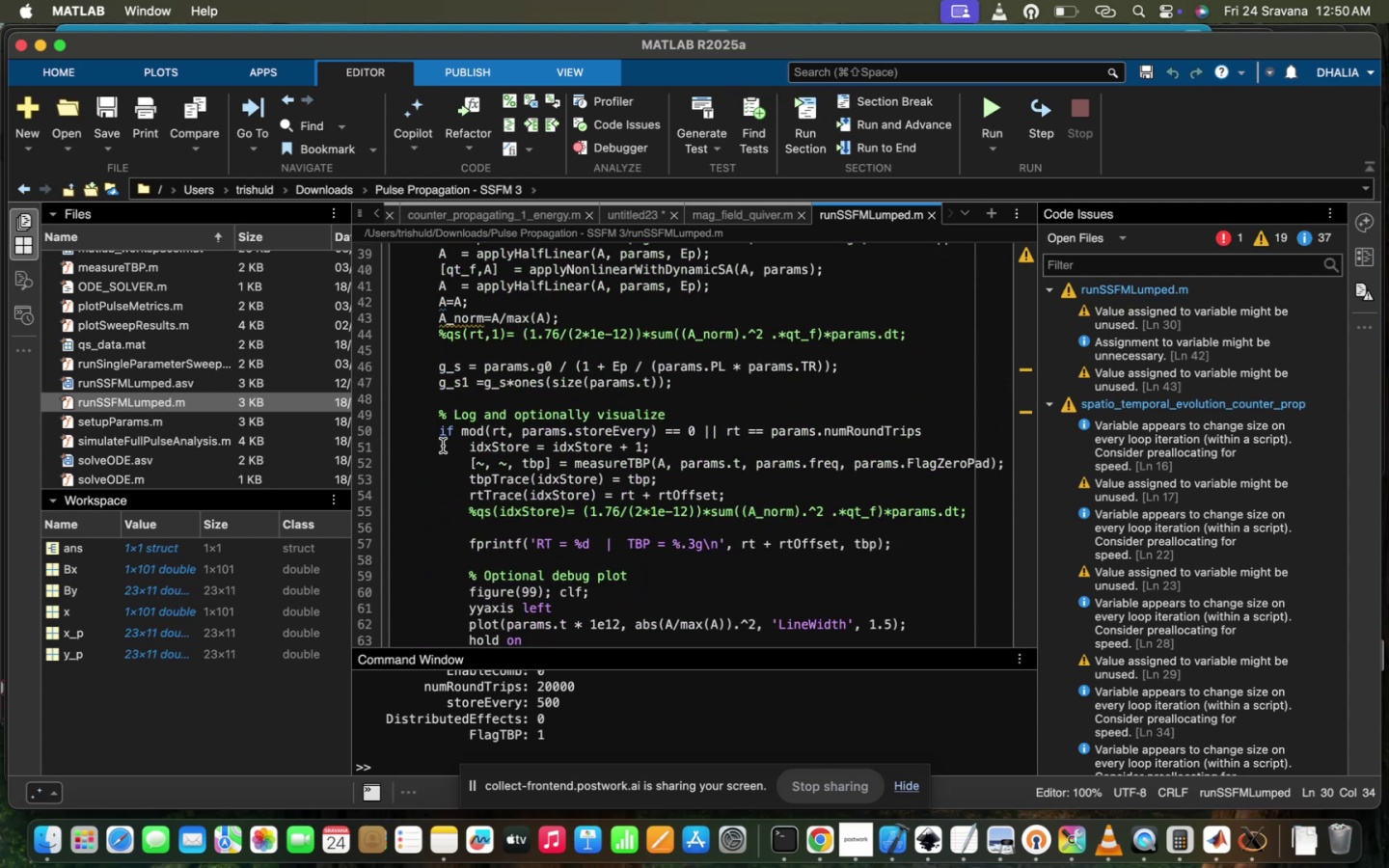 
left_click_drag(start_coordinate=[466, 448], to_coordinate=[945, 558])
 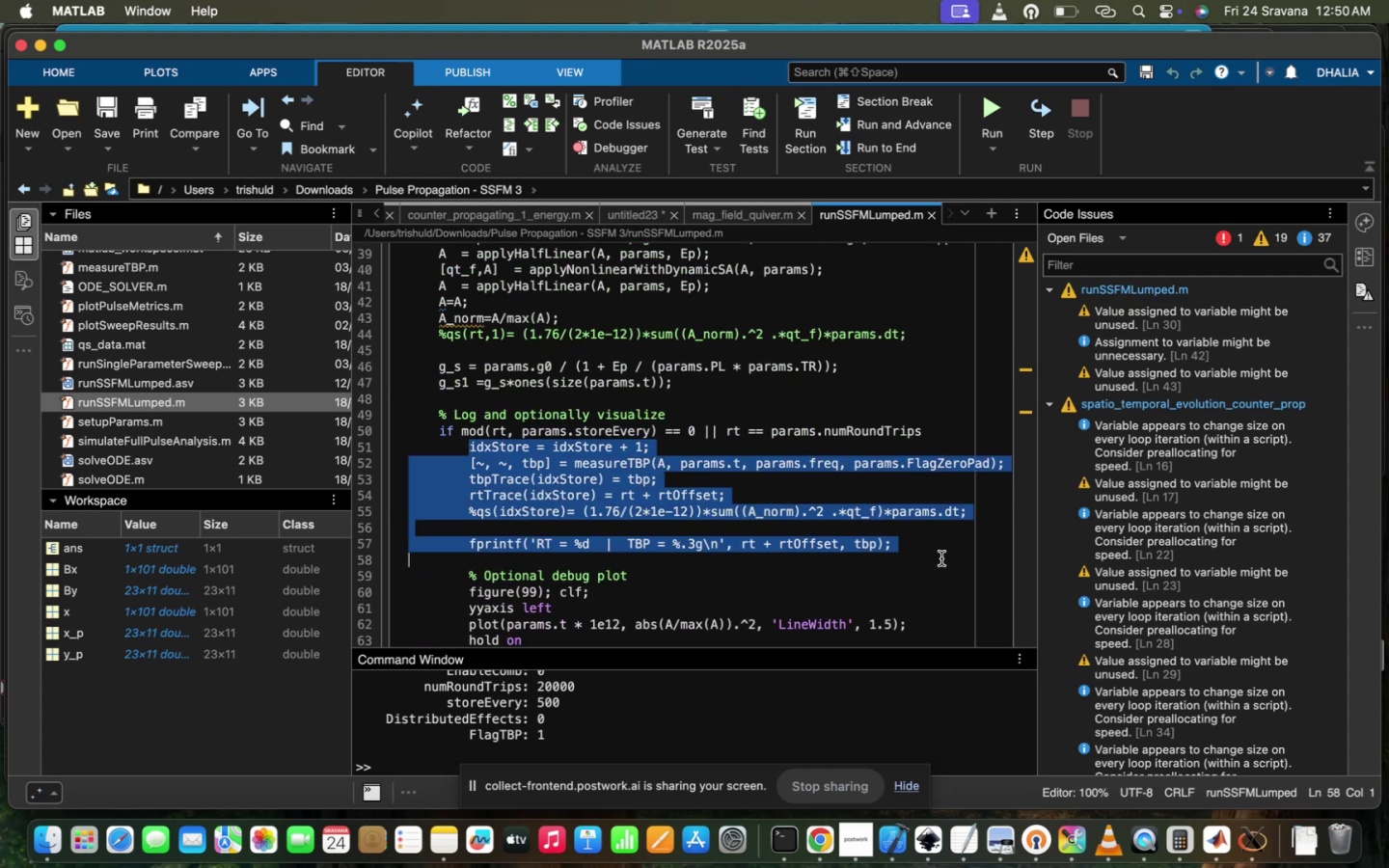 
key(Meta+Slash)
 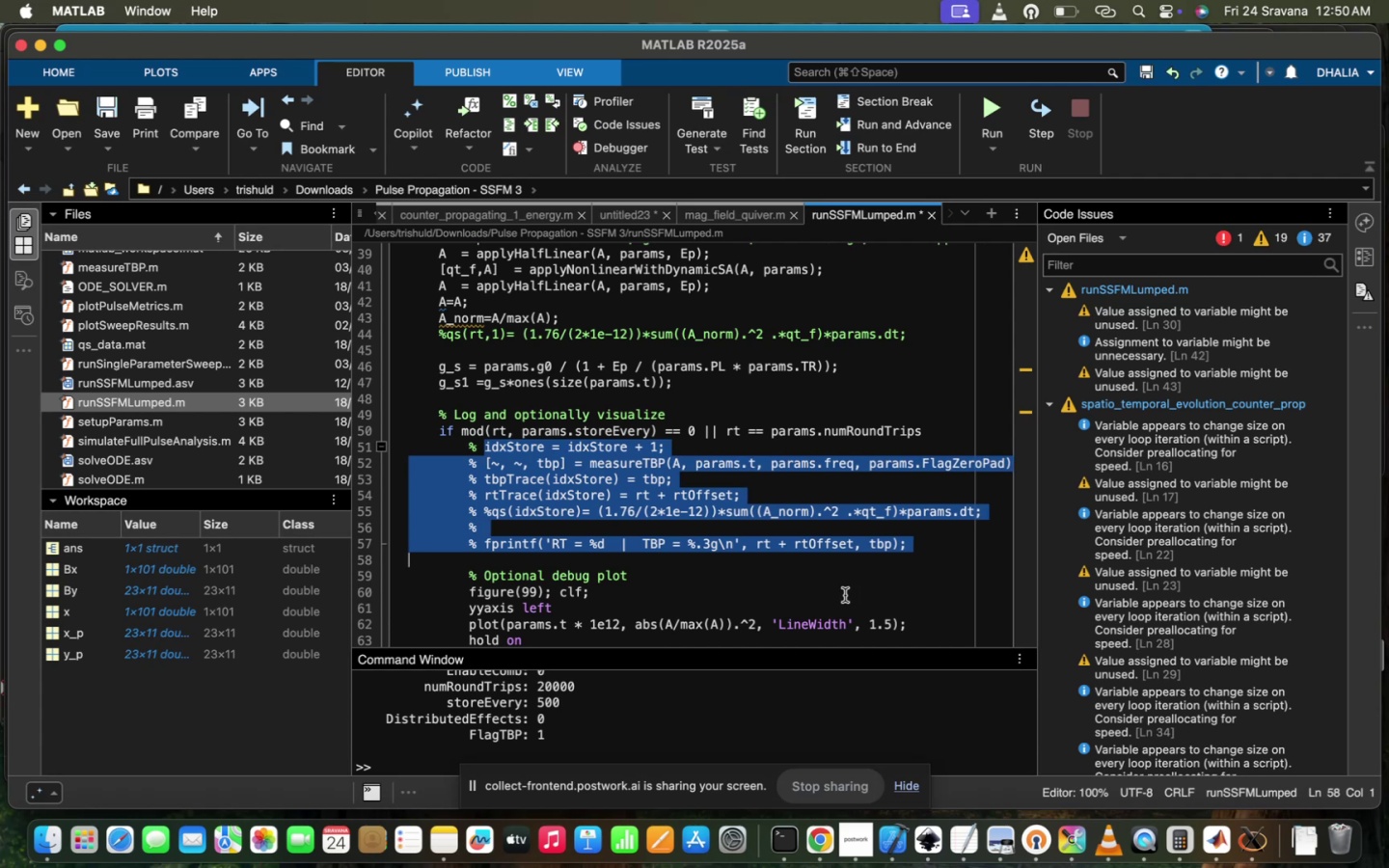 
left_click([796, 599])
 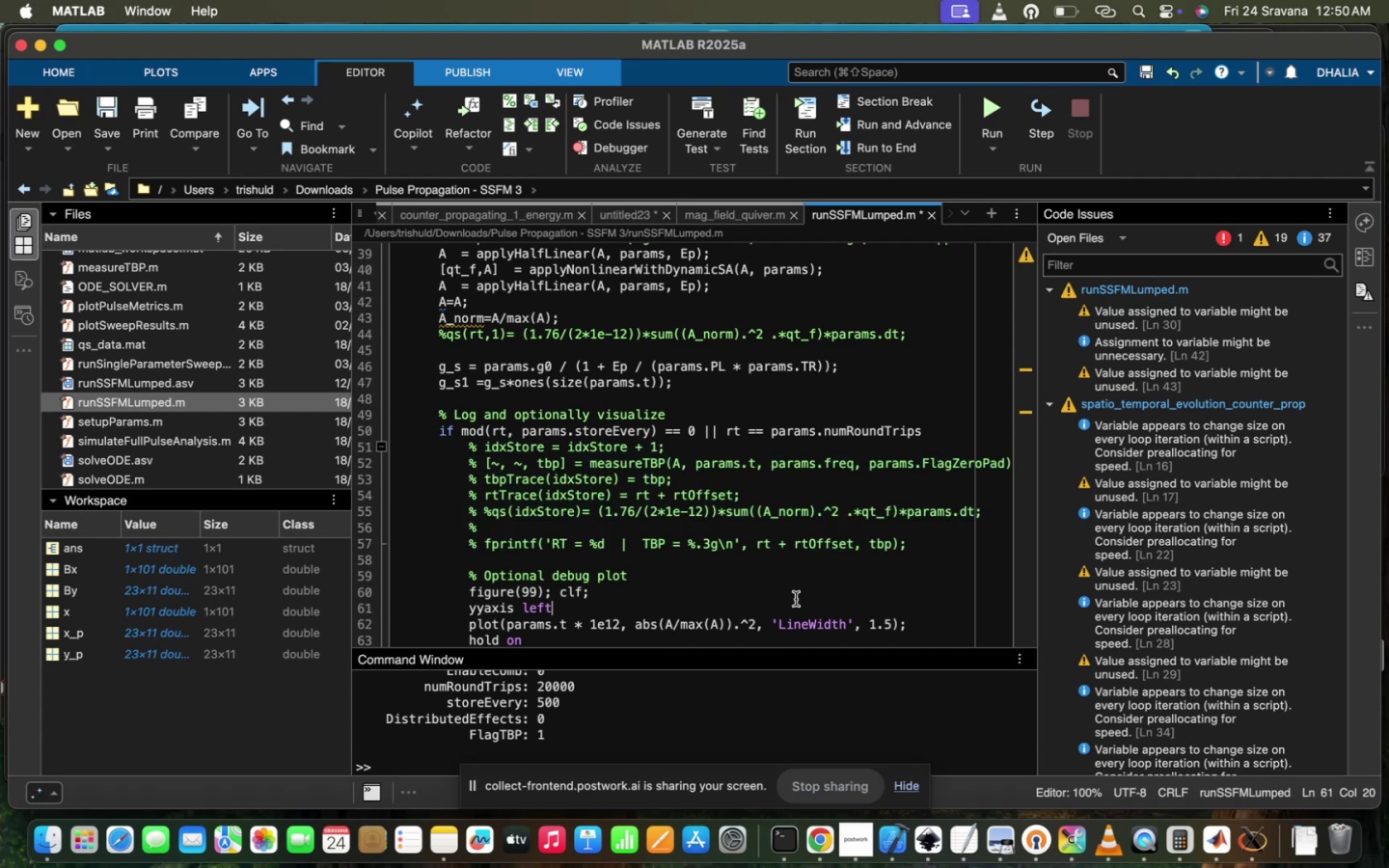 
scroll: coordinate [796, 599], scroll_direction: down, amount: 16.0
 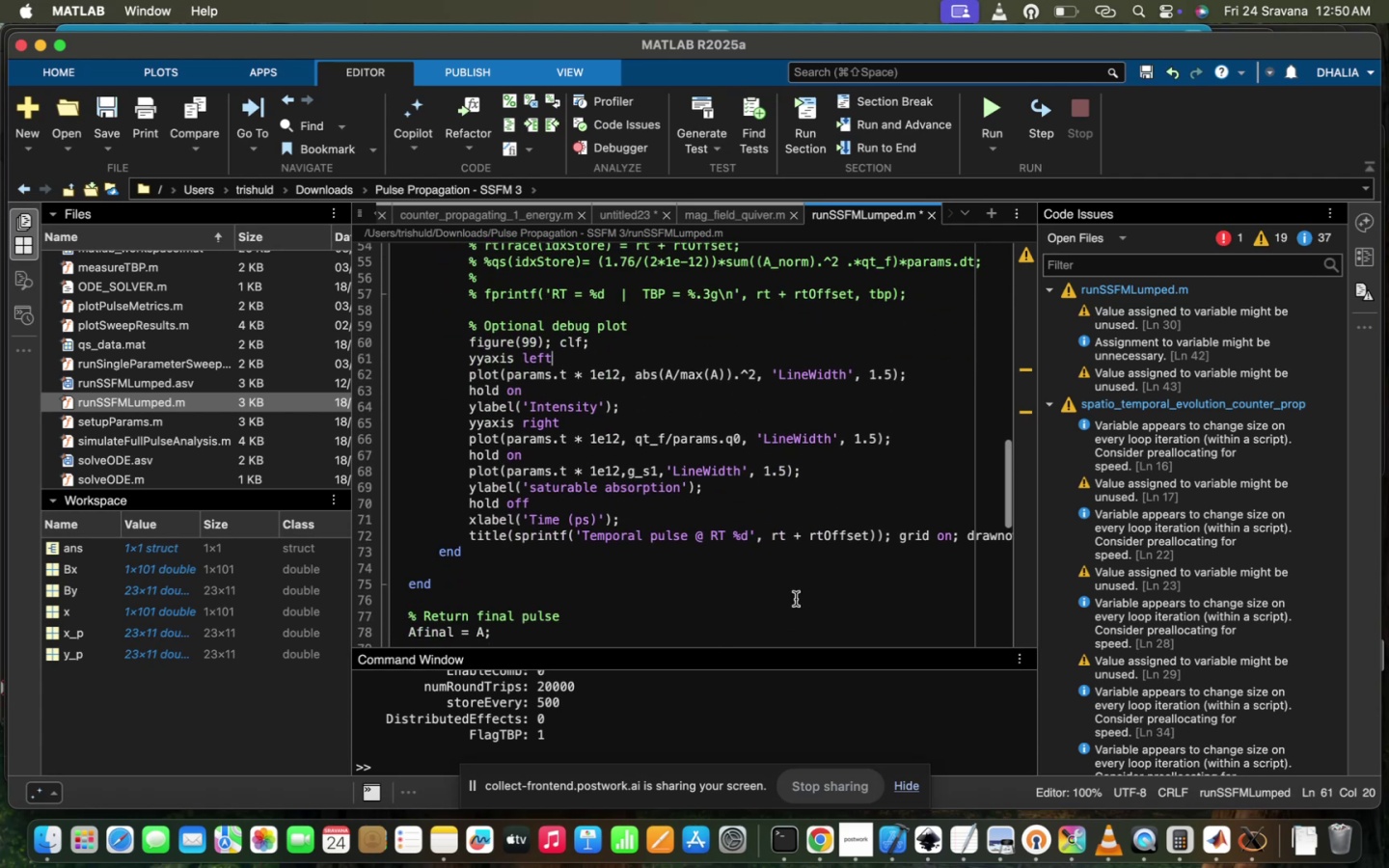 
scroll: coordinate [796, 599], scroll_direction: up, amount: 38.0
 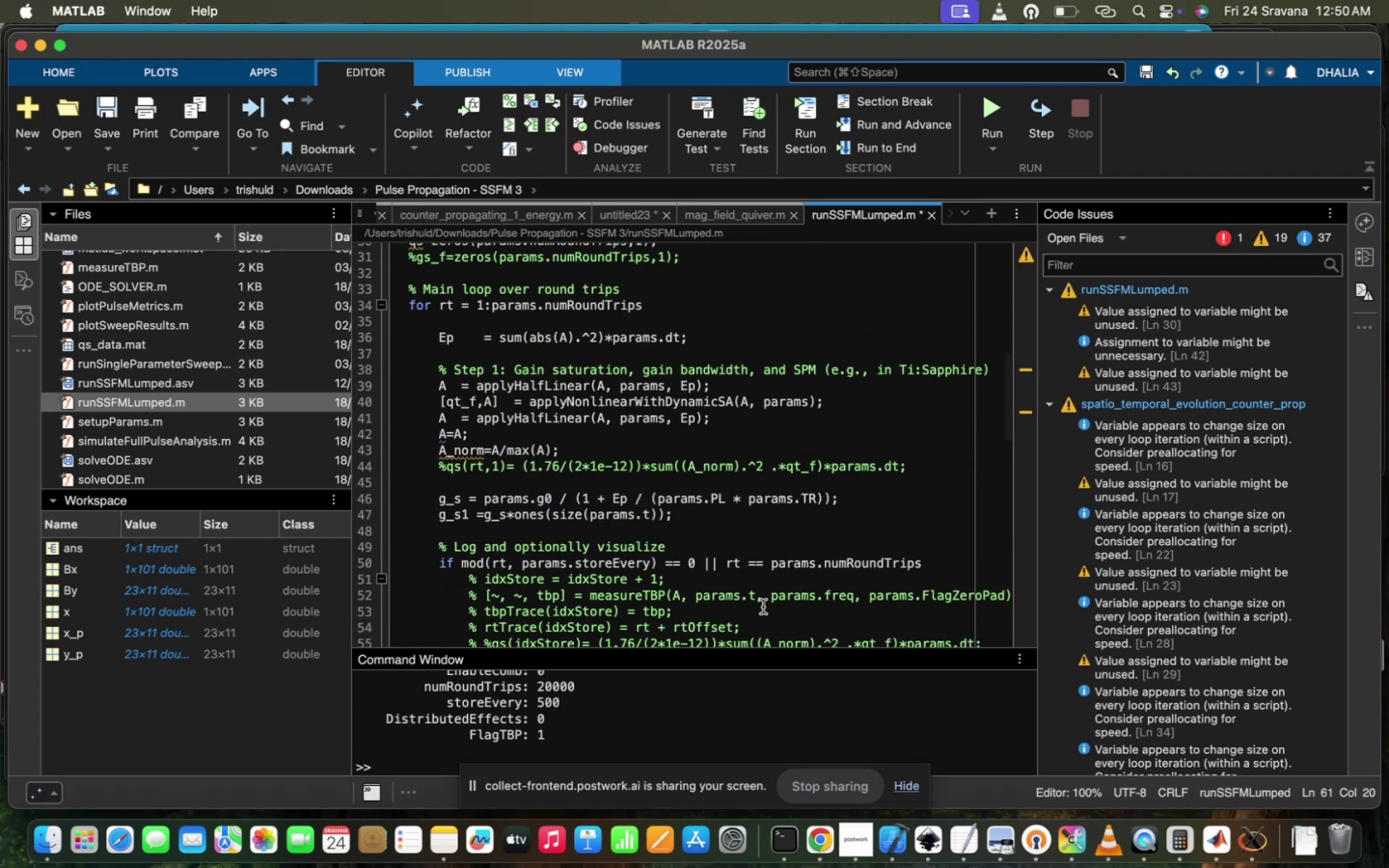 
scroll: coordinate [763, 607], scroll_direction: down, amount: 23.0
 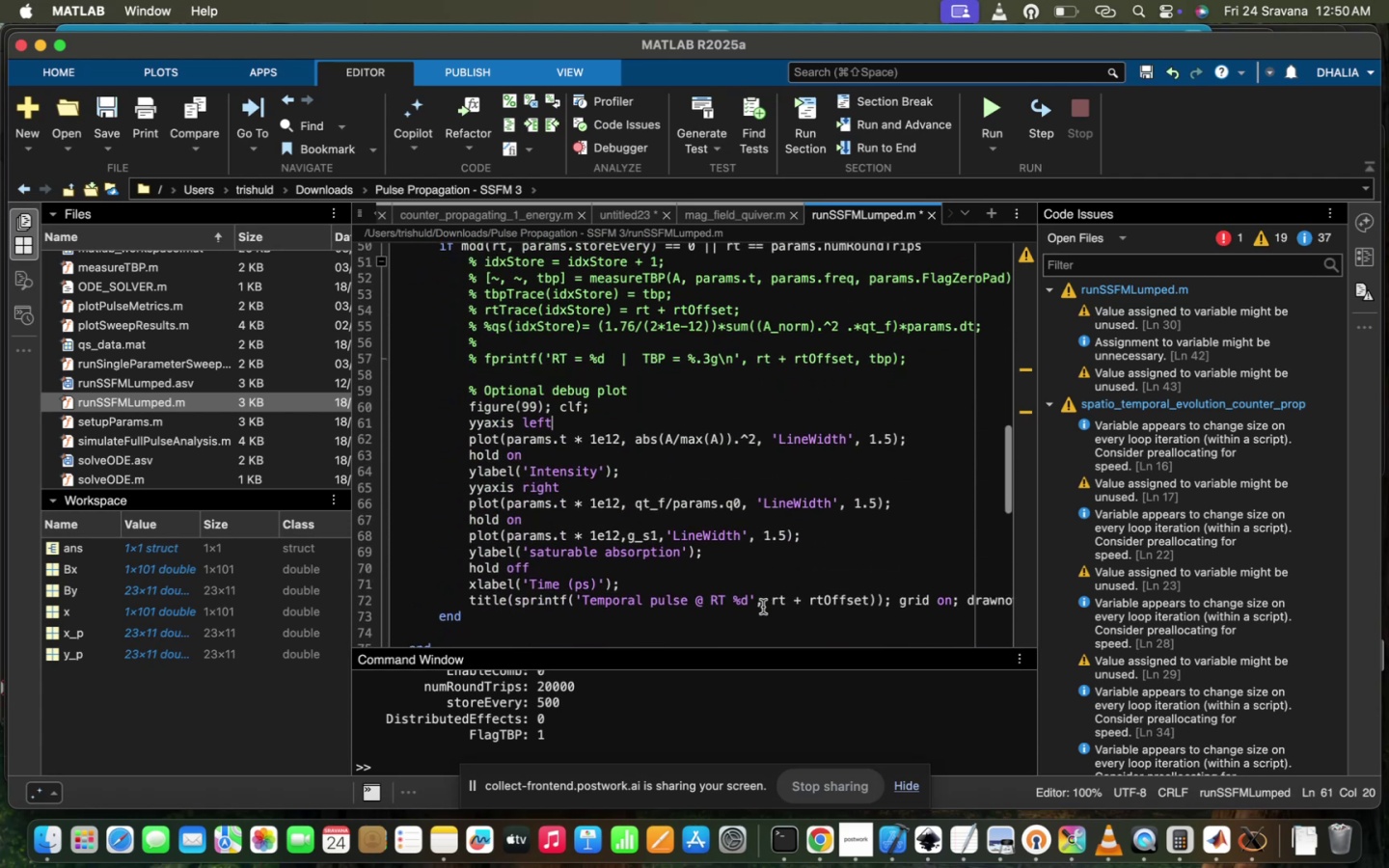 
scroll: coordinate [763, 607], scroll_direction: up, amount: 19.0
 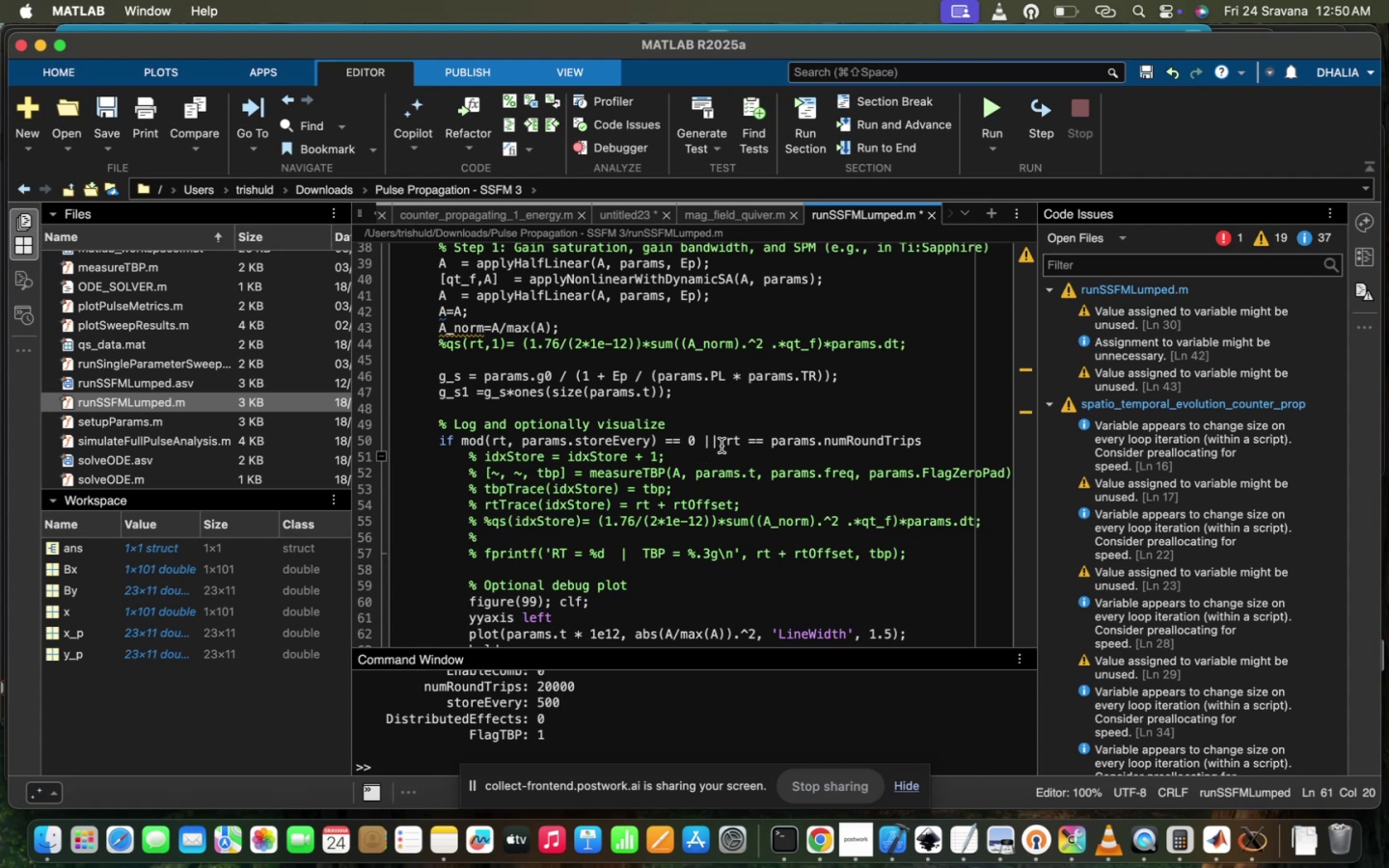 
wait(7.7)
 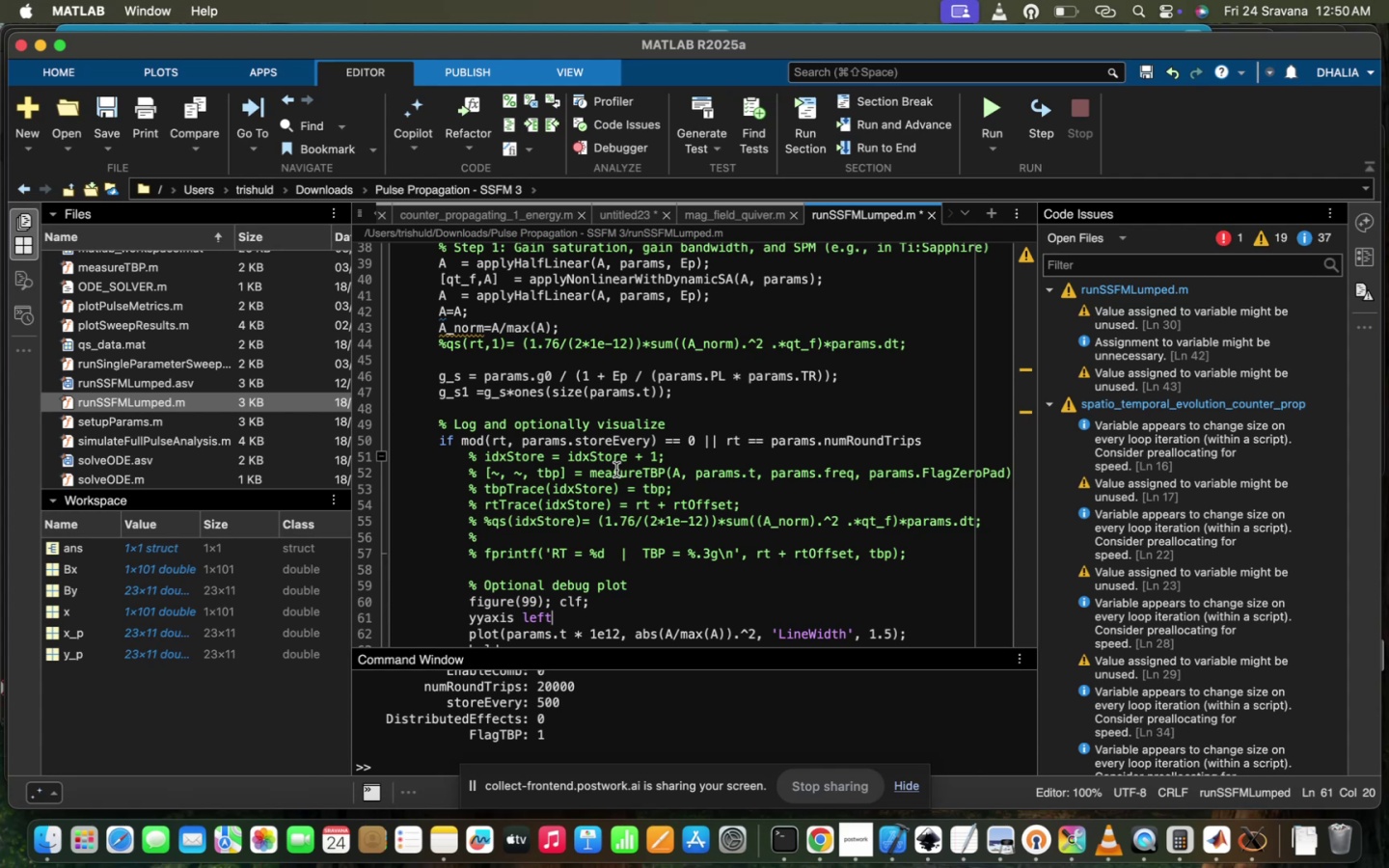 
scroll: coordinate [687, 475], scroll_direction: up, amount: 9.0
 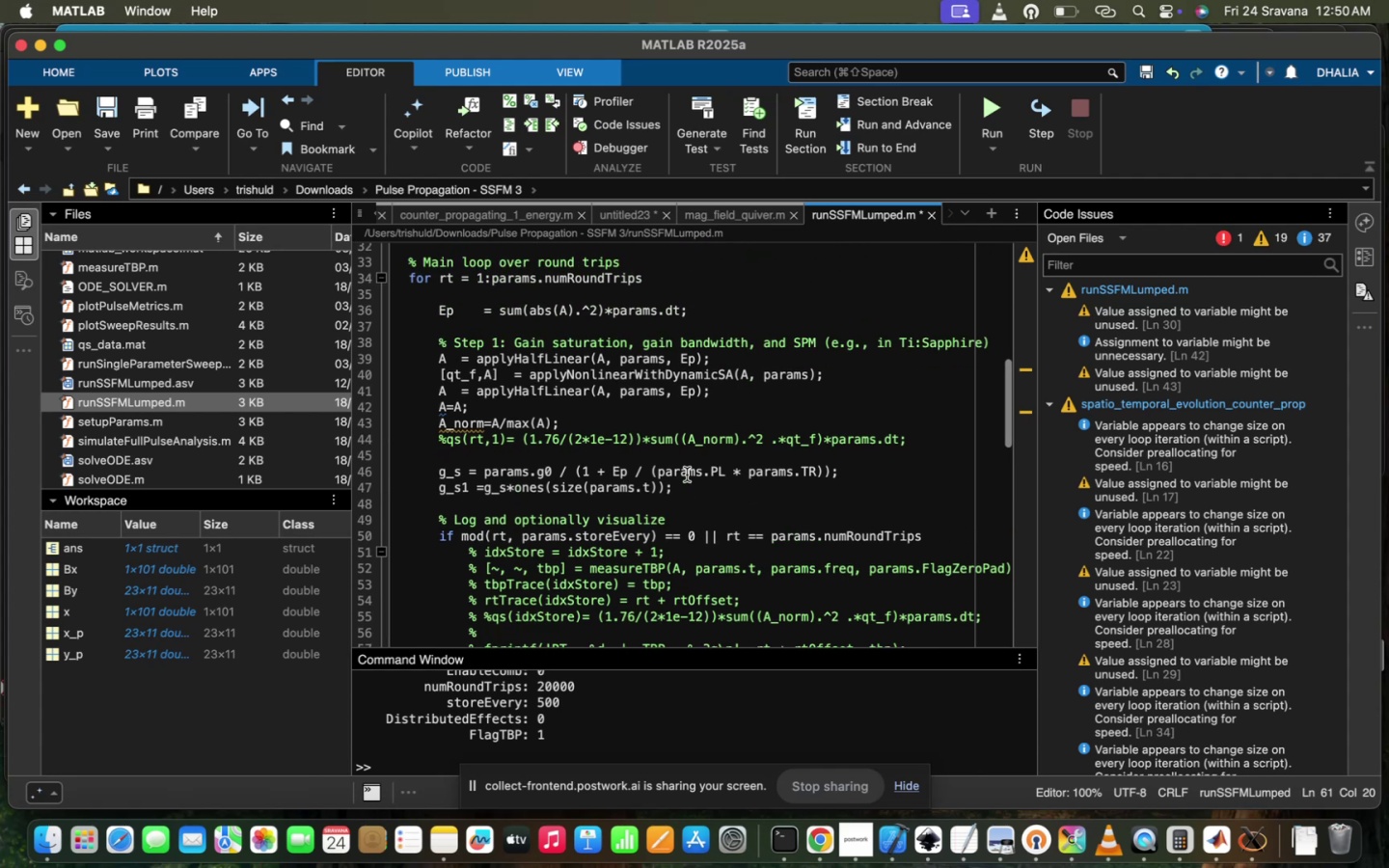 
scroll: coordinate [687, 475], scroll_direction: down, amount: 7.0
 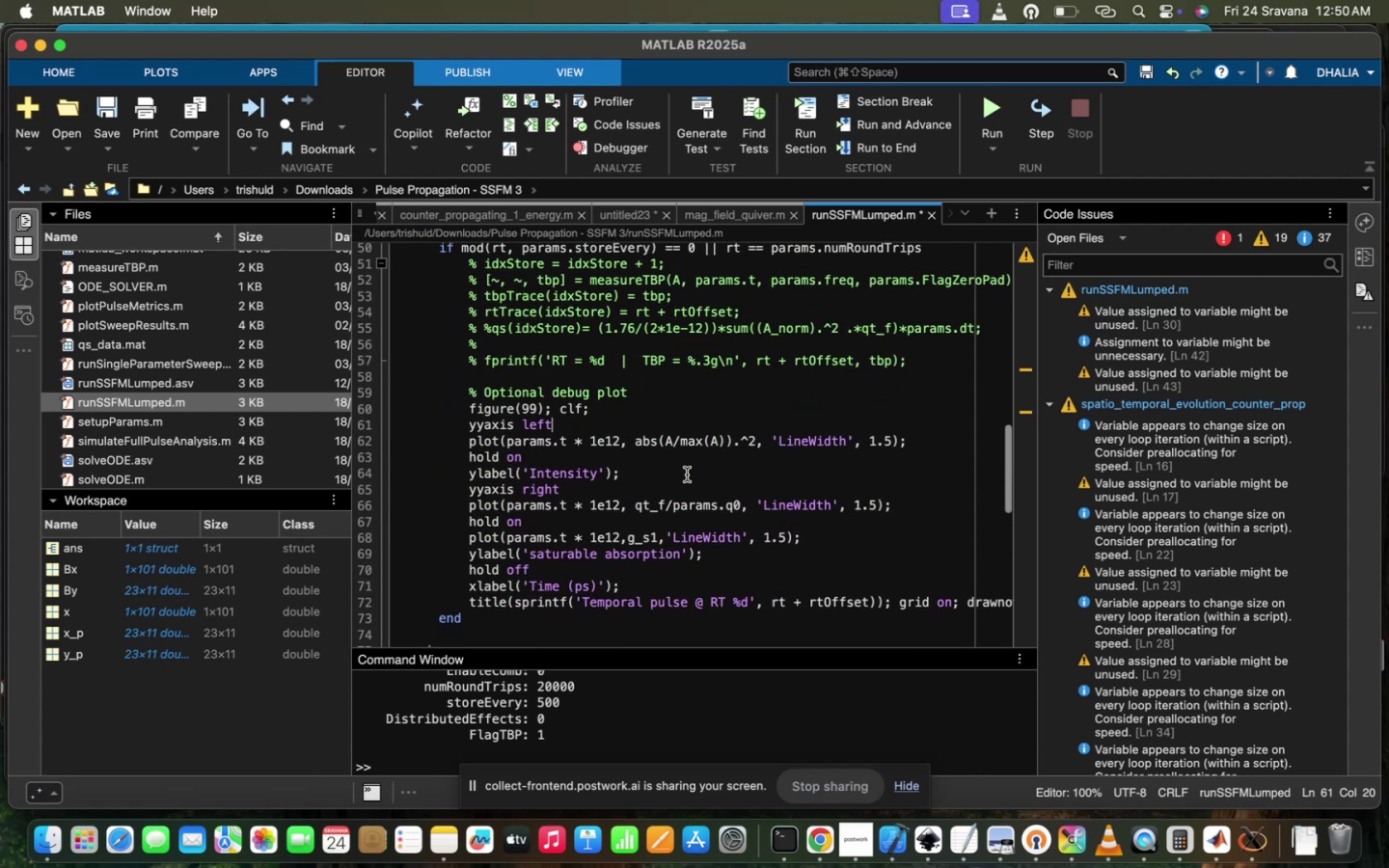 
scroll: coordinate [687, 475], scroll_direction: up, amount: 35.0
 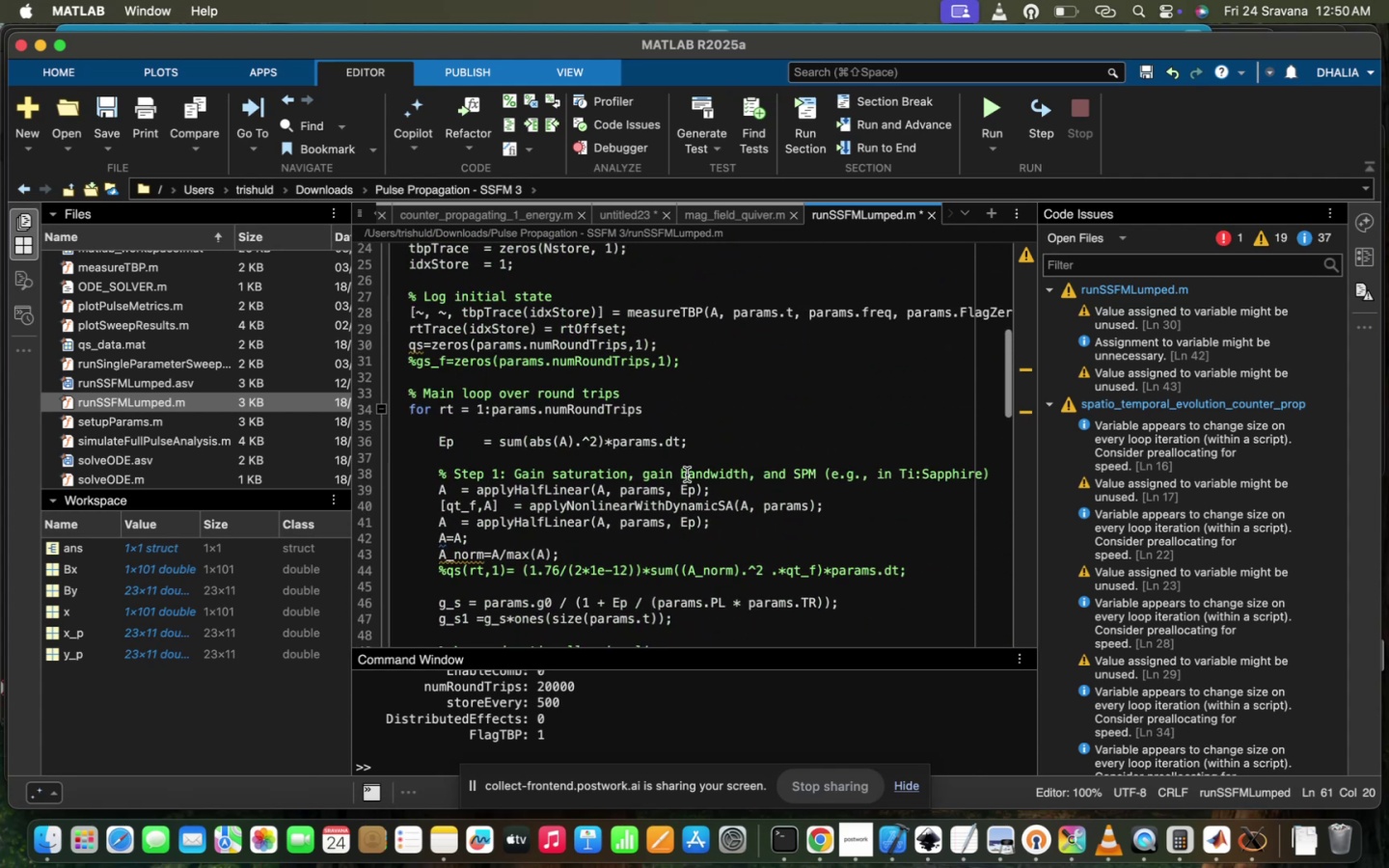 
scroll: coordinate [687, 475], scroll_direction: down, amount: 8.0
 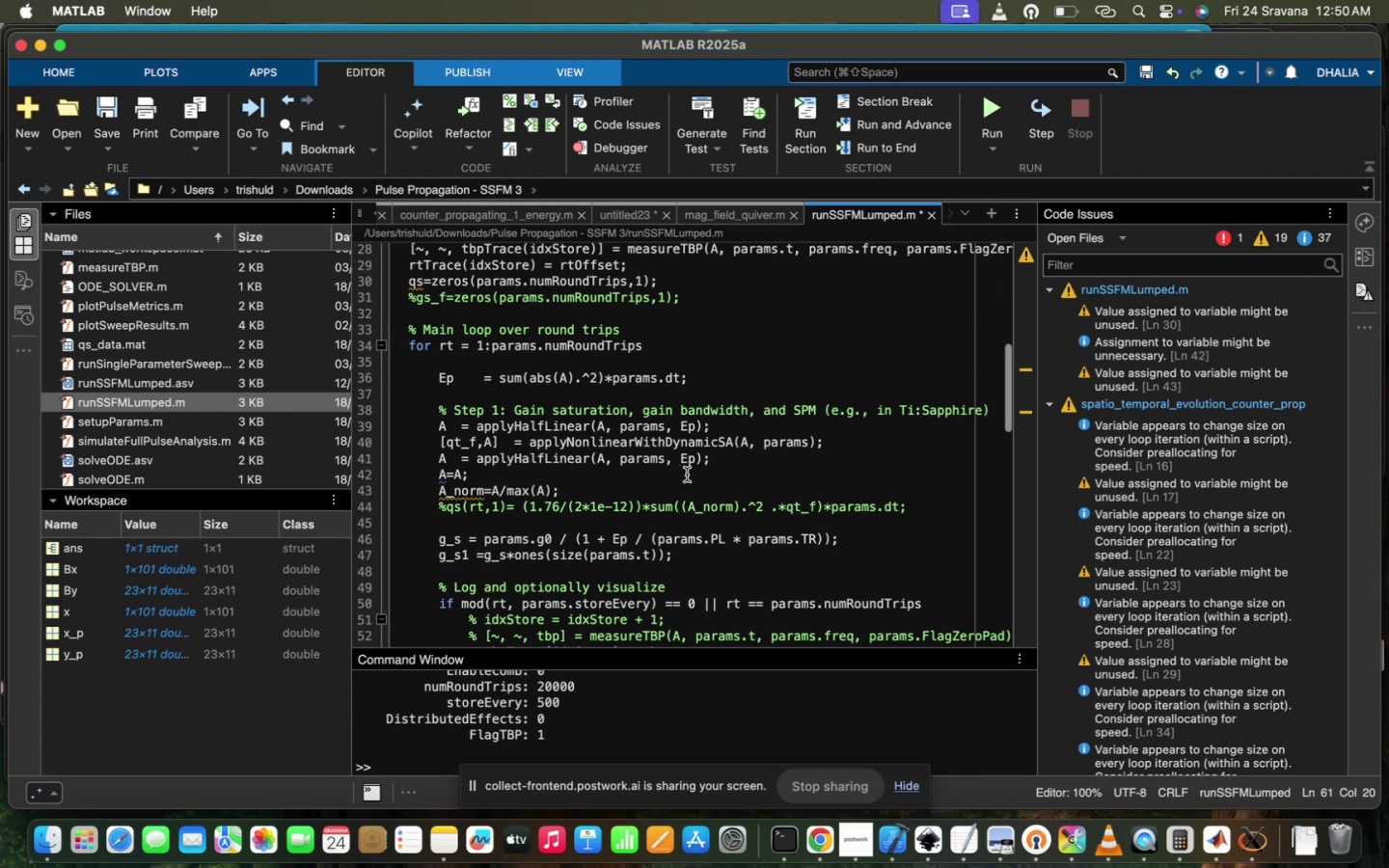 
scroll: coordinate [687, 475], scroll_direction: up, amount: 22.0
 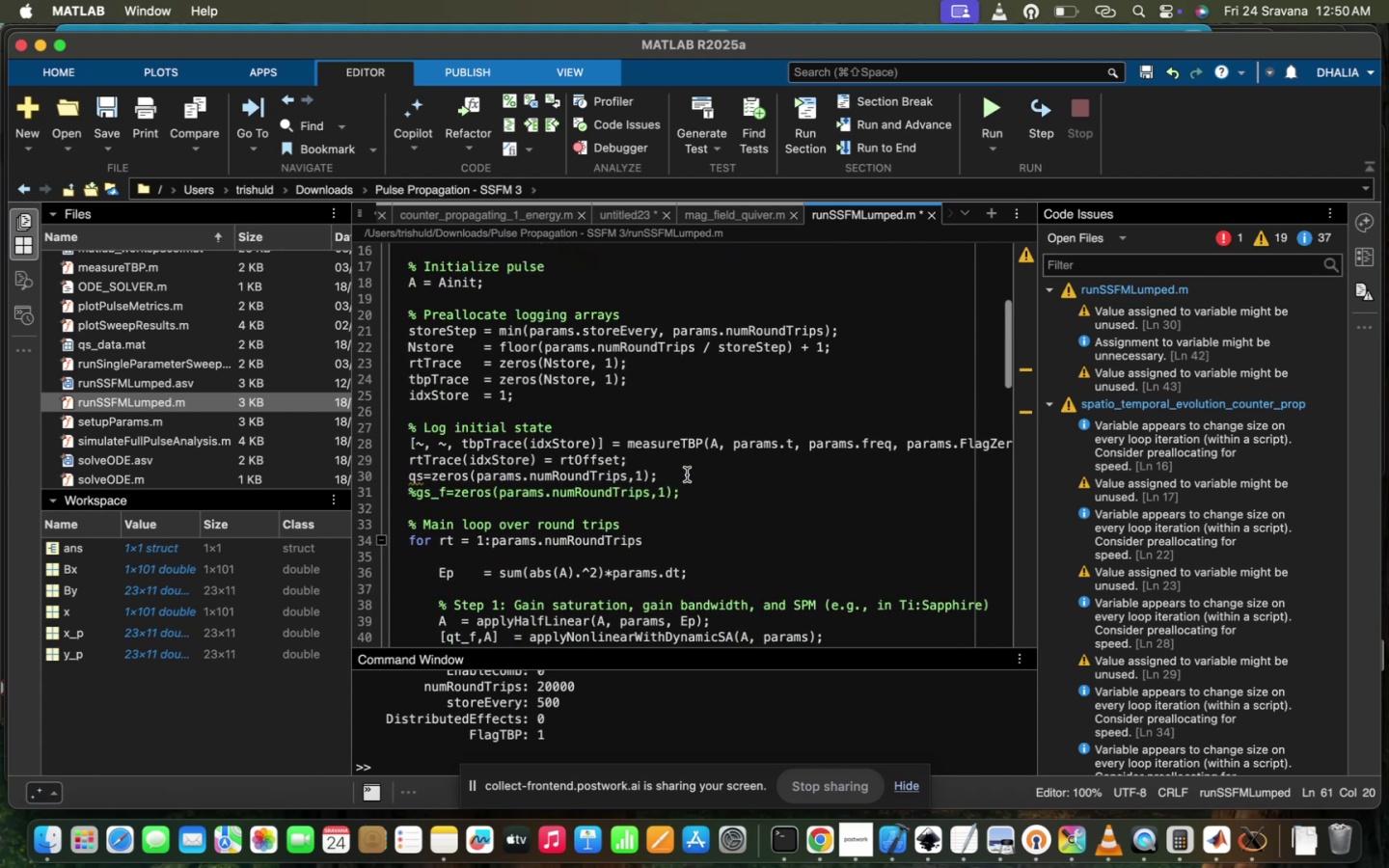 
scroll: coordinate [687, 475], scroll_direction: down, amount: 3.0
 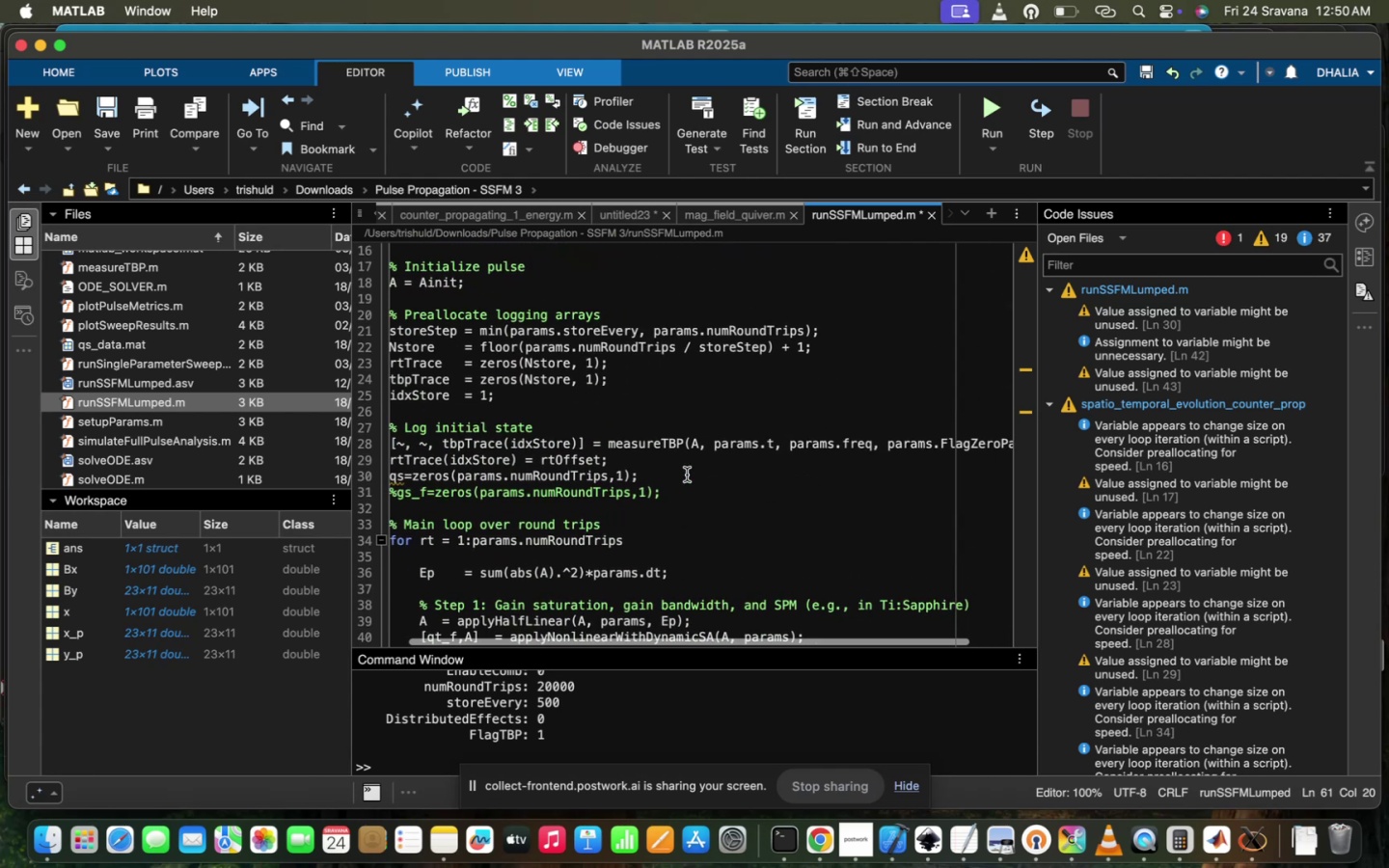 
scroll: coordinate [687, 475], scroll_direction: up, amount: 24.0
 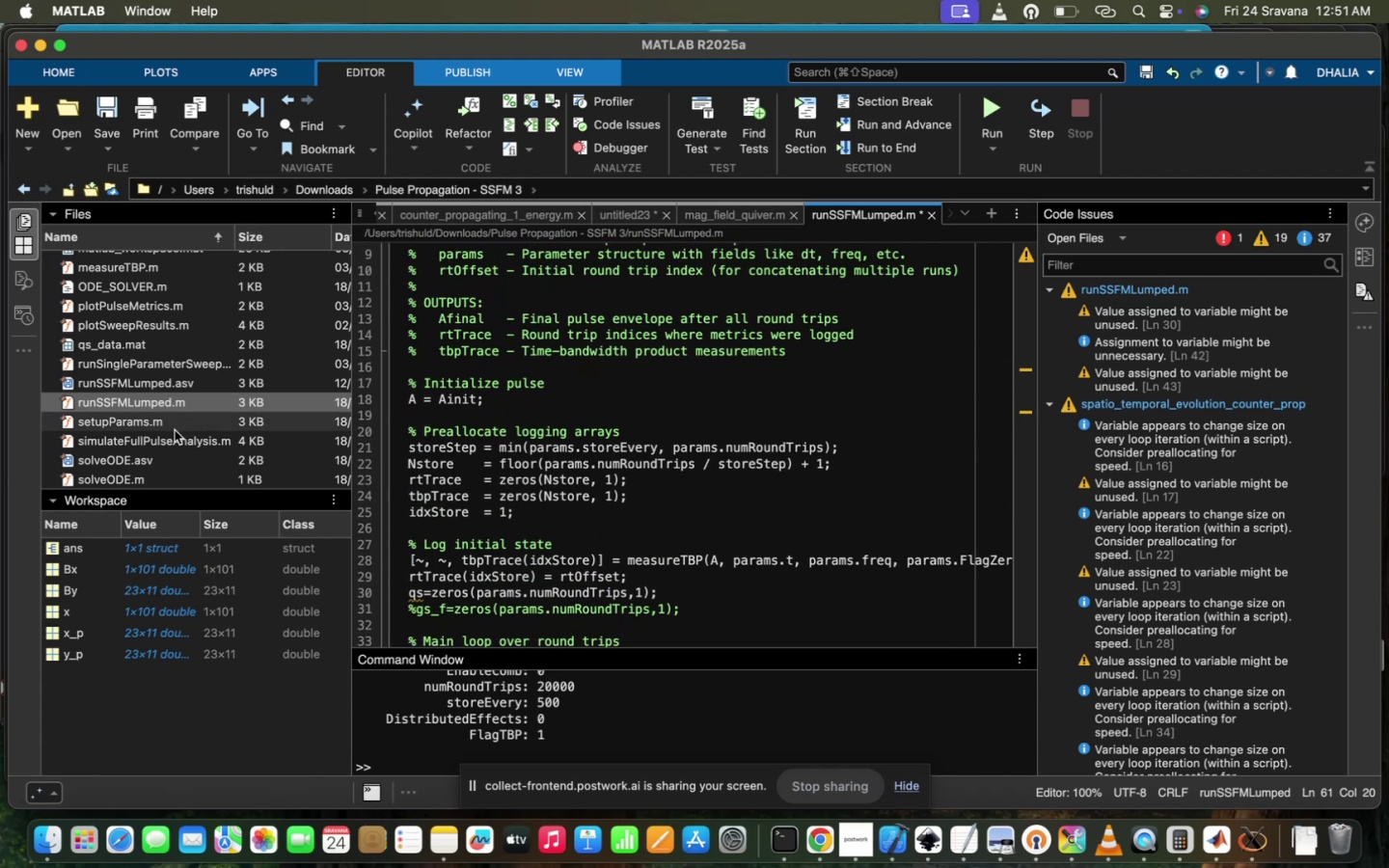 
double_click([169, 439])
 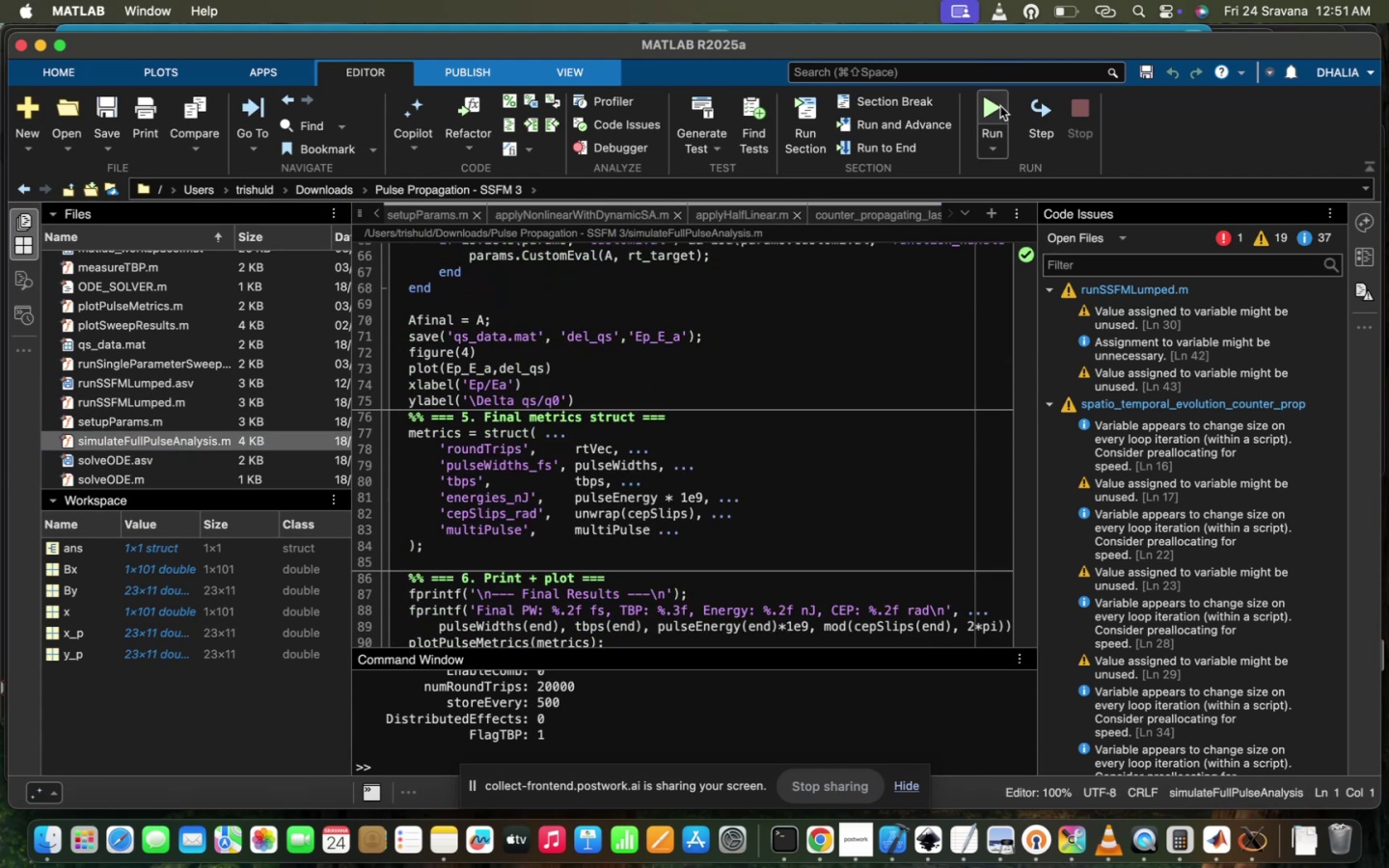 
left_click([1000, 106])
 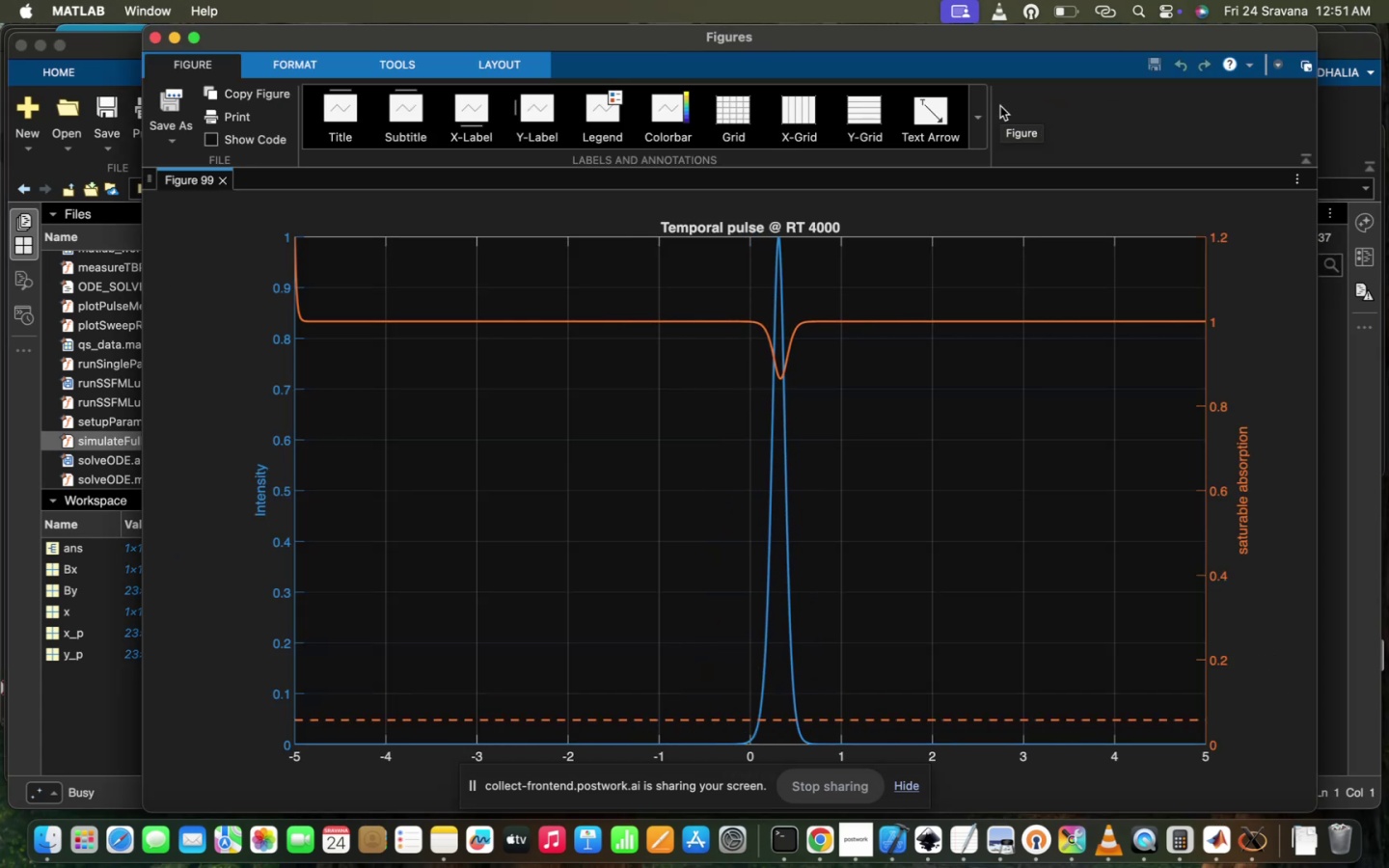 
wait(11.19)
 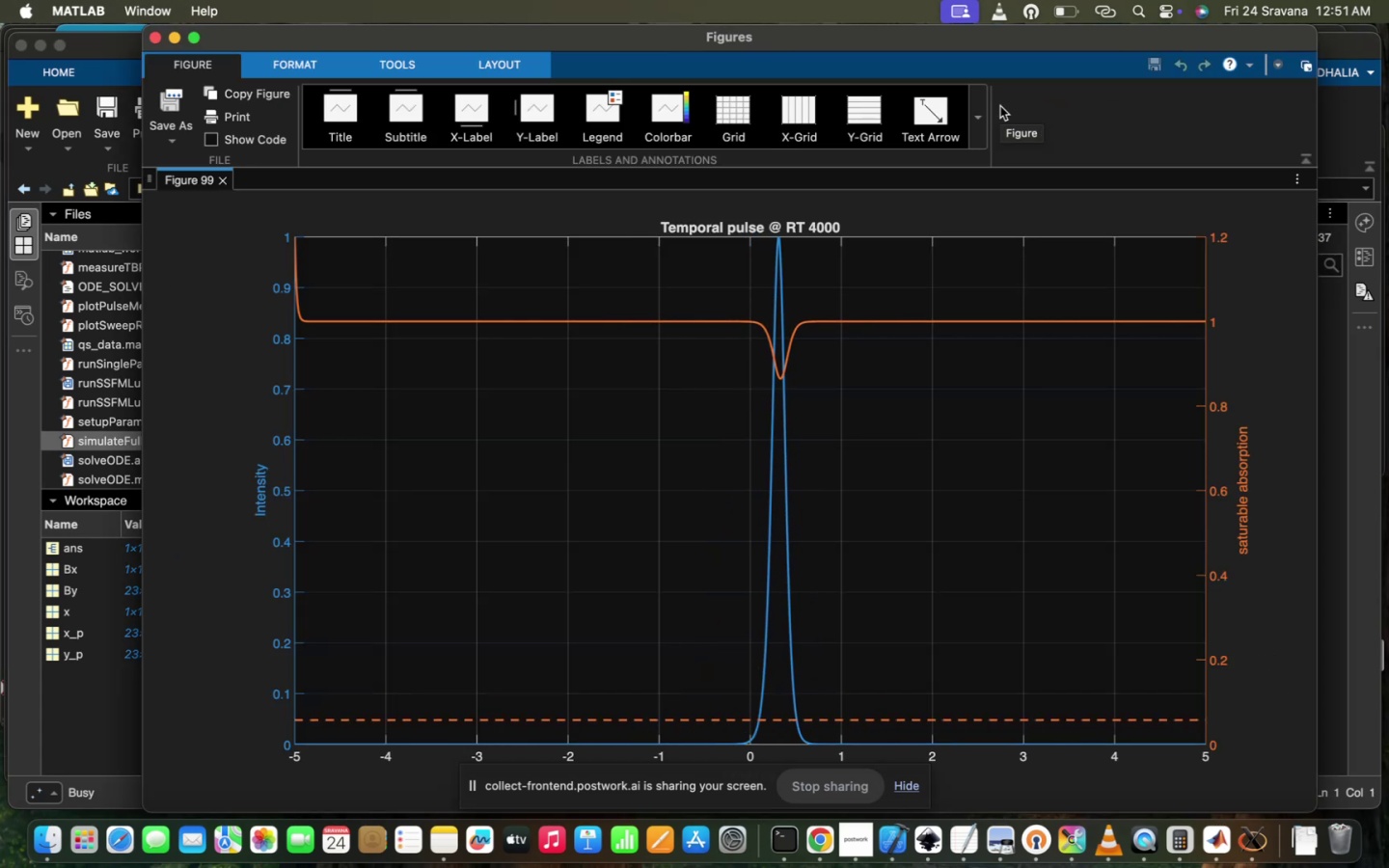 
left_click([85, 697])
 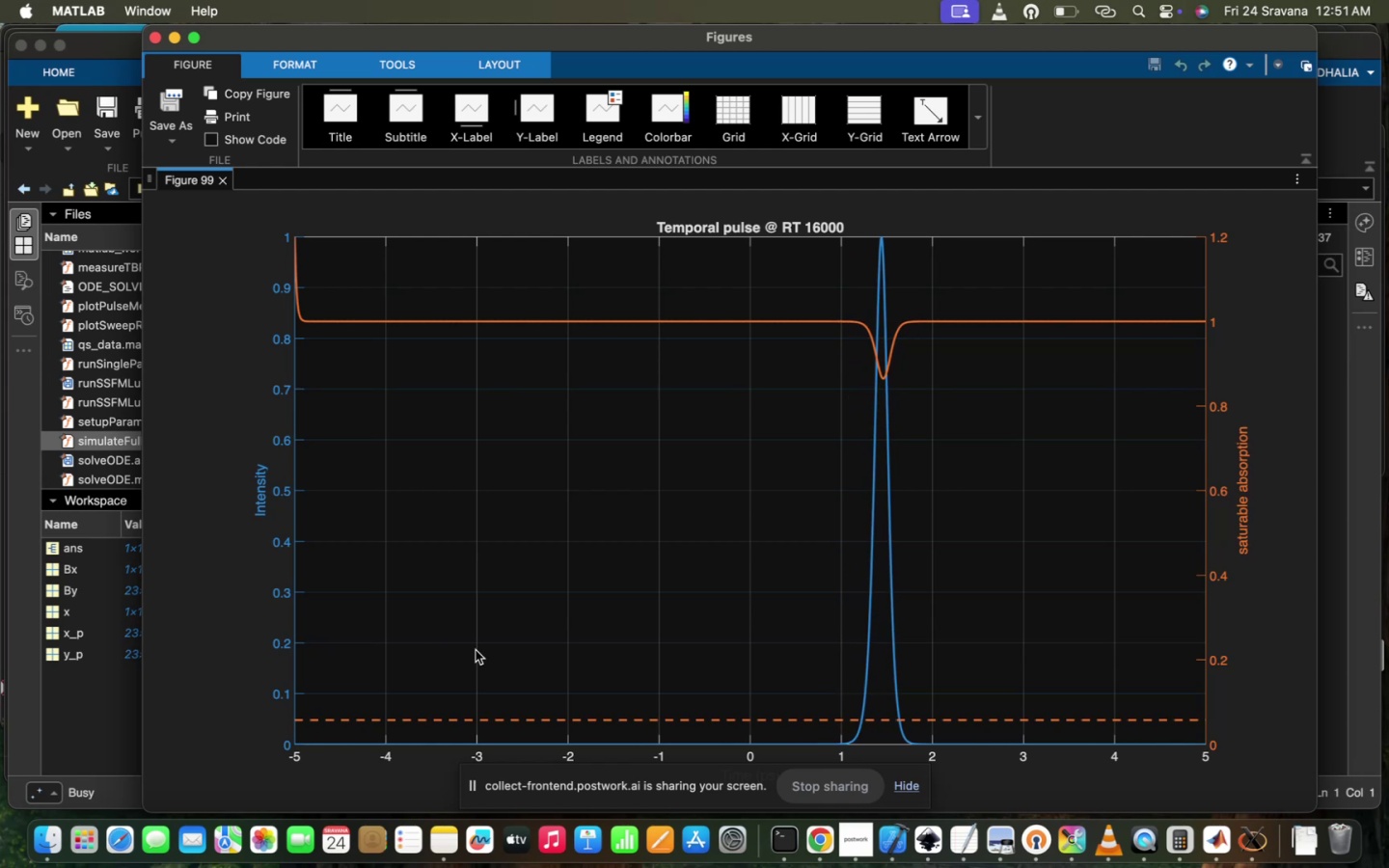 
wait(9.28)
 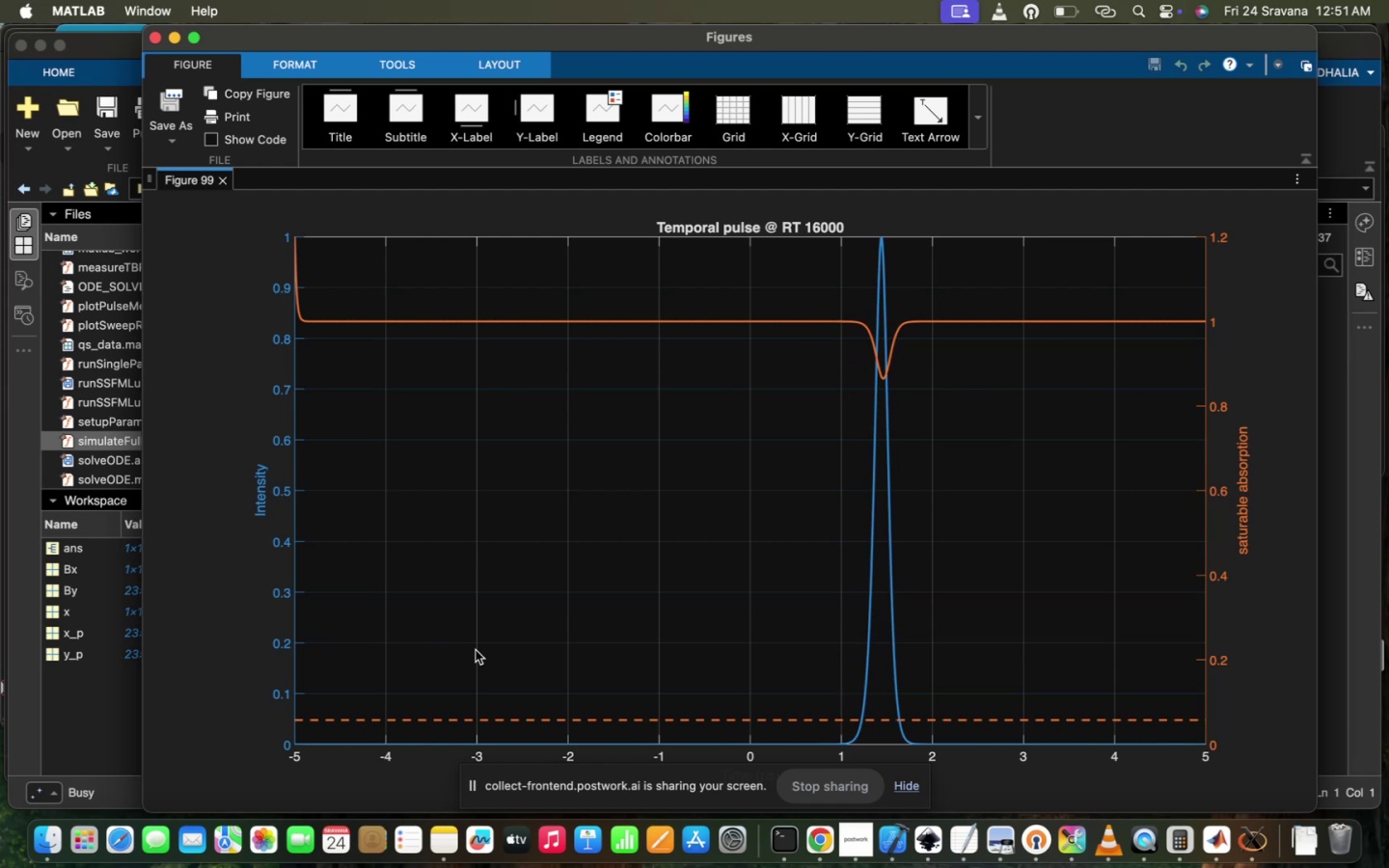 
left_click([333, 687])
 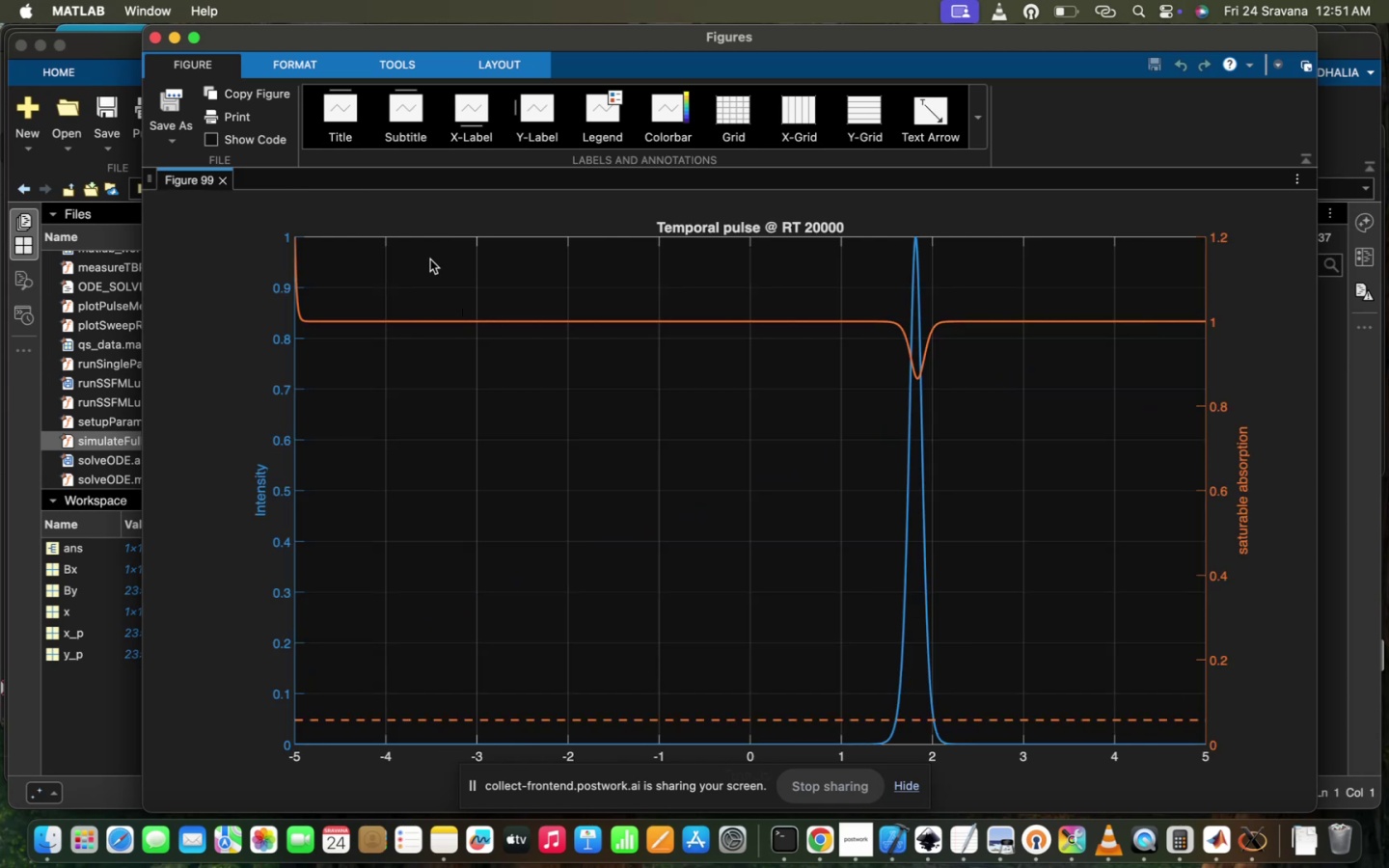 
left_click([221, 179])
 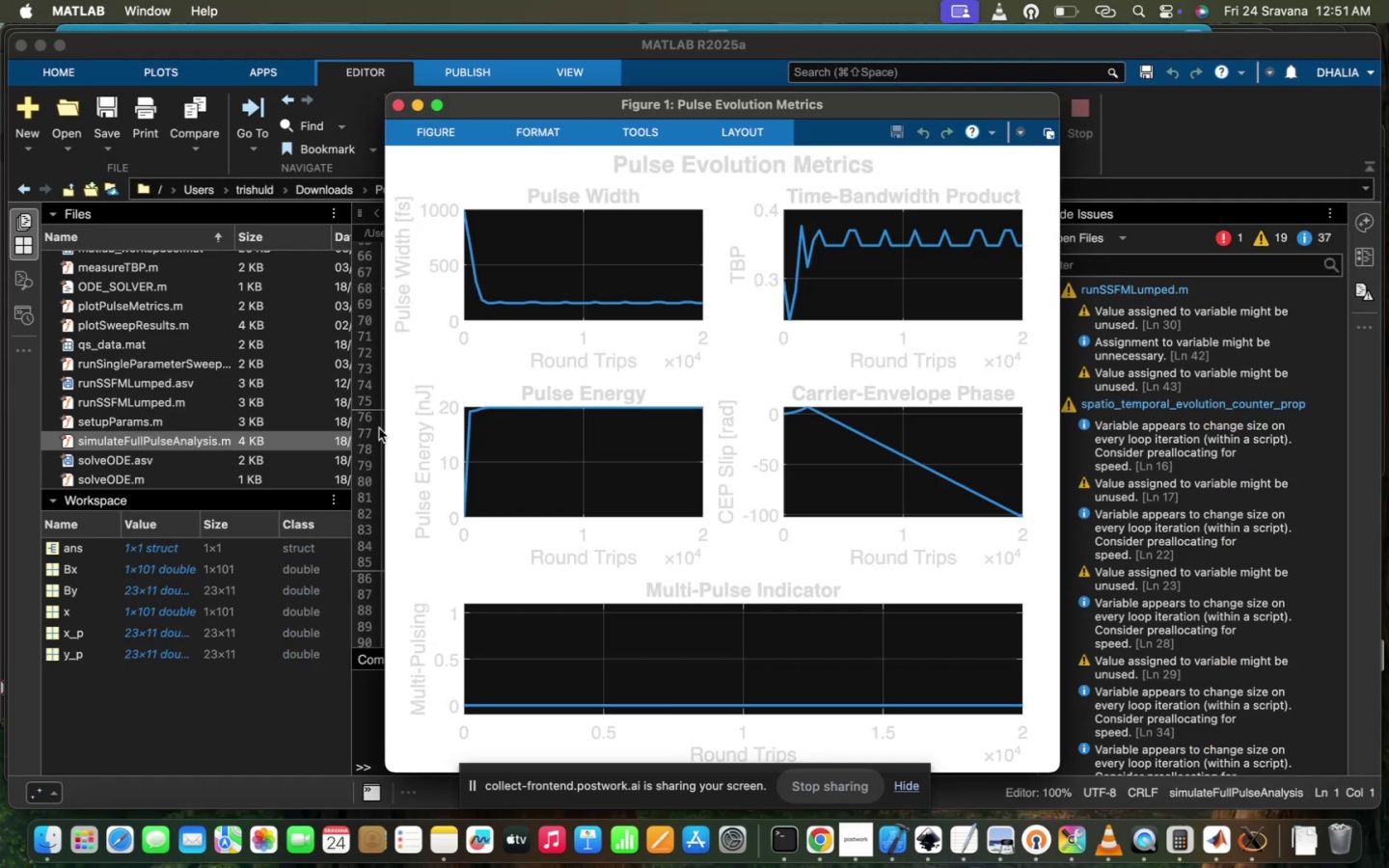 
wait(5.22)
 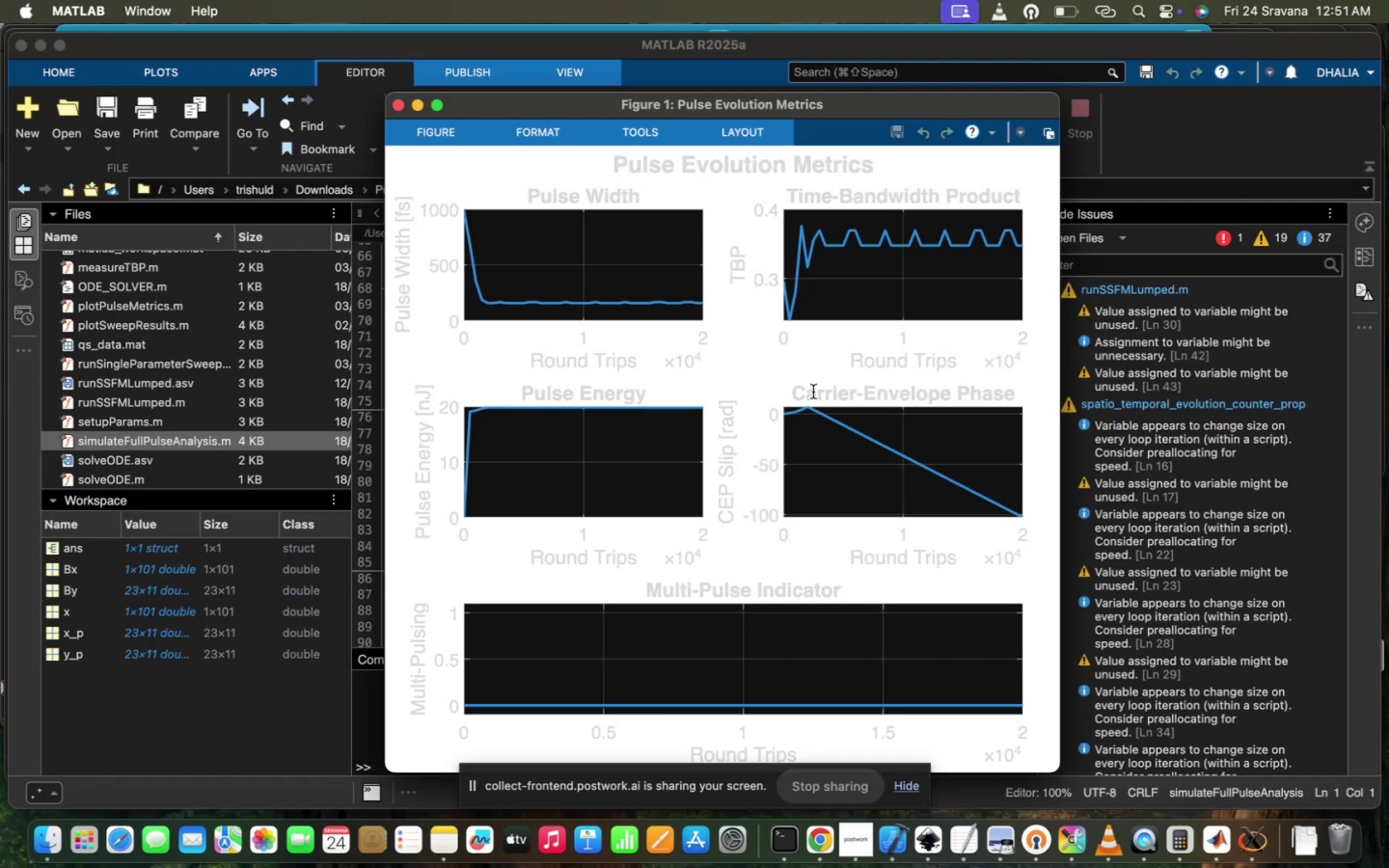 
left_click([362, 559])
 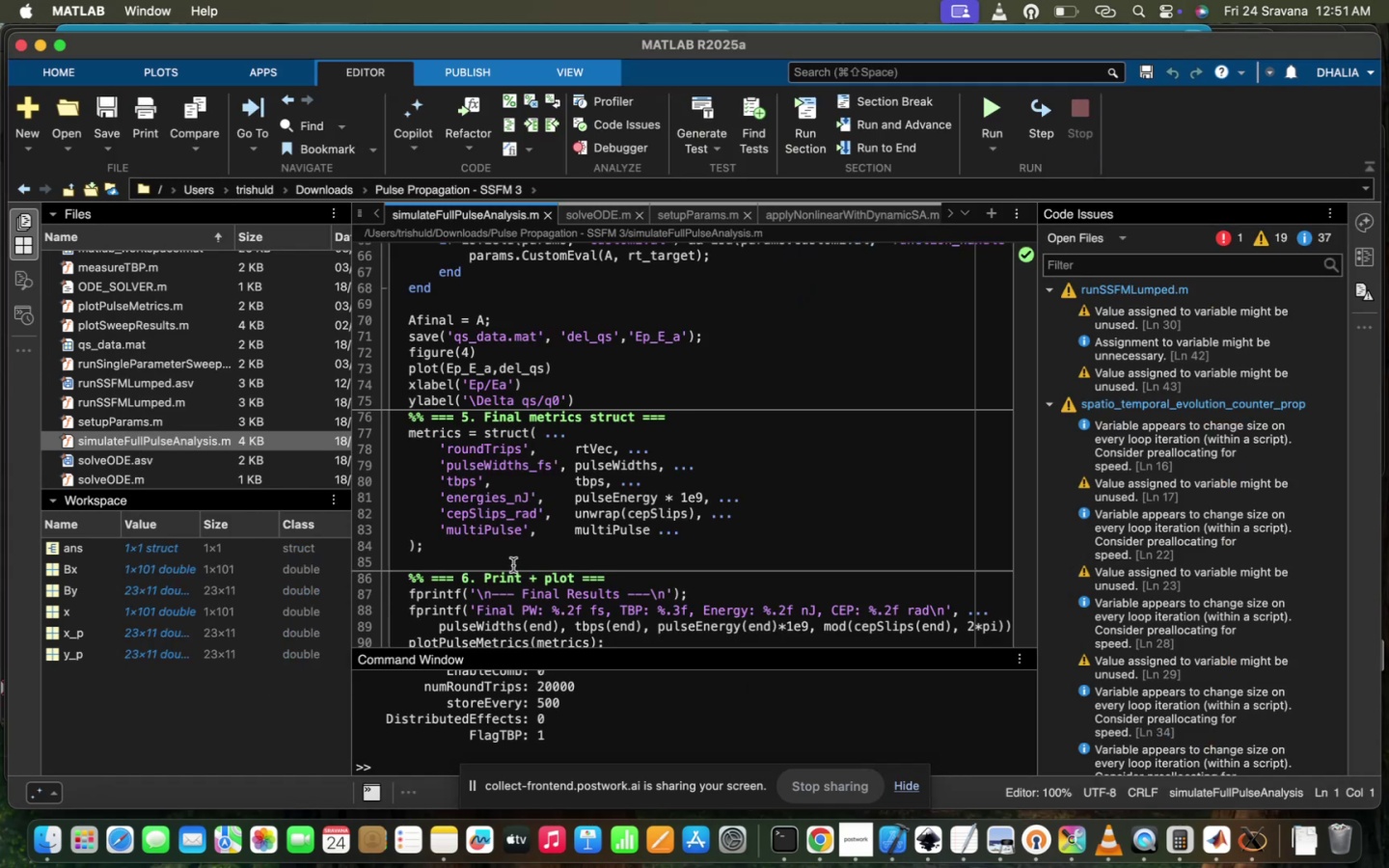 
scroll: coordinate [518, 570], scroll_direction: down, amount: 12.0
 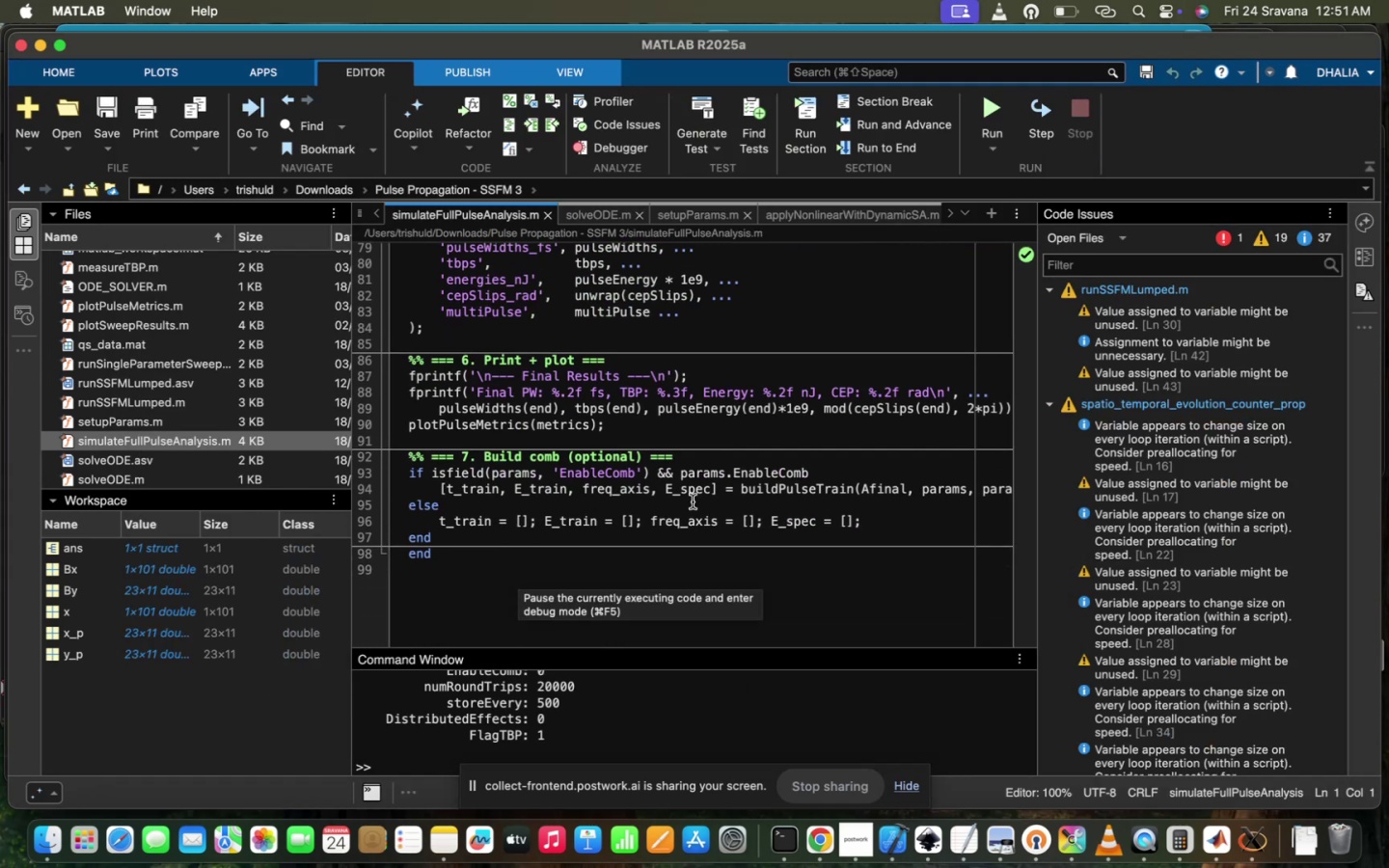 
scroll: coordinate [186, 312], scroll_direction: up, amount: 120.0
 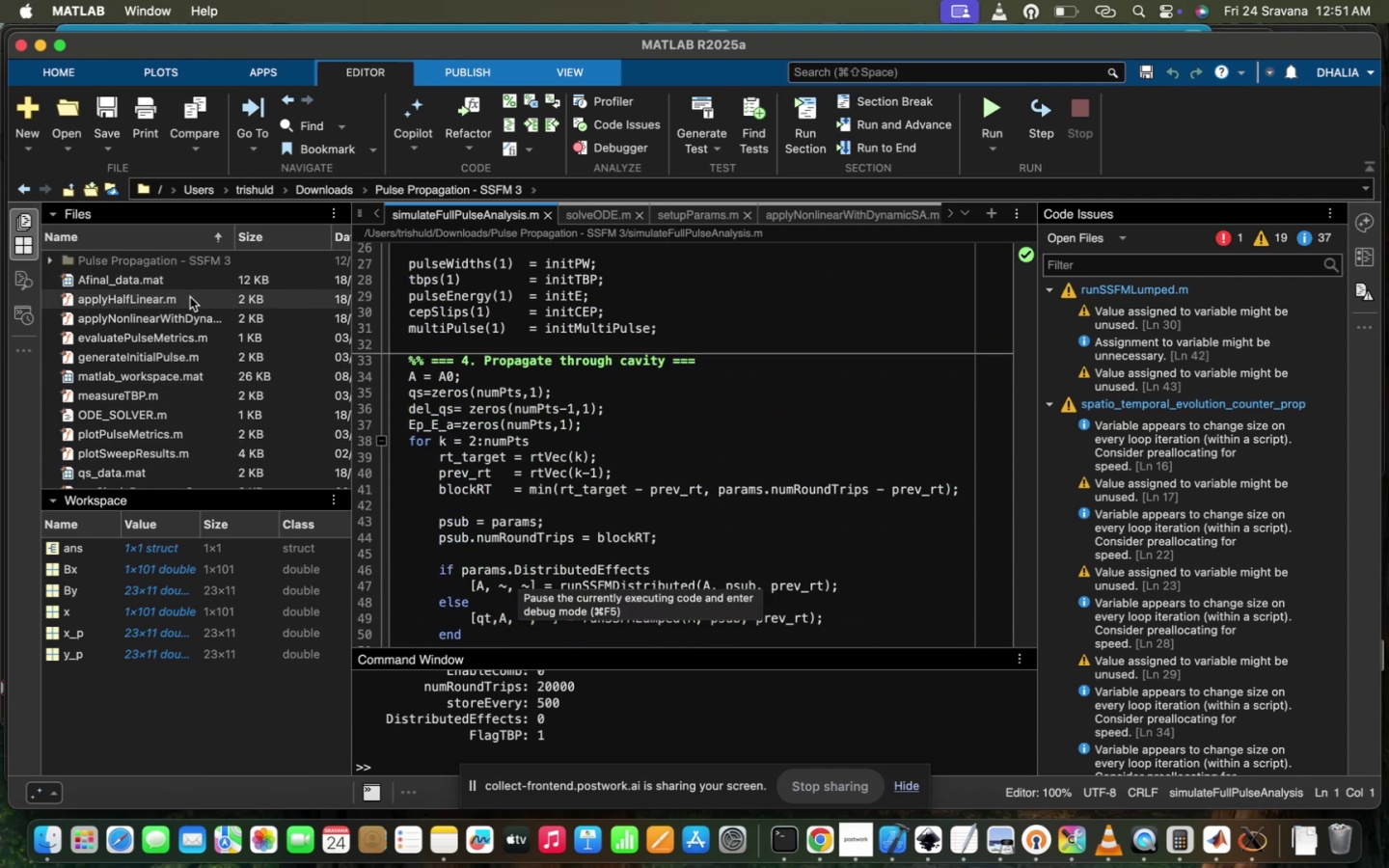 
double_click([189, 298])
 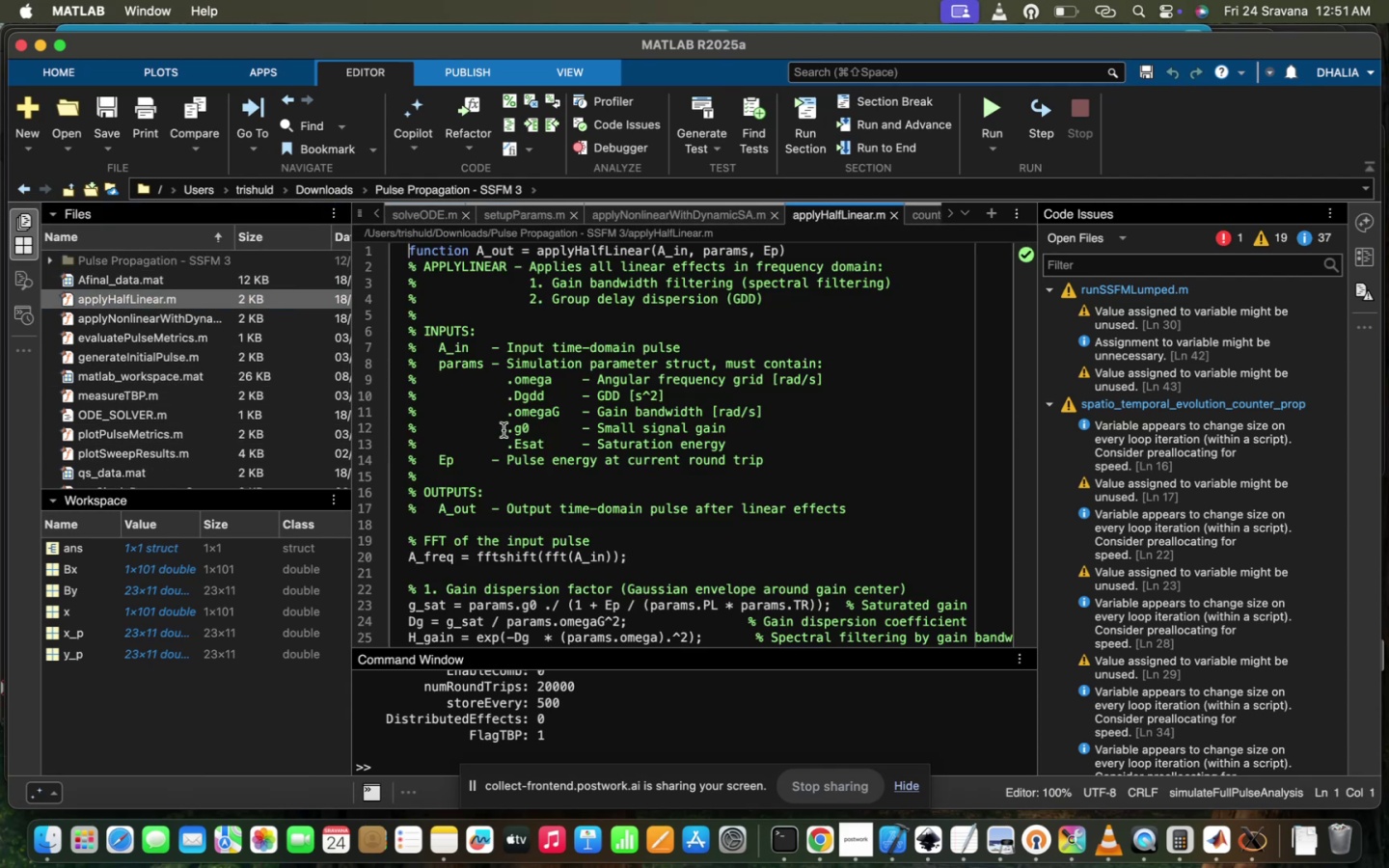 
scroll: coordinate [181, 452], scroll_direction: down, amount: 20.0
 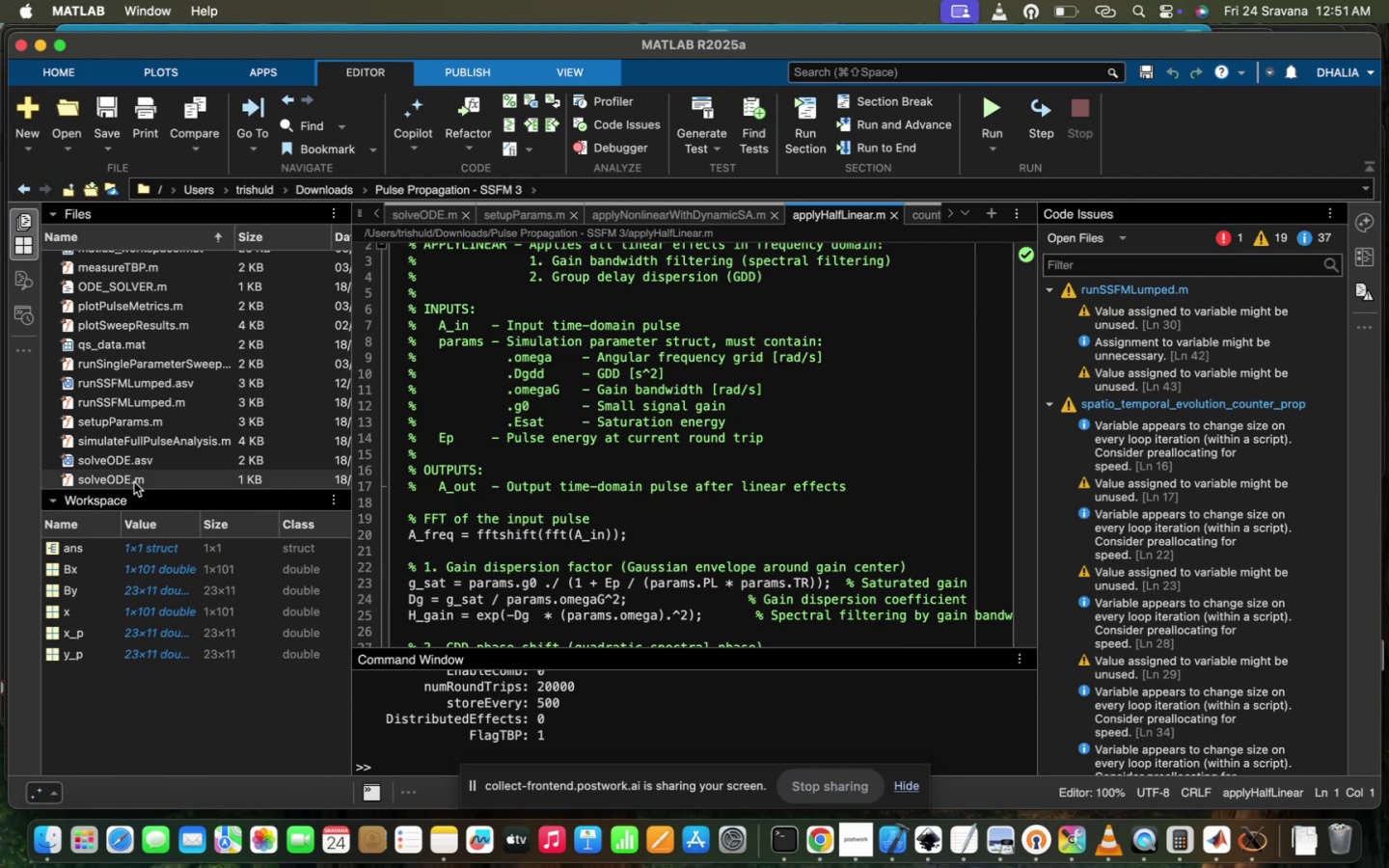 
double_click([134, 482])
 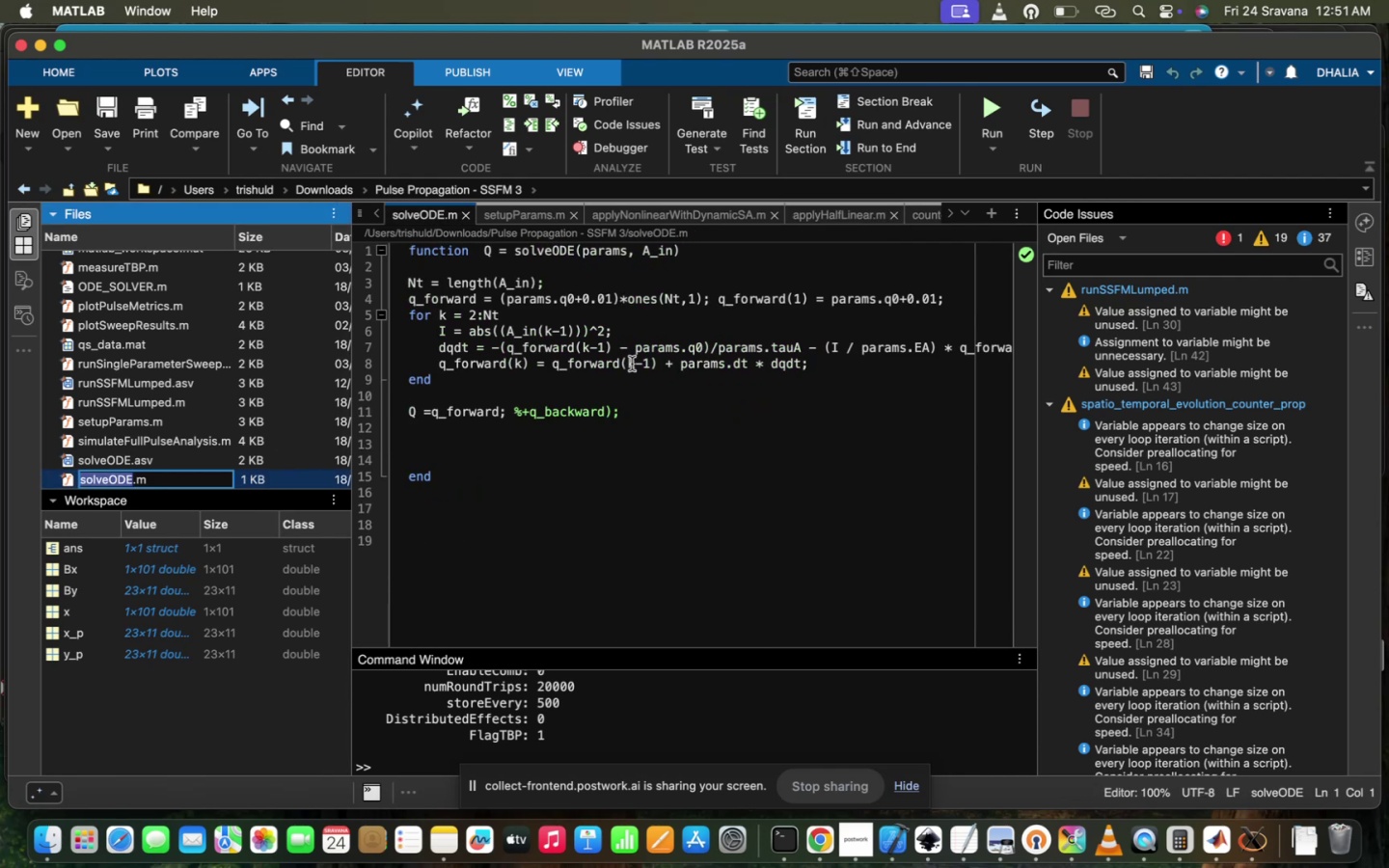 
scroll: coordinate [670, 399], scroll_direction: up, amount: 11.0
 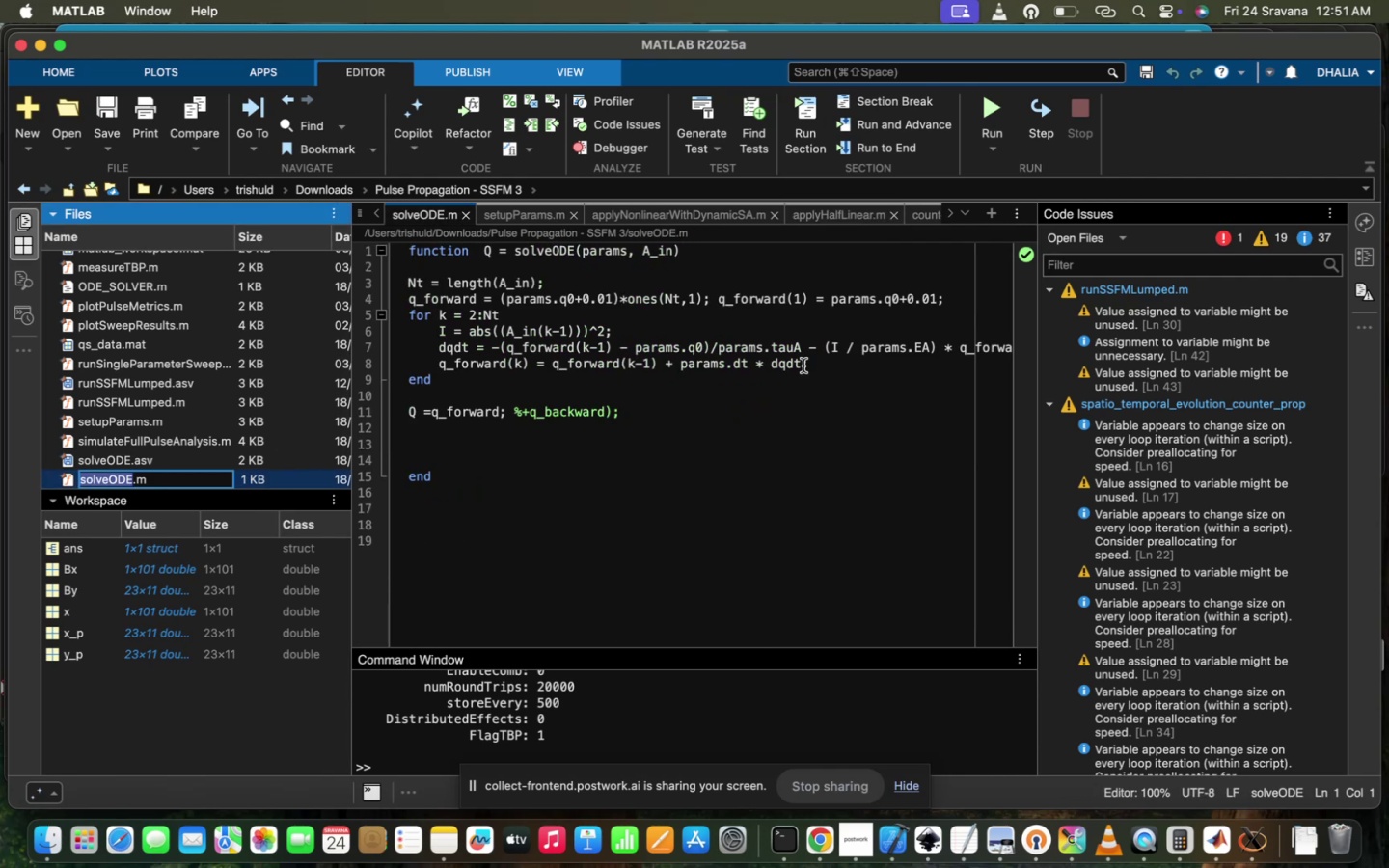 
left_click([816, 364])
 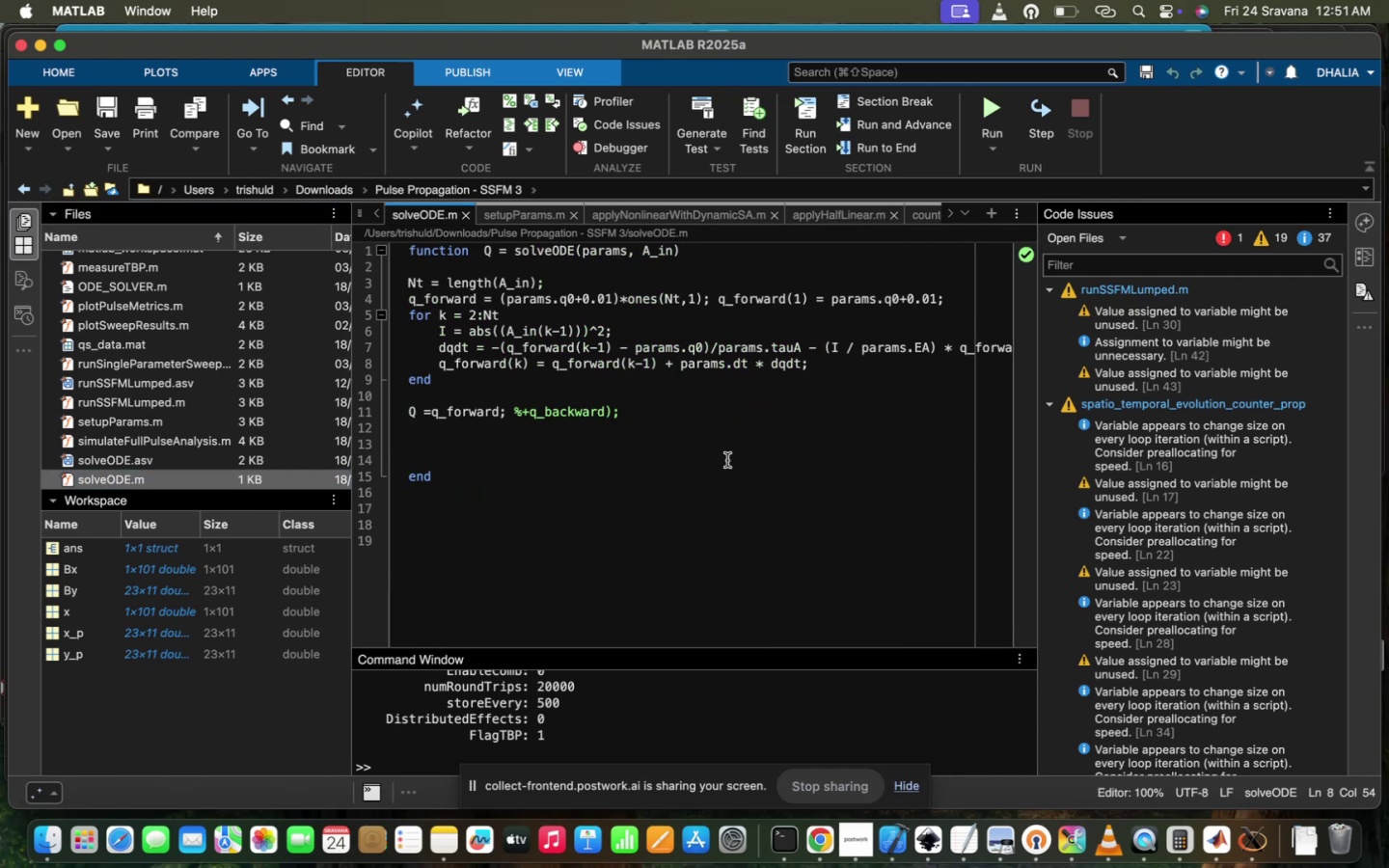 
left_click([727, 460])
 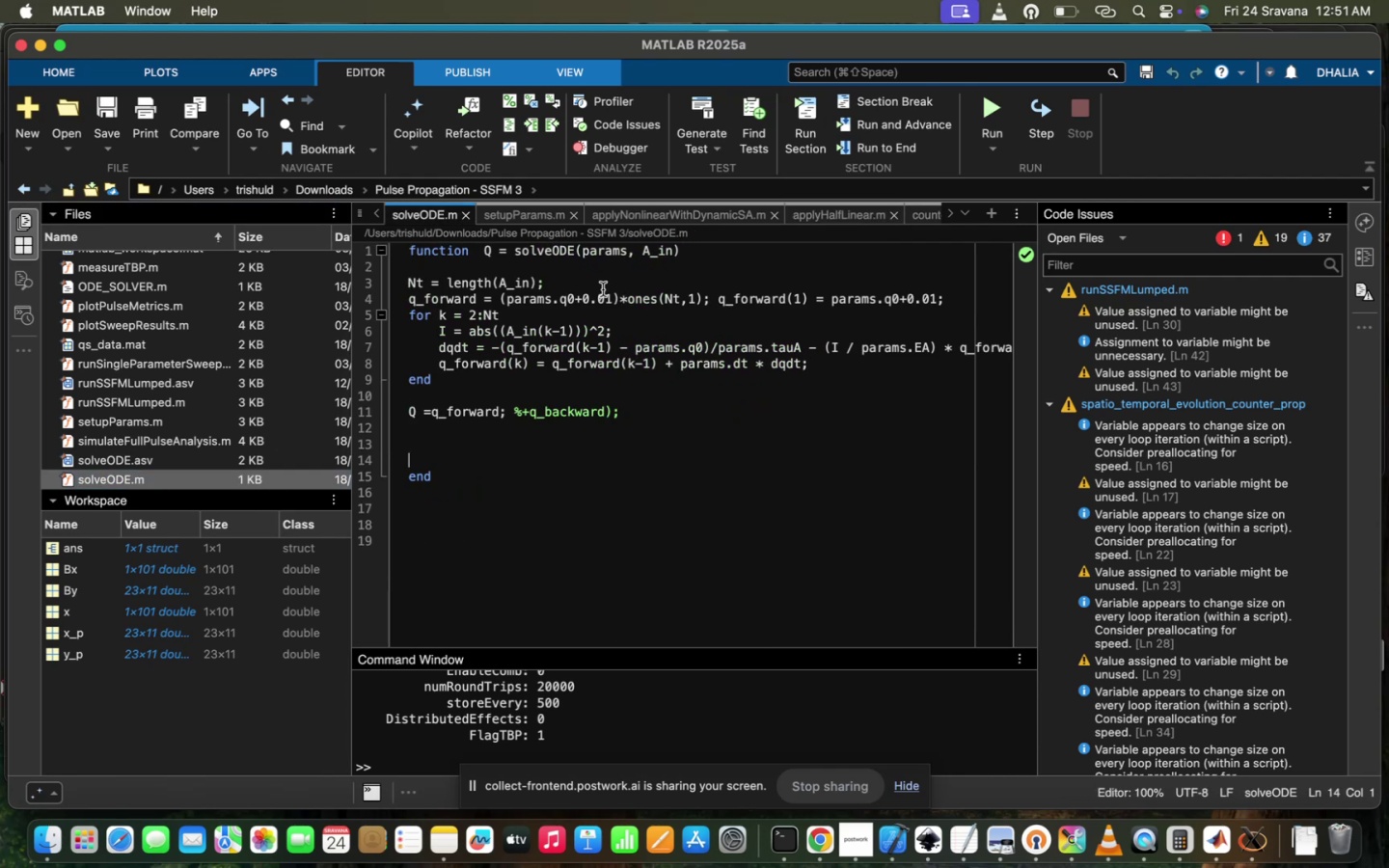 
left_click([605, 342])
 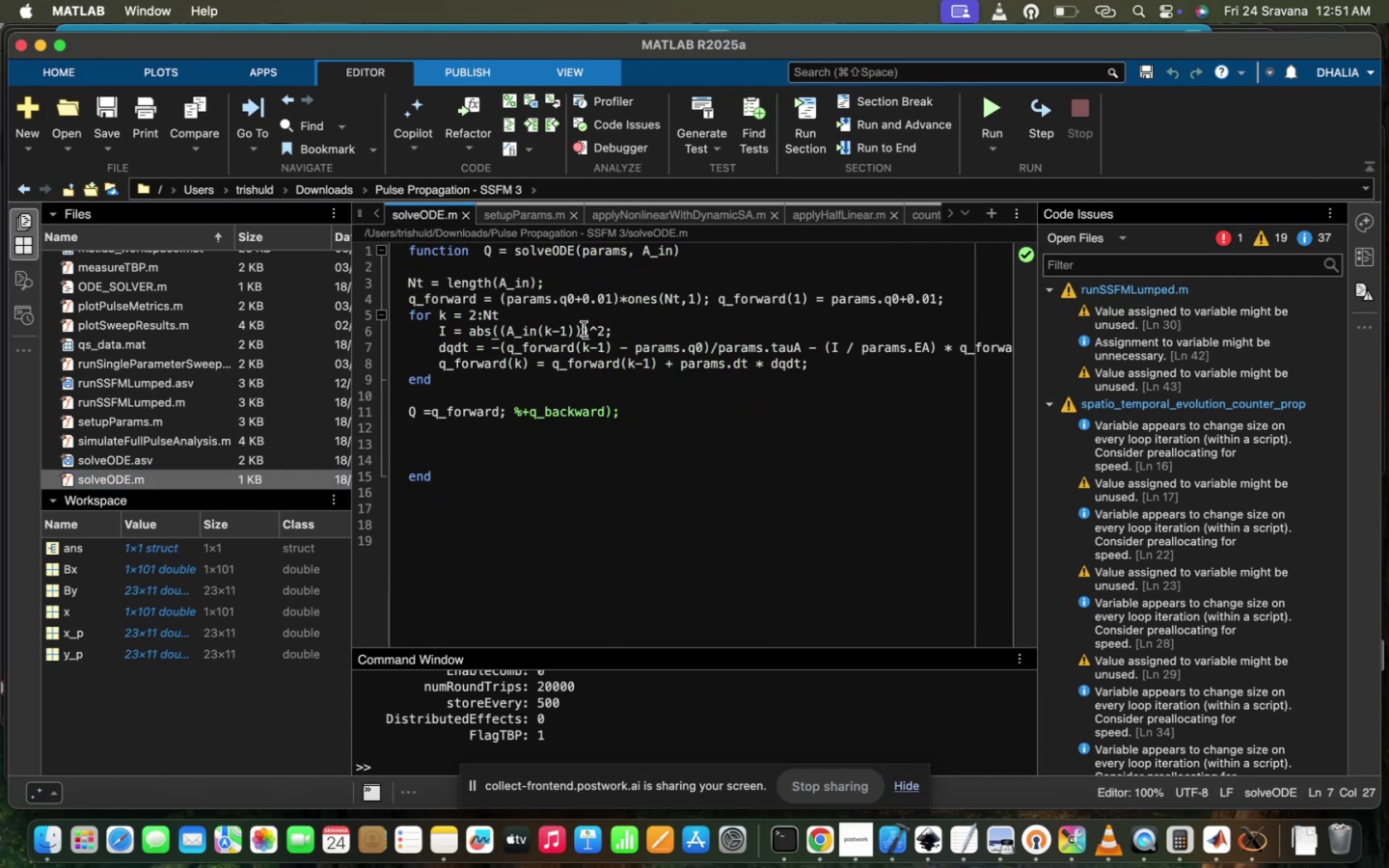 
double_click([571, 328])
 